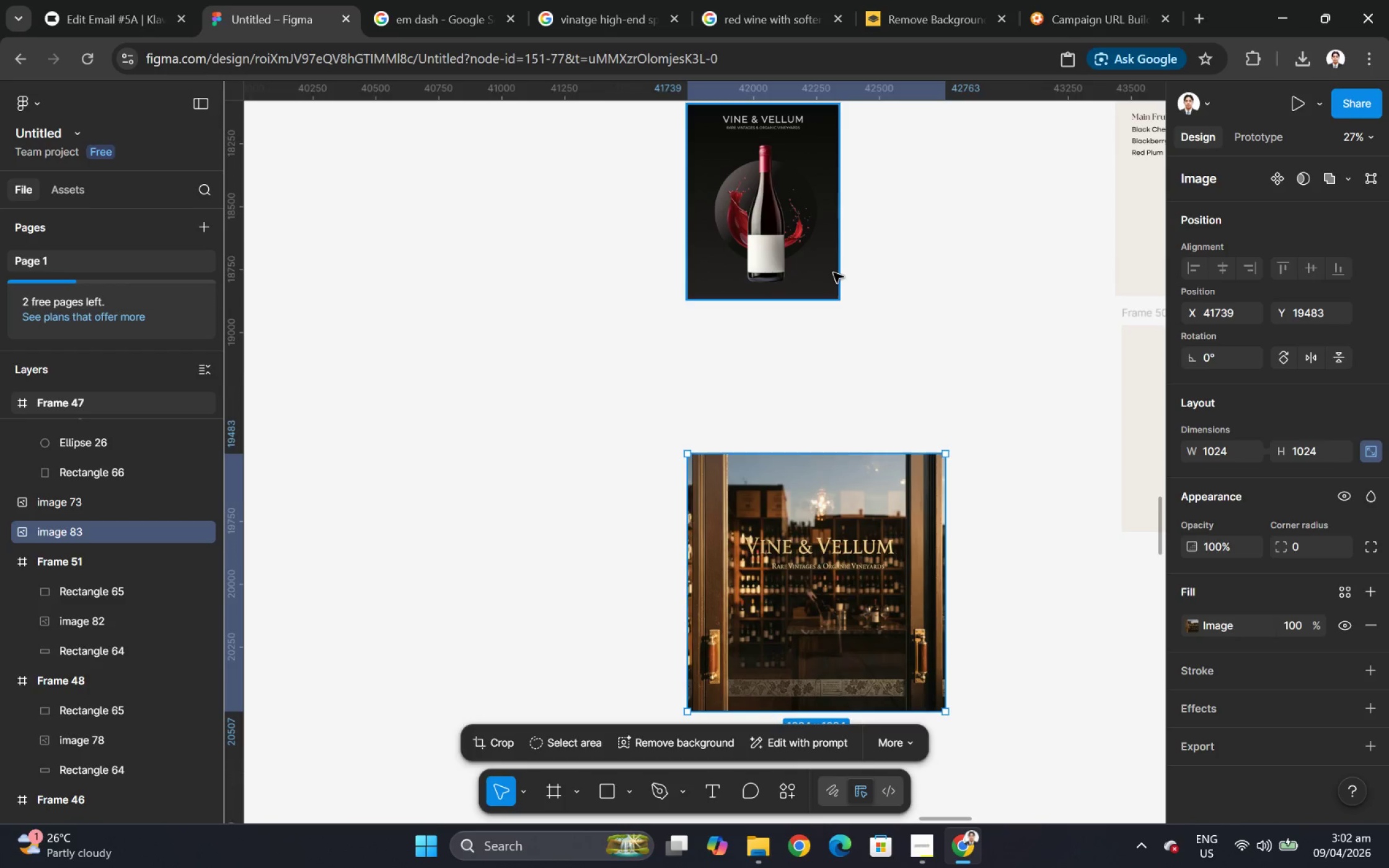 
scroll: coordinate [551, 634], scroll_direction: up, amount: 16.0
 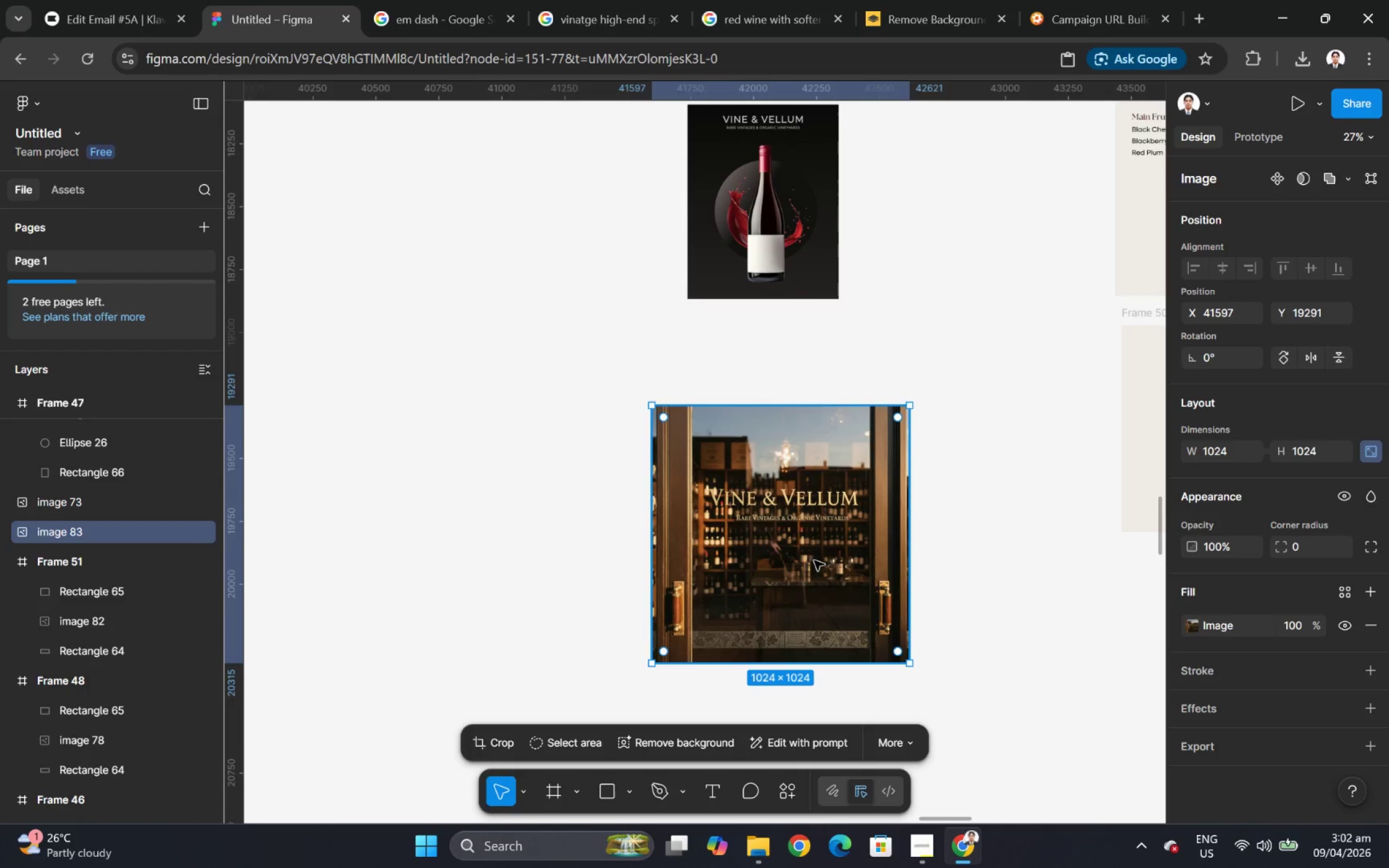 
hold_key(key=ControlLeft, duration=1.09)
 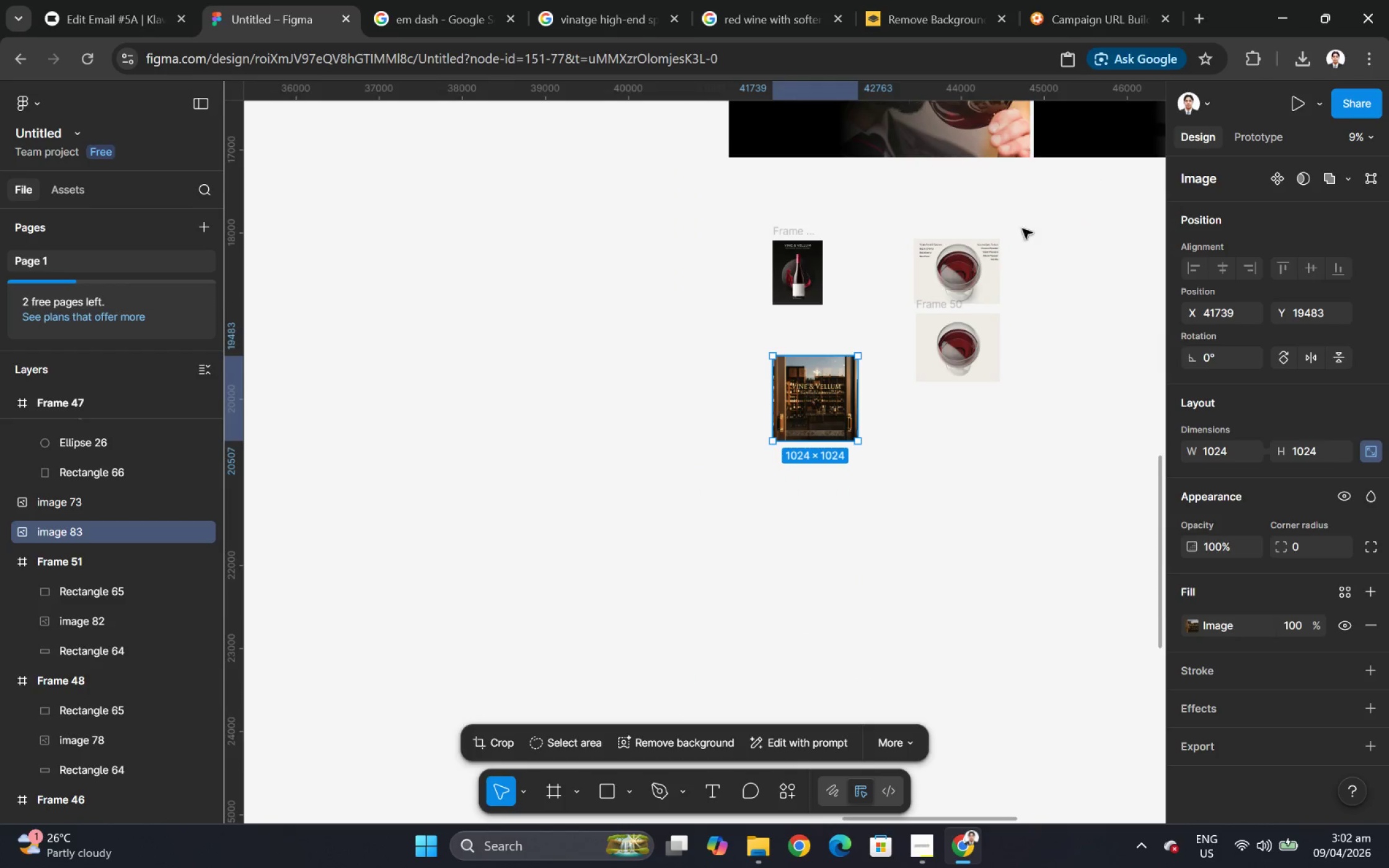 
hold_key(key=ControlLeft, duration=0.81)
 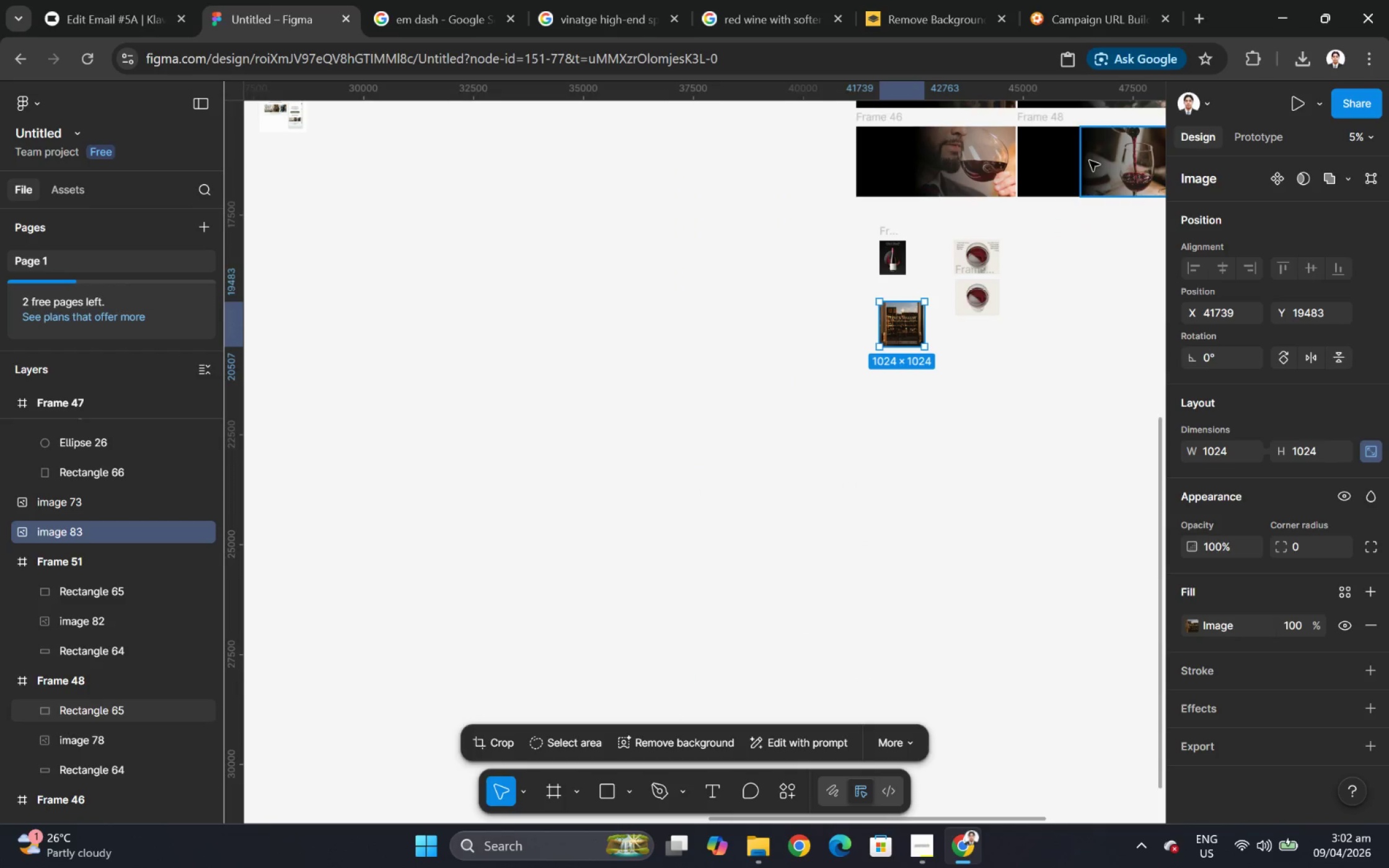 
scroll: coordinate [790, 315], scroll_direction: down, amount: 9.0
 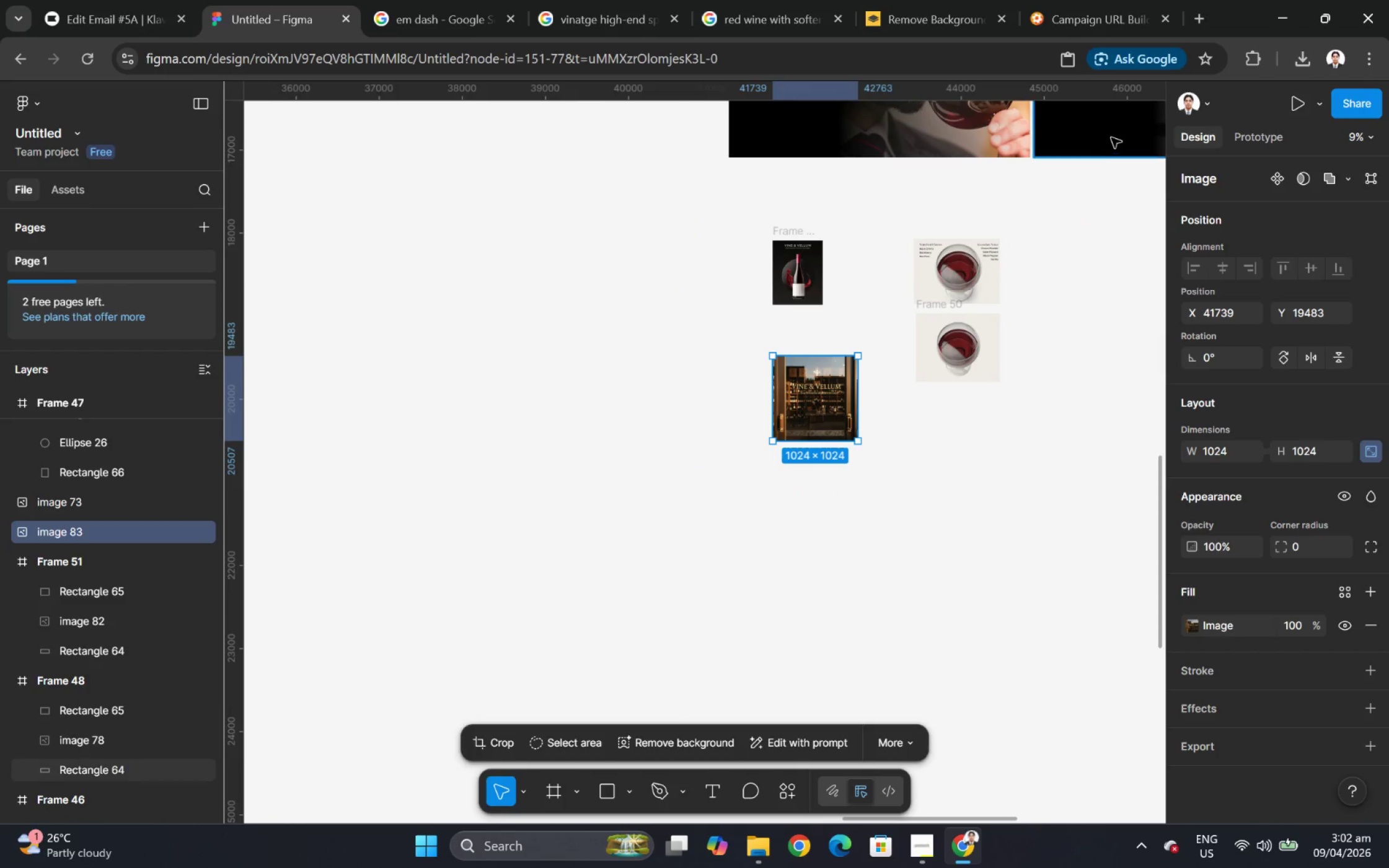 
left_click([1089, 160])
 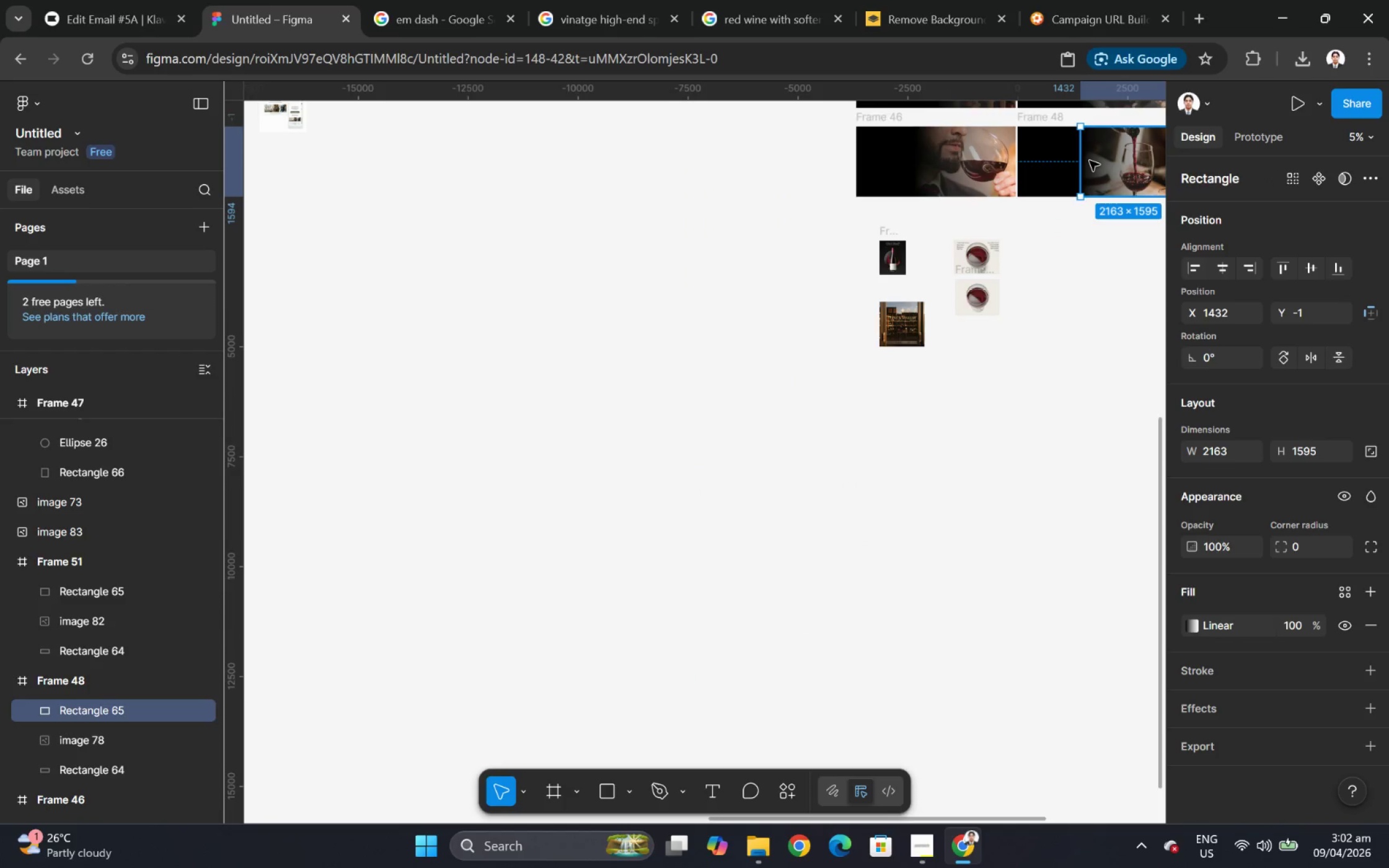 
scroll: coordinate [998, 241], scroll_direction: down, amount: 5.0
 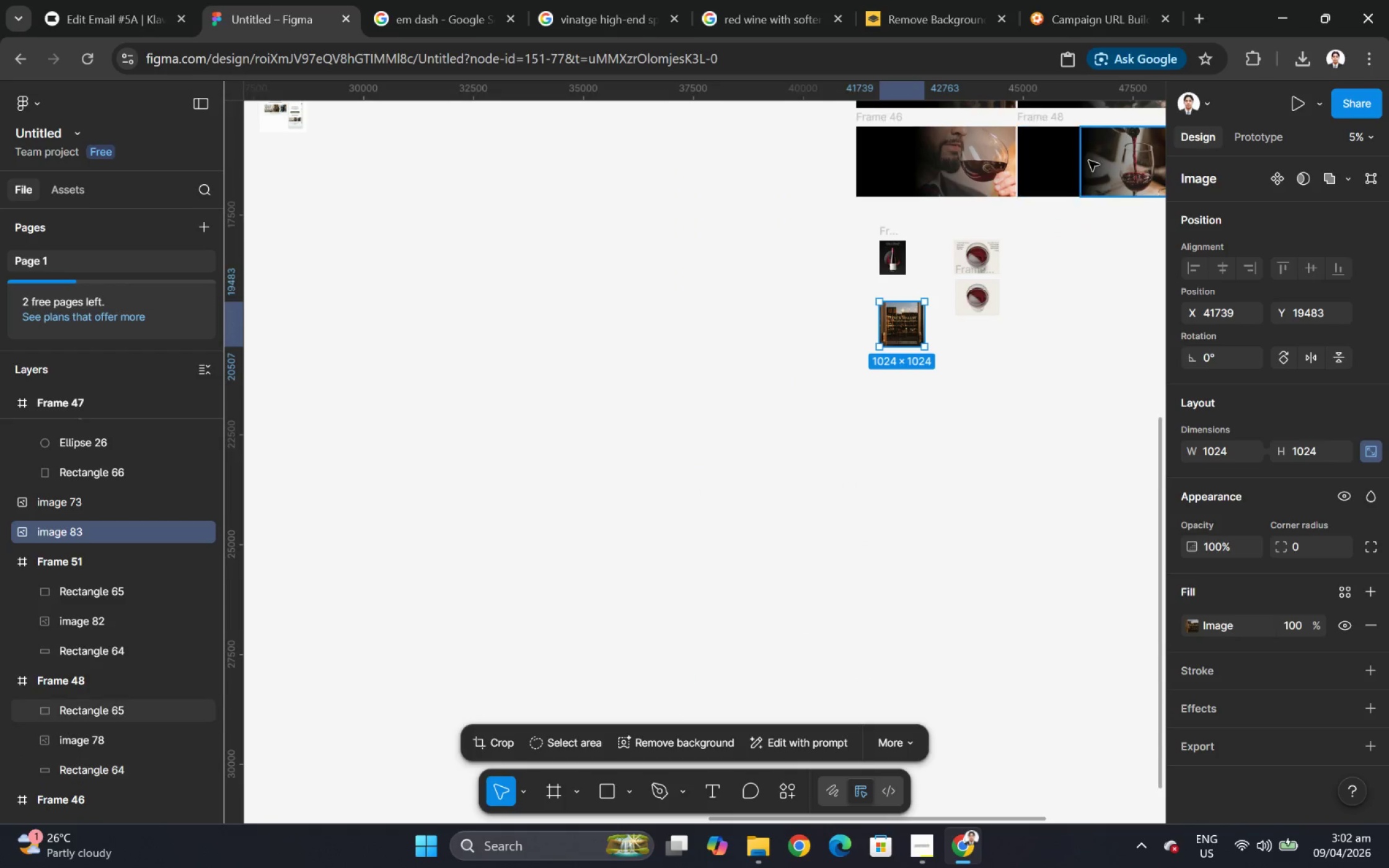 
key(Control+C)
 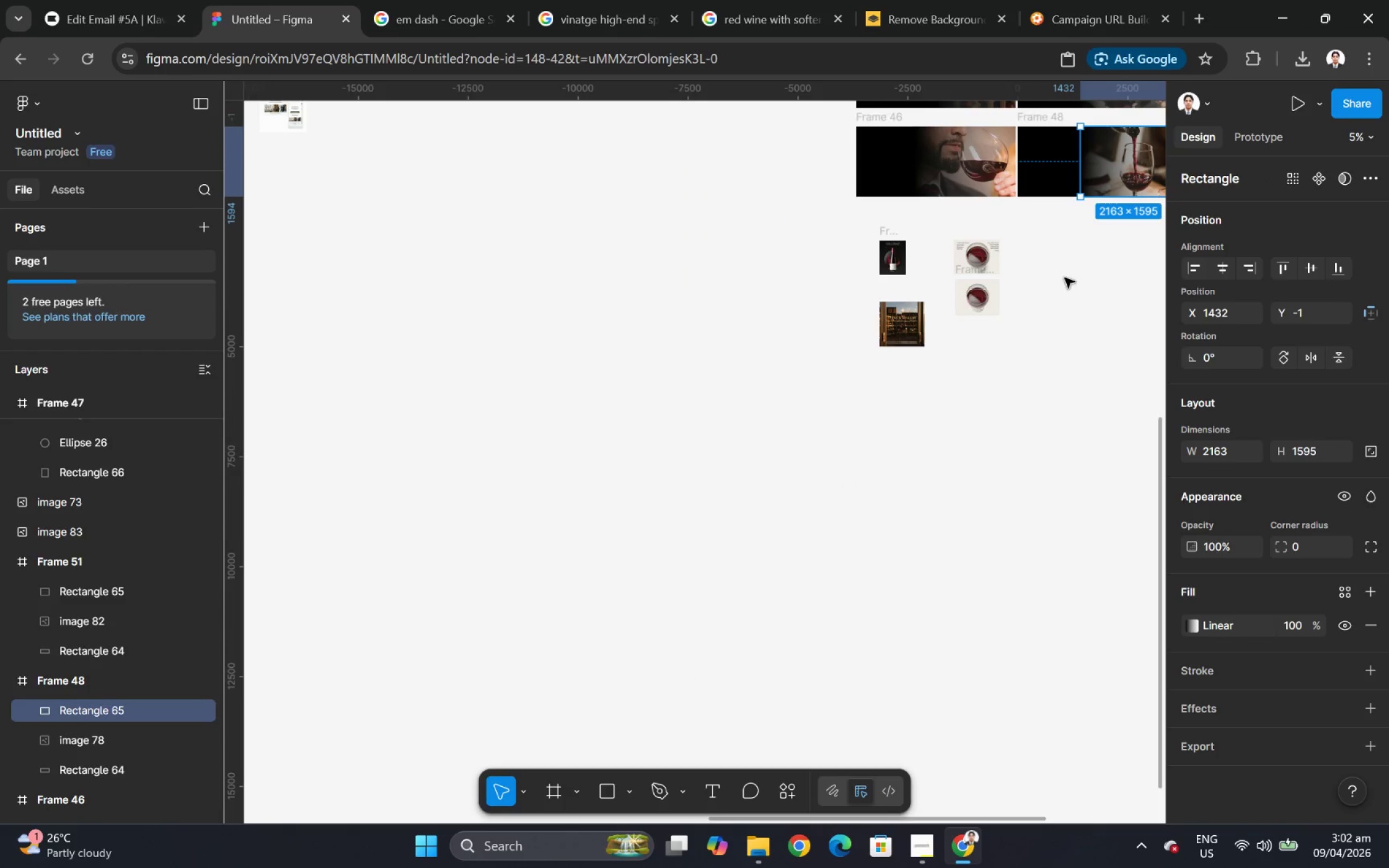 
key(Control+V)
 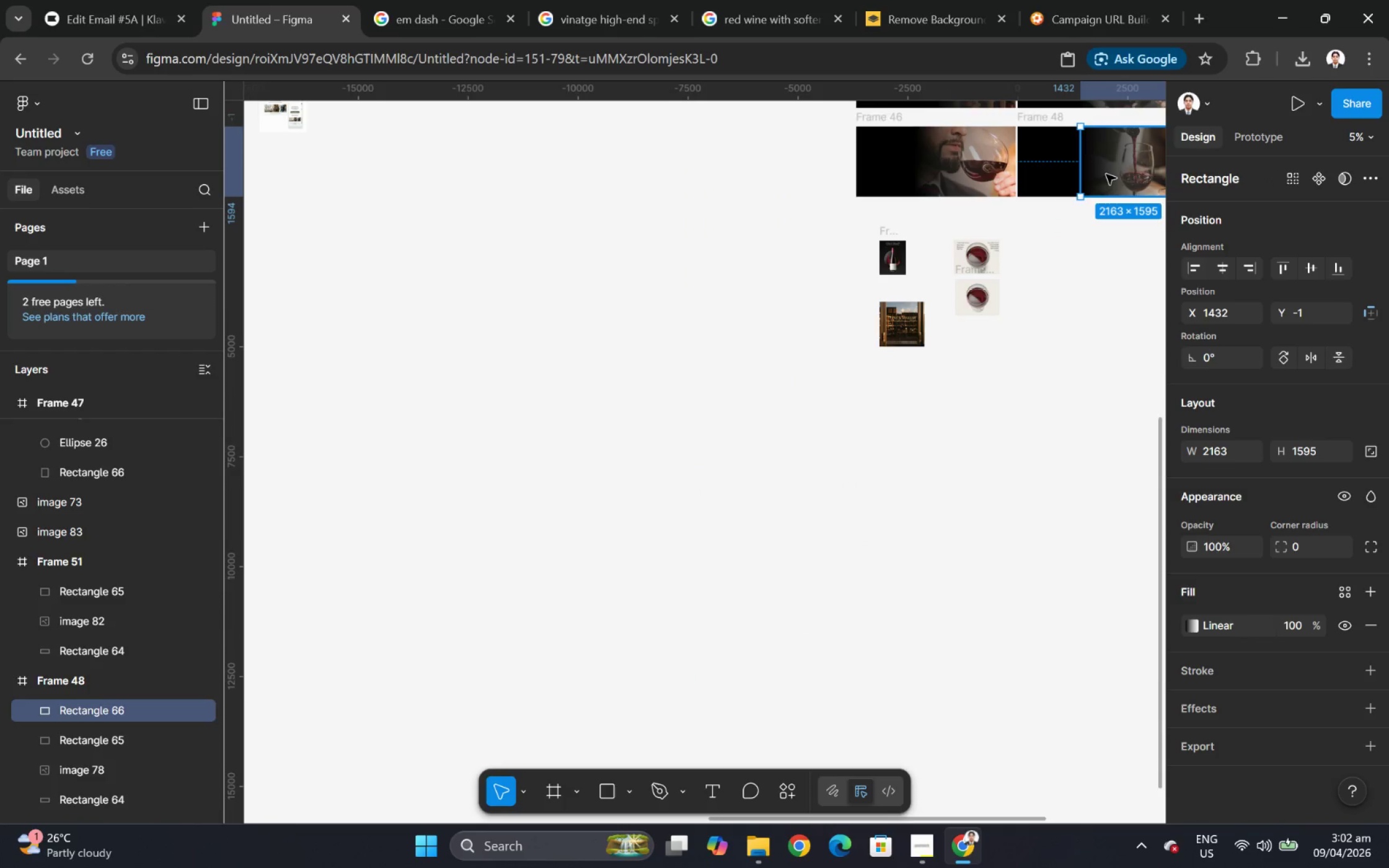 
left_click_drag(start_coordinate=[1106, 173], to_coordinate=[879, 344])
 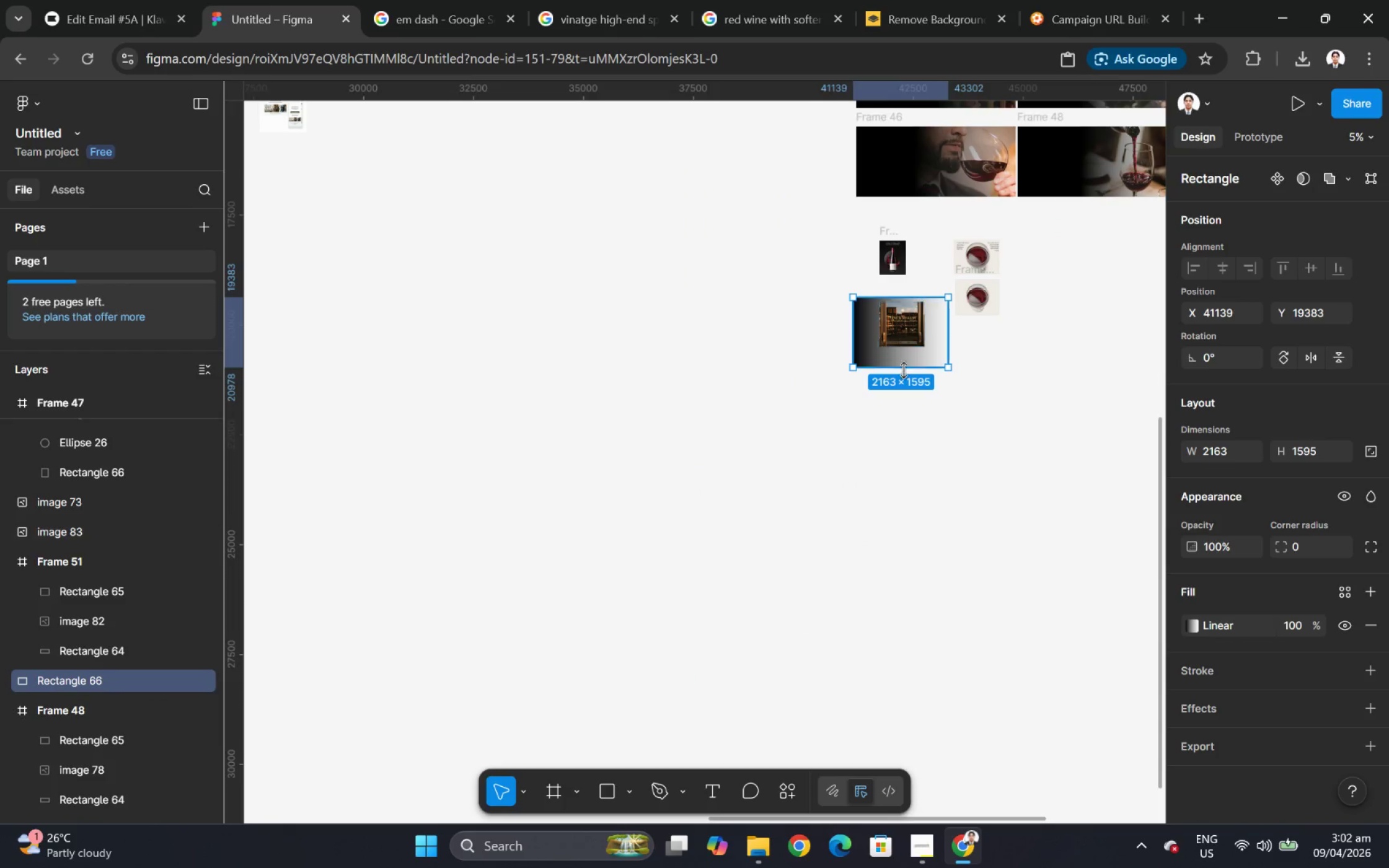 
hold_key(key=ControlLeft, duration=1.06)
scroll: coordinate [747, 387], scroll_direction: up, amount: 17.0
 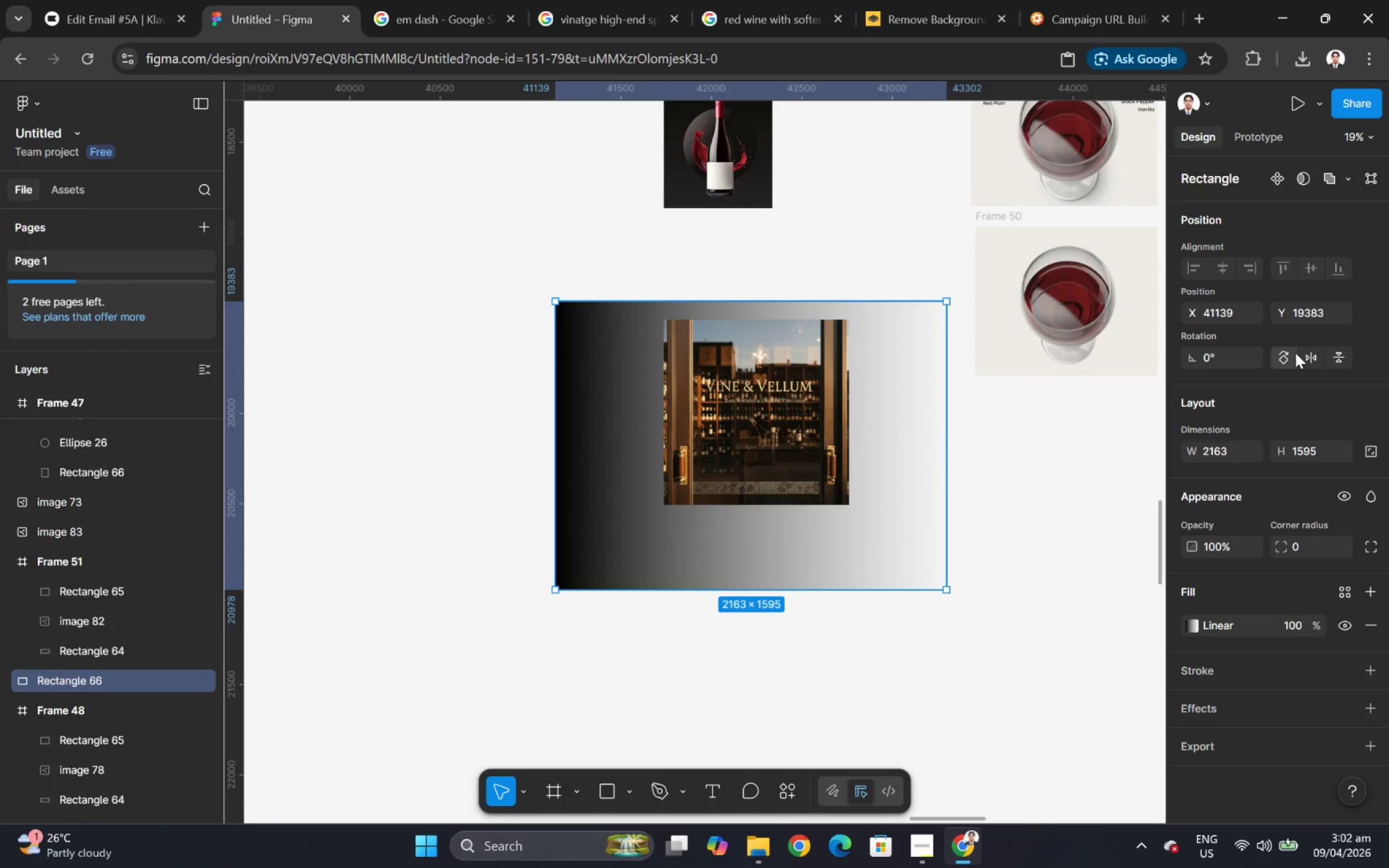 
double_click([1285, 353])
 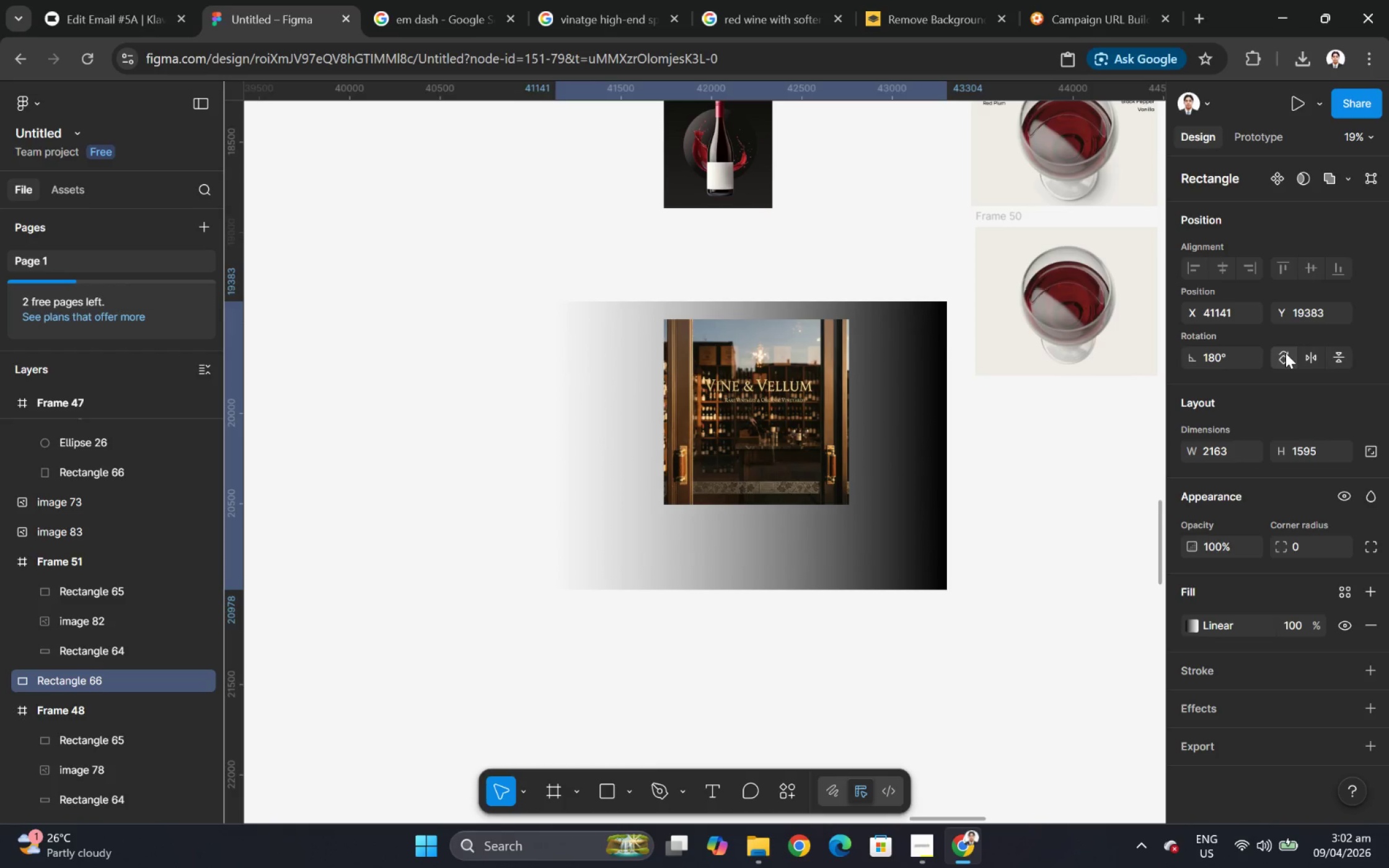 
triple_click([1285, 353])
 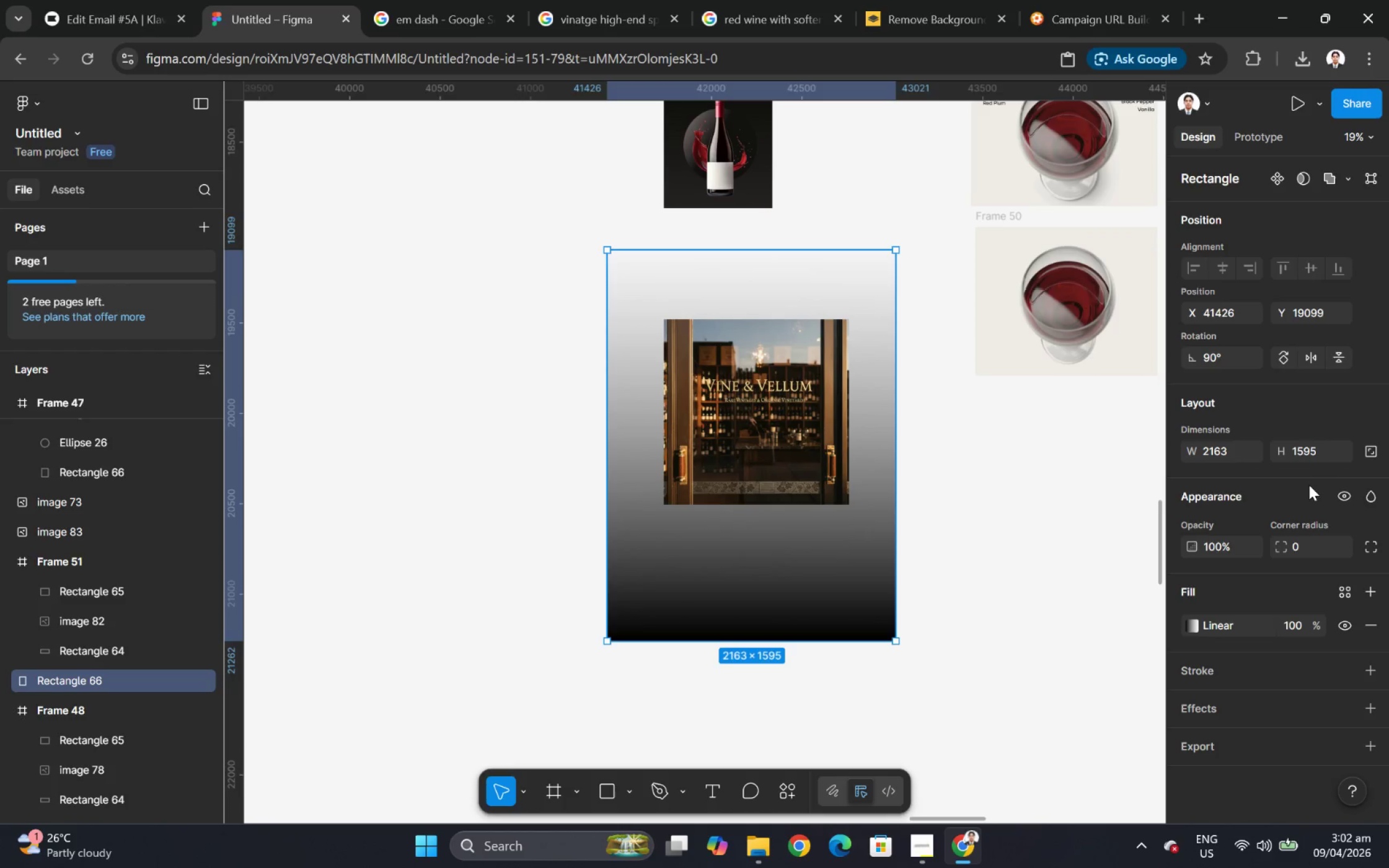 
wait(7.78)
 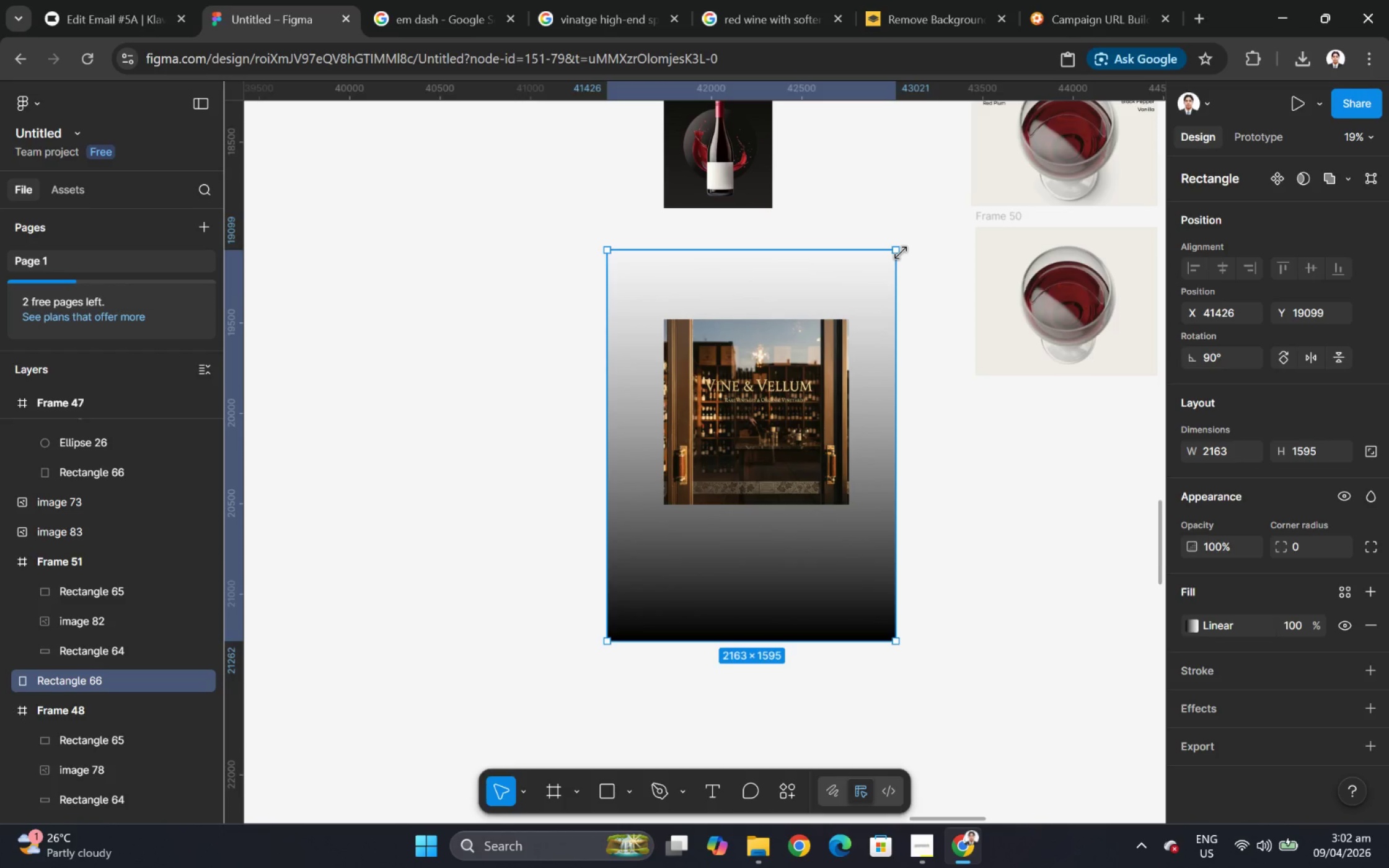 
double_click([1287, 355])
 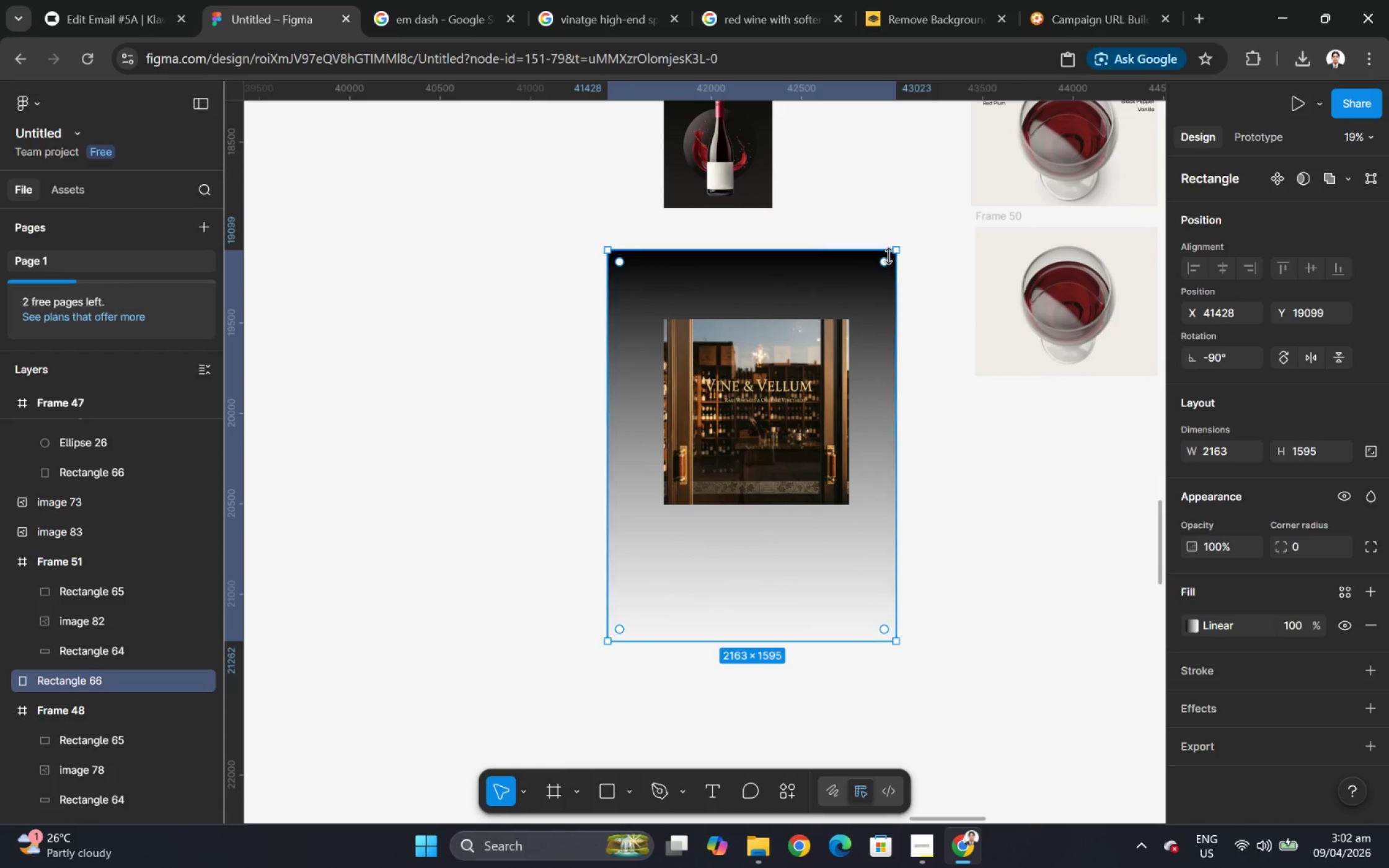 
left_click_drag(start_coordinate=[893, 255], to_coordinate=[825, 321])
 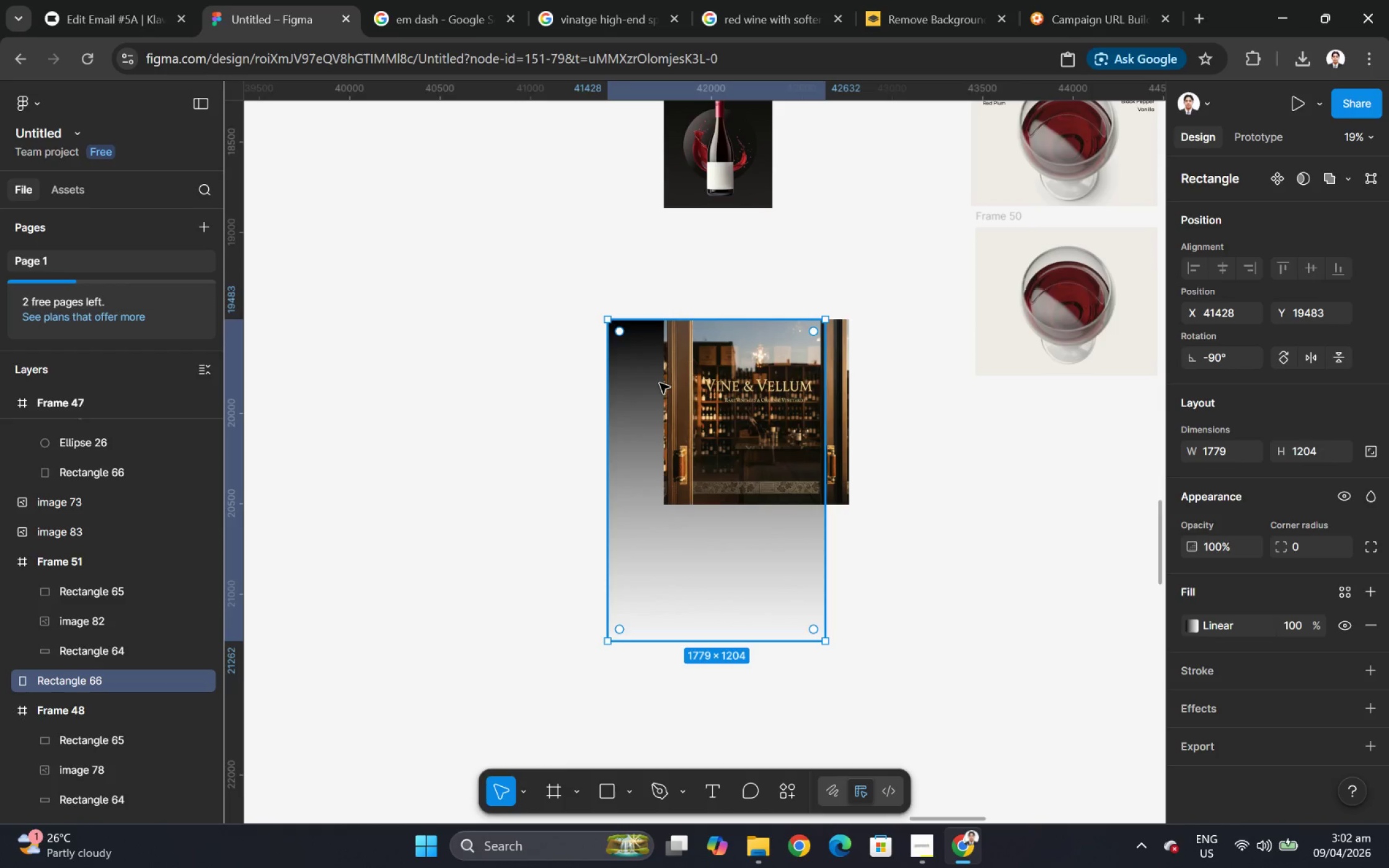 
left_click_drag(start_coordinate=[659, 384], to_coordinate=[682, 382])
 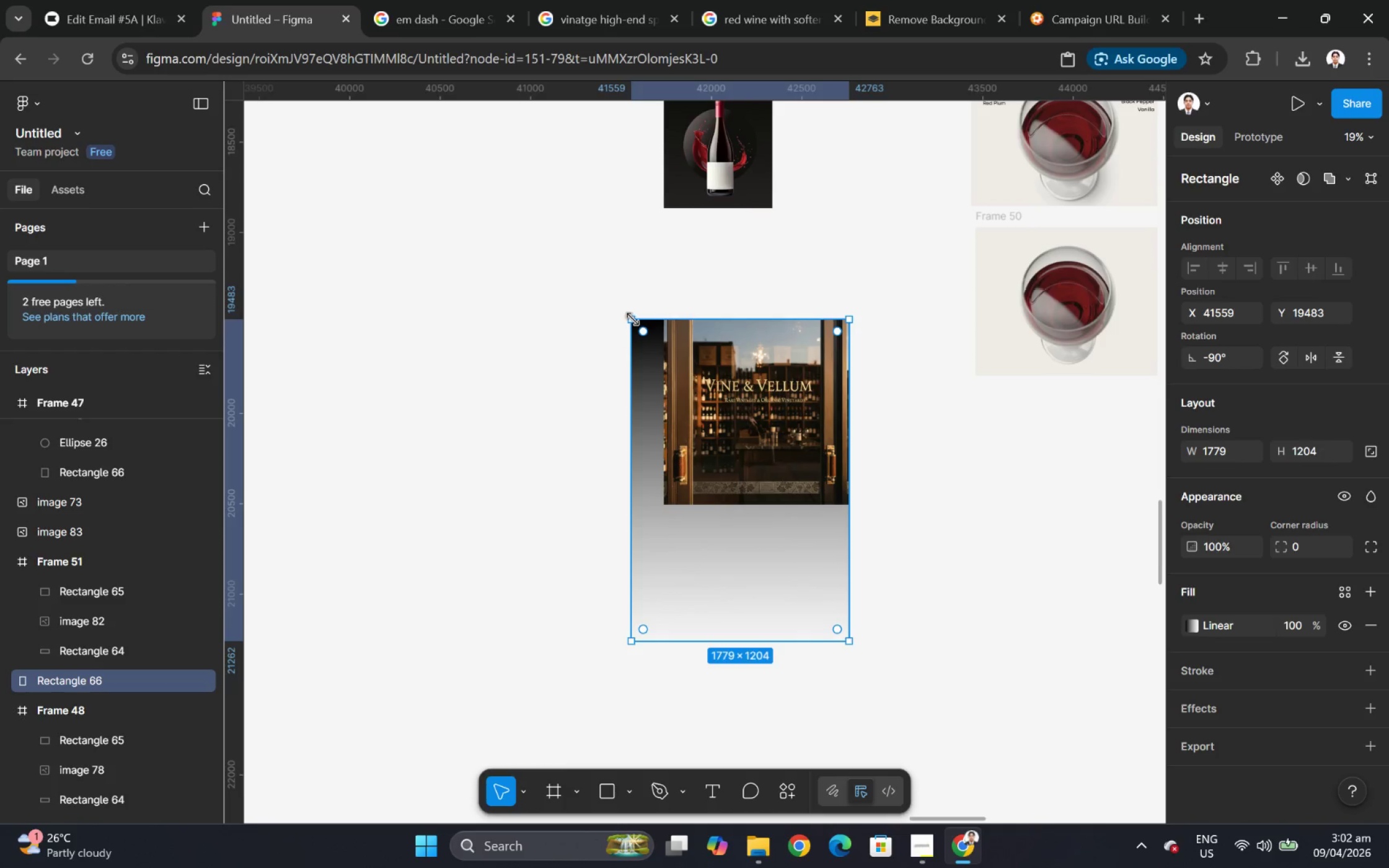 
left_click_drag(start_coordinate=[633, 318], to_coordinate=[667, 330])
 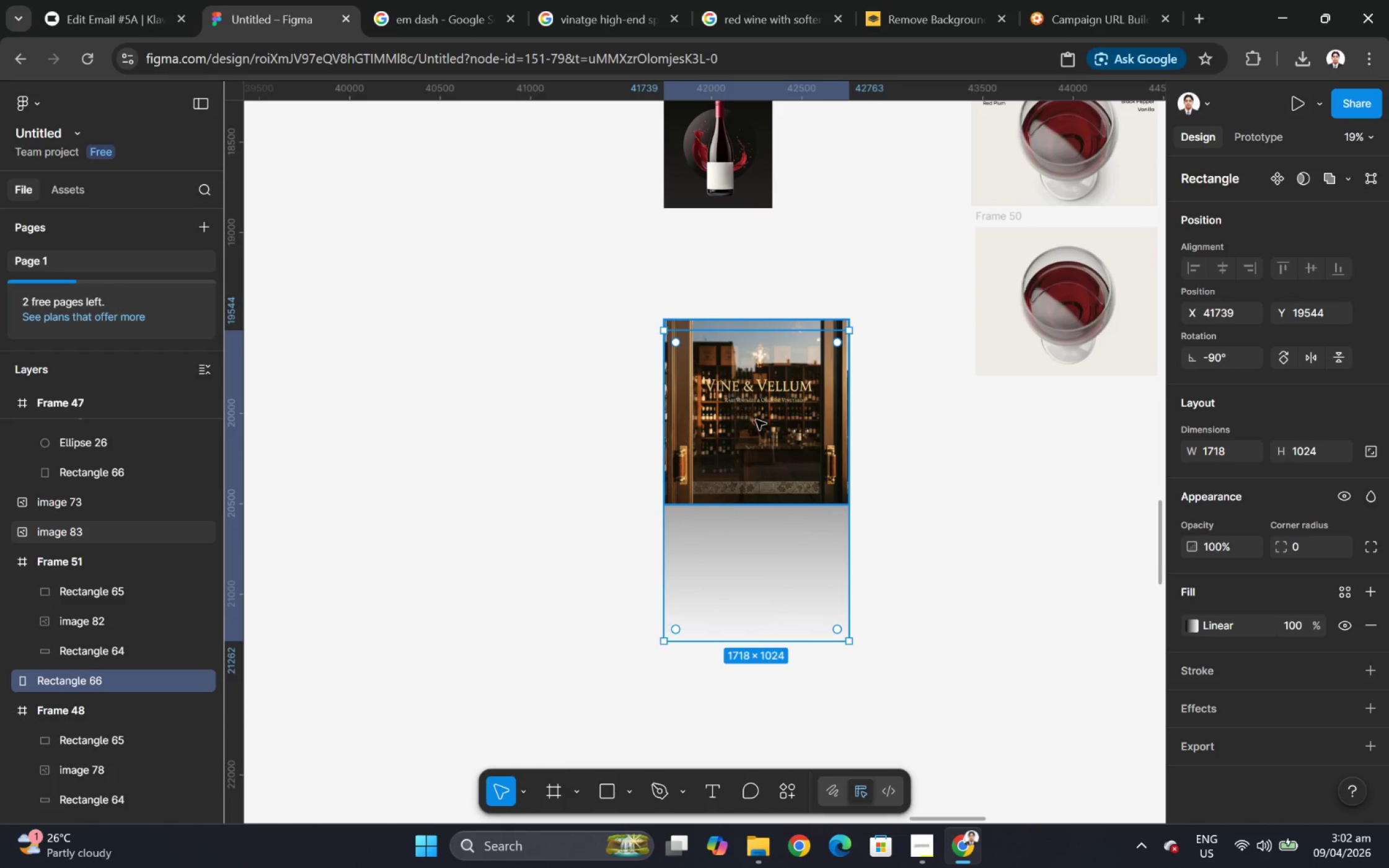 
left_click_drag(start_coordinate=[757, 420], to_coordinate=[758, 408])
 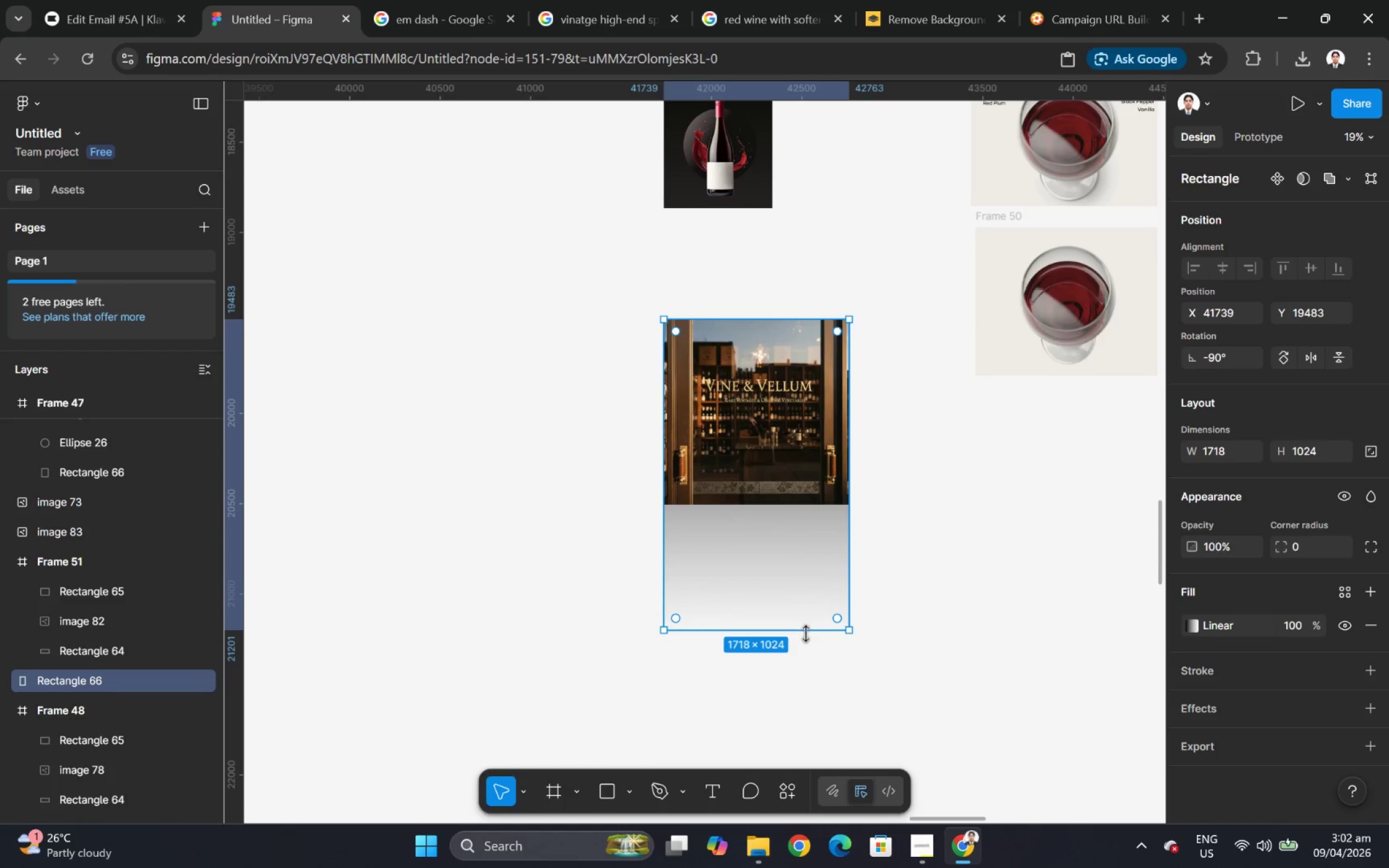 
left_click_drag(start_coordinate=[803, 637], to_coordinate=[811, 503])
 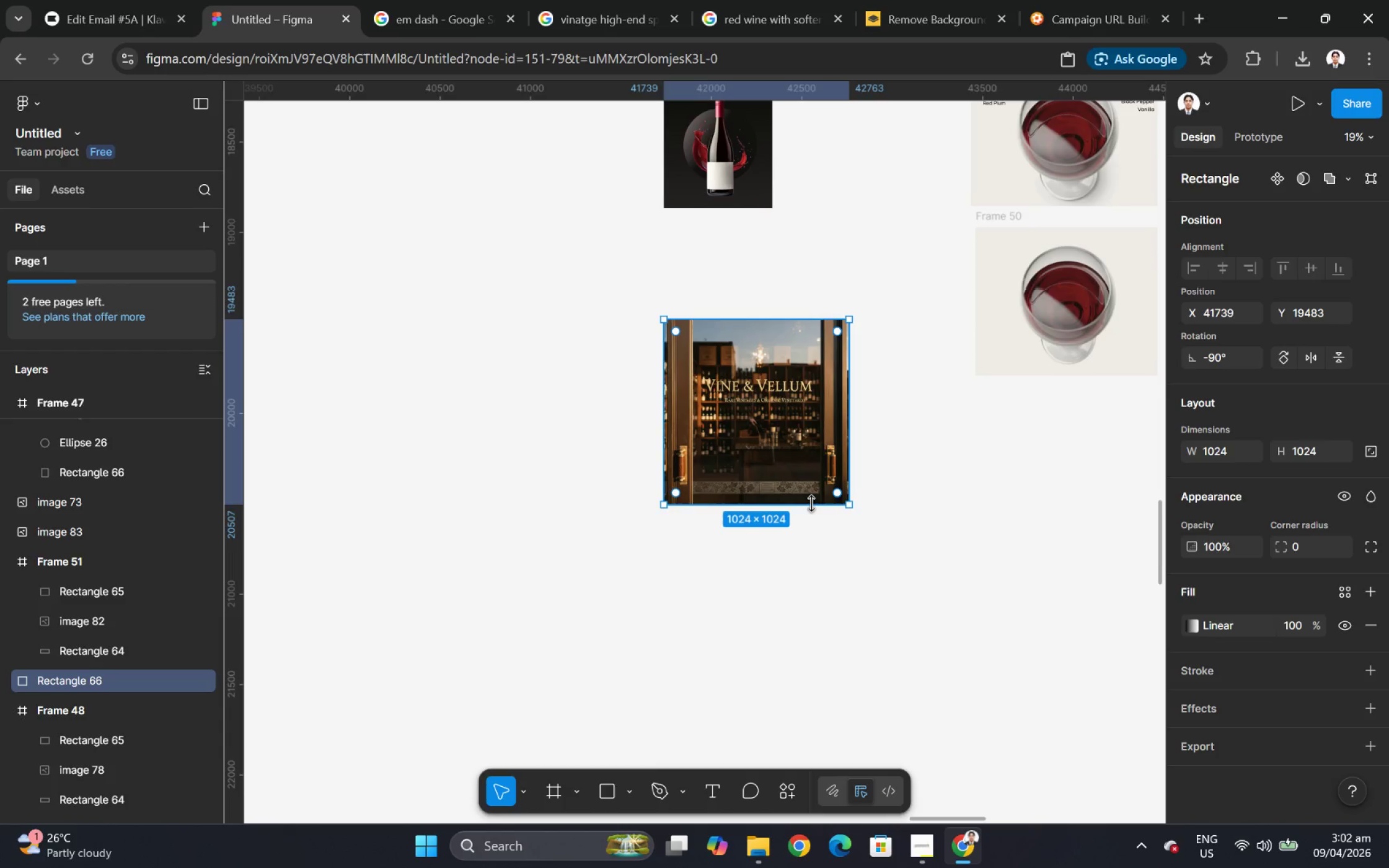 
key(Control+BracketRight)
 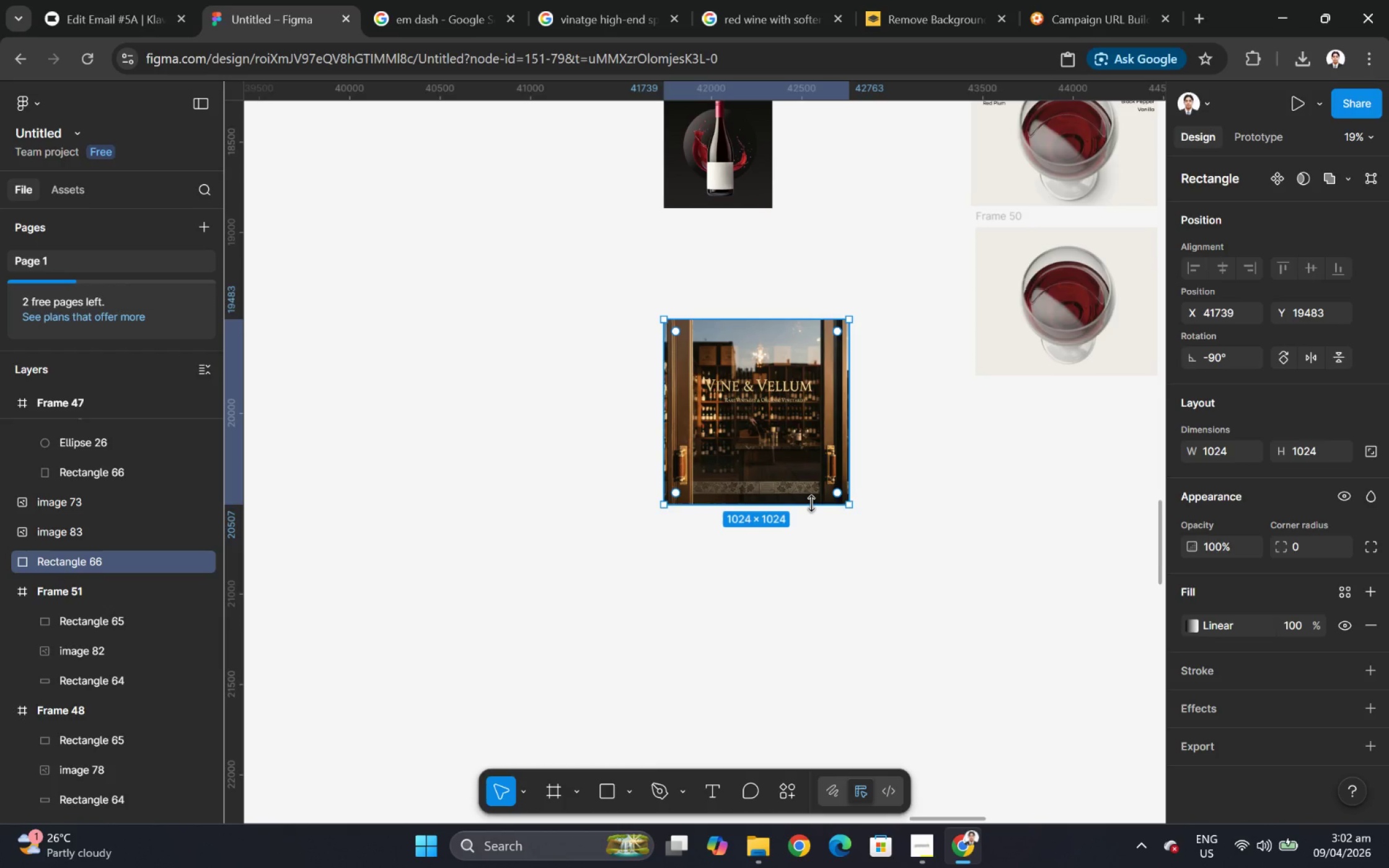 
key(Control+BracketRight)
 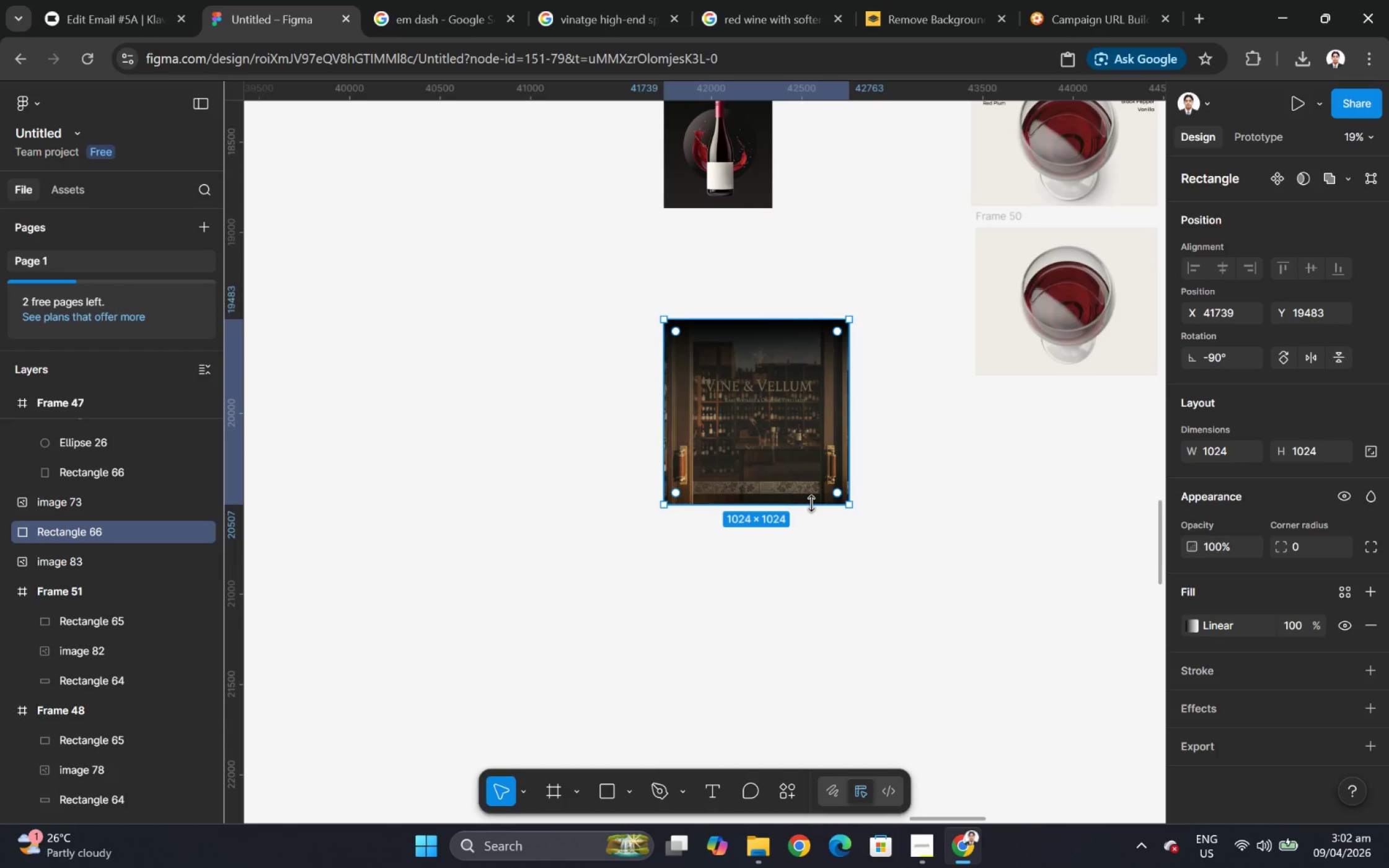 
key(Control+BracketRight)
 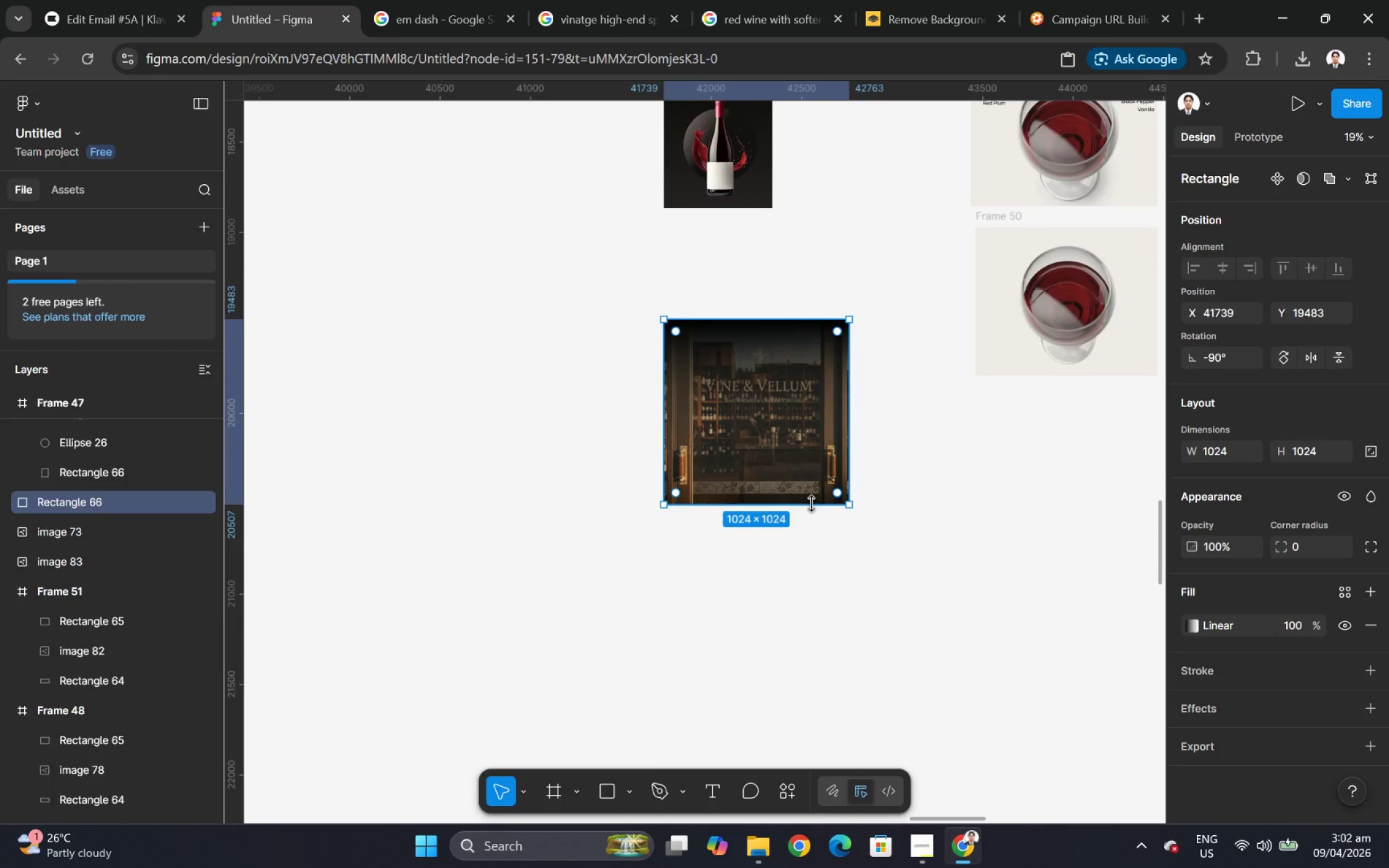 
key(Control+BracketRight)
 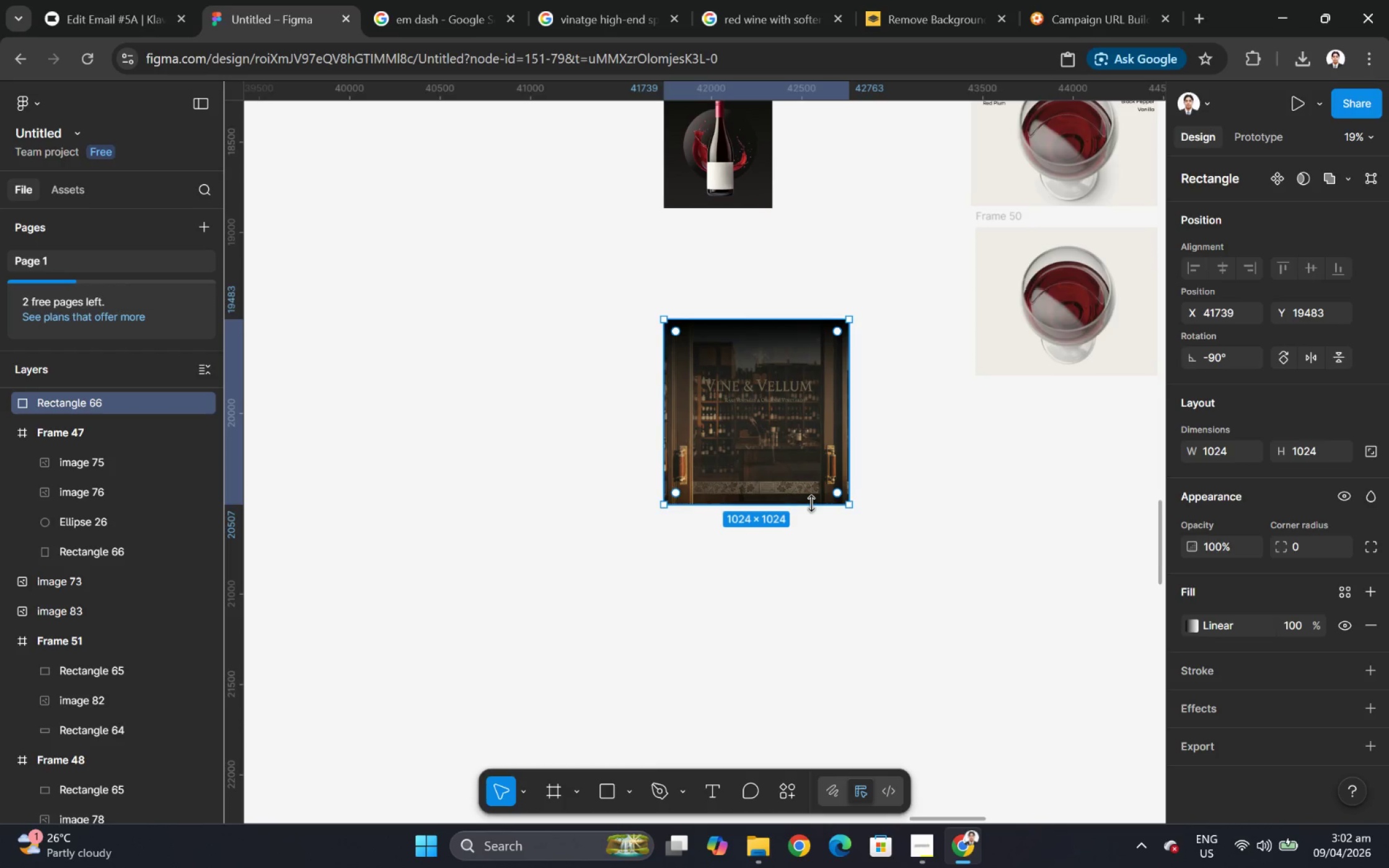 
key(Control+ControlLeft)
 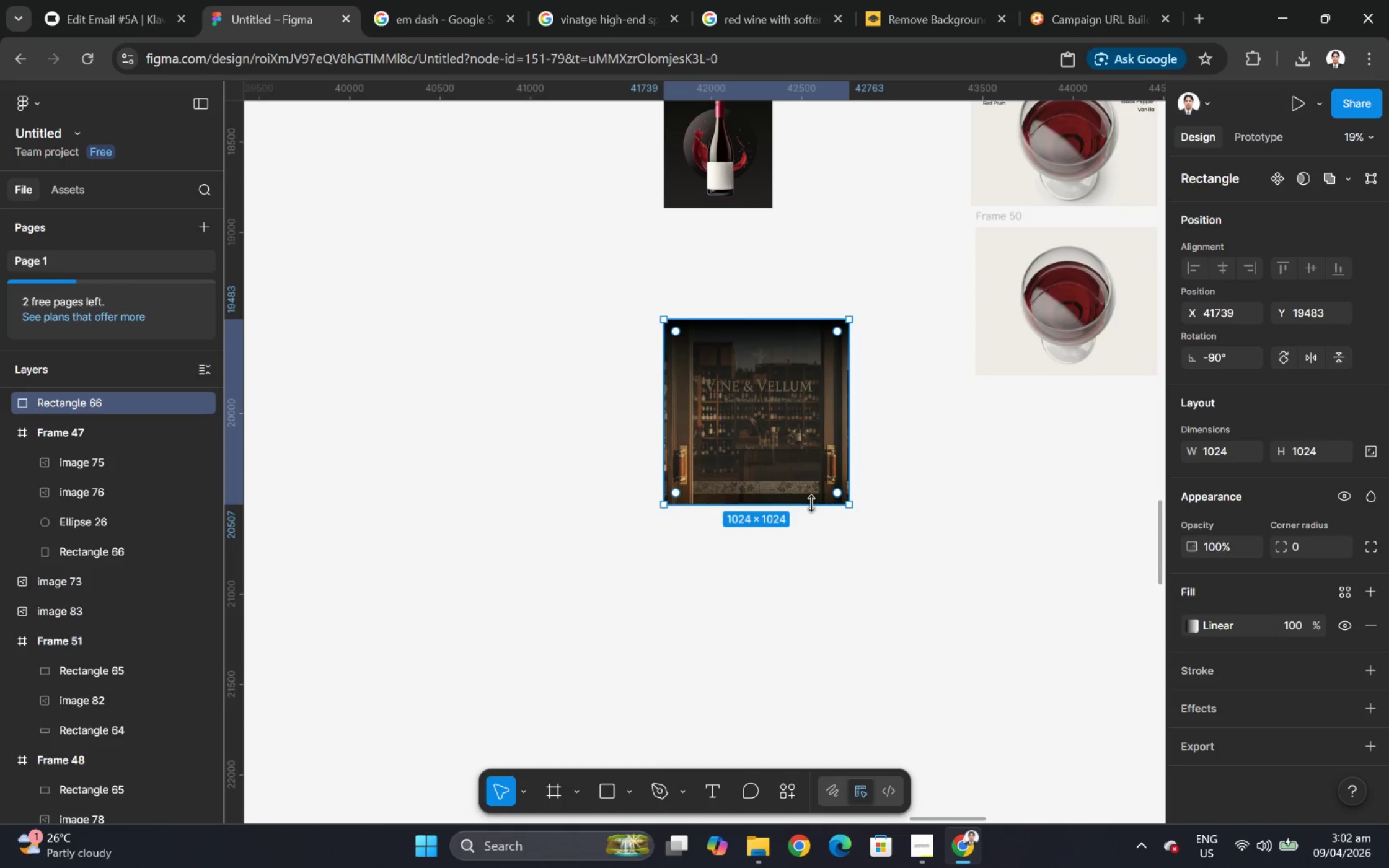 
key(Control+BracketLeft)
 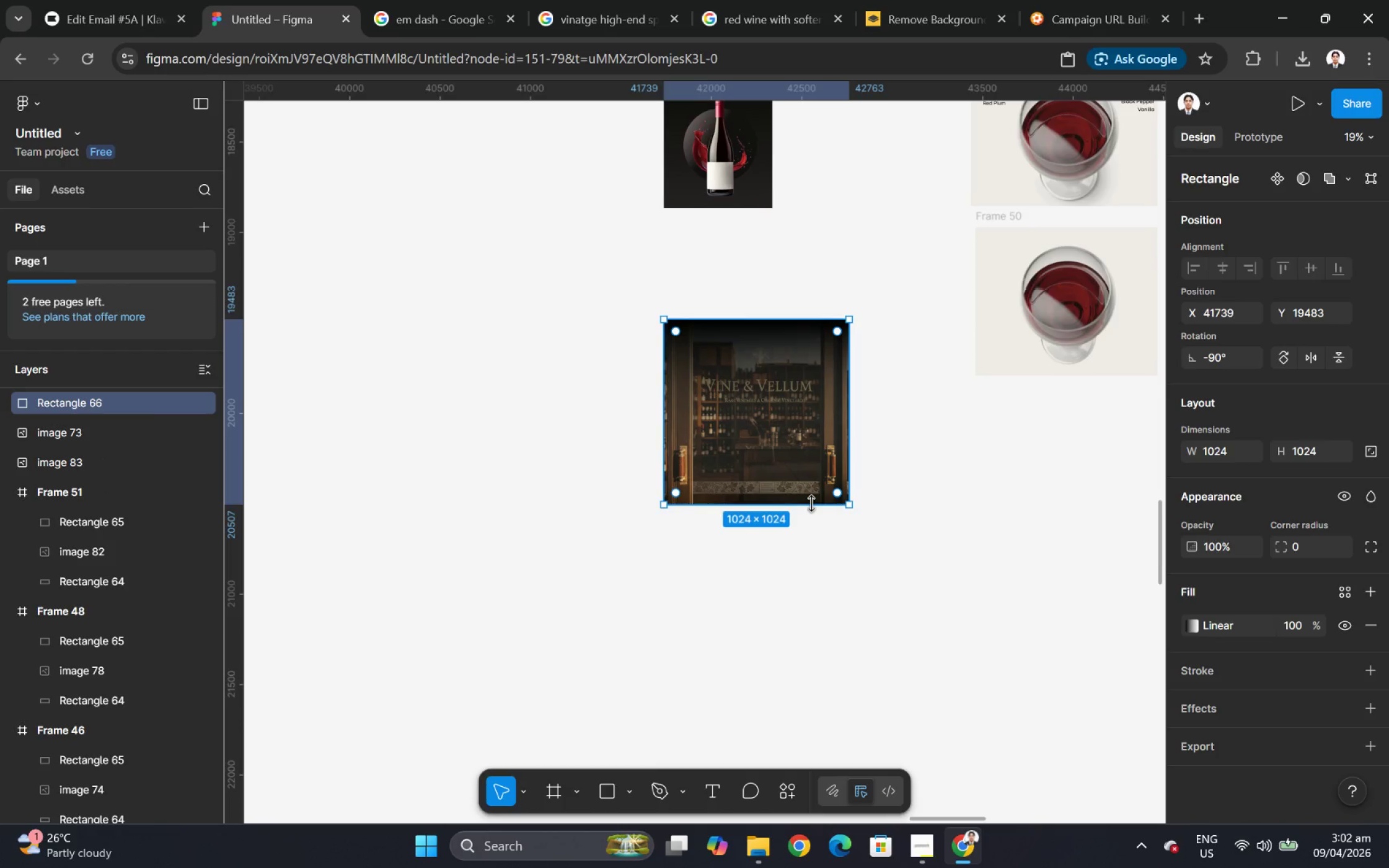 
key(Control+BracketLeft)
 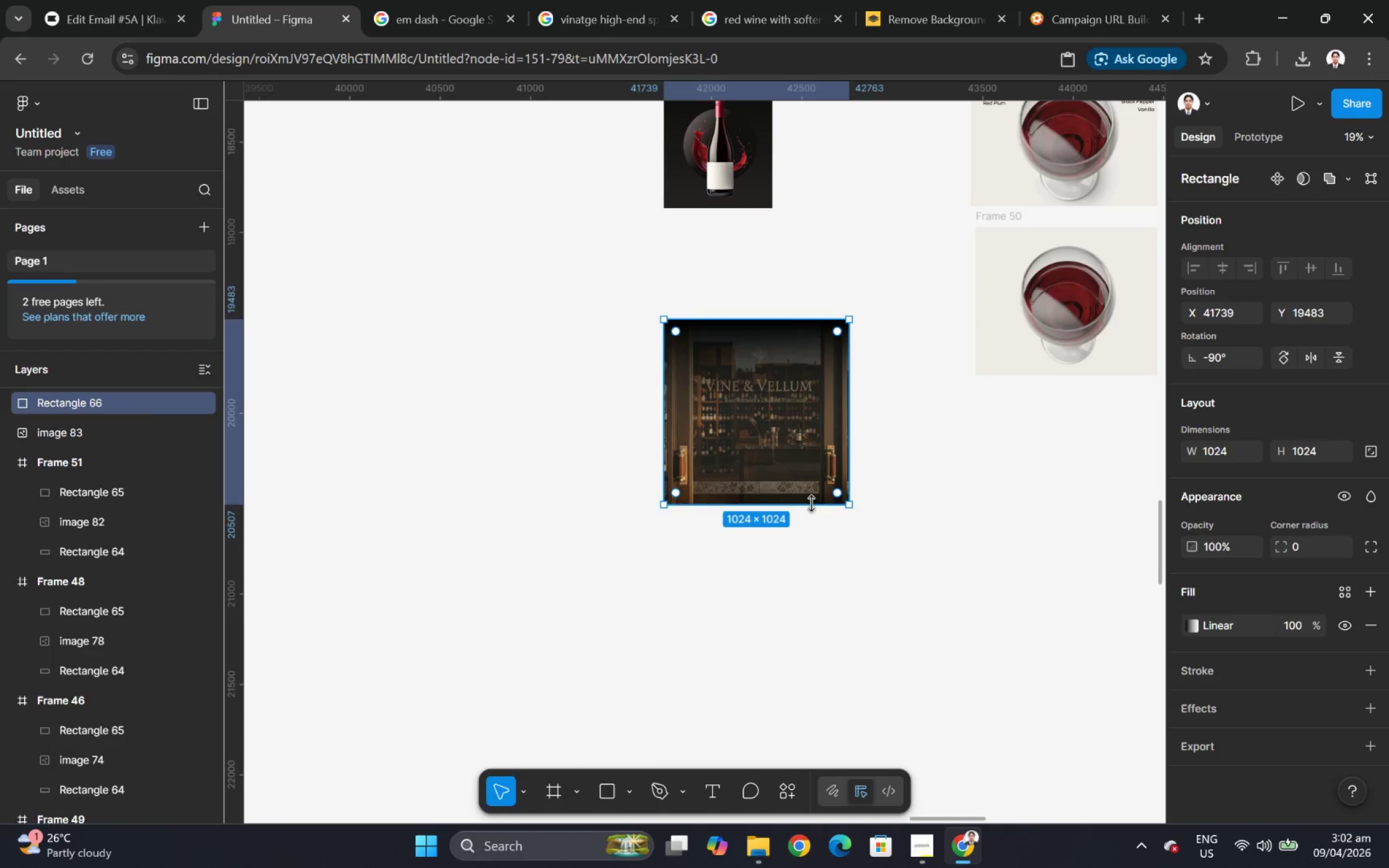 
key(Control+BracketLeft)
 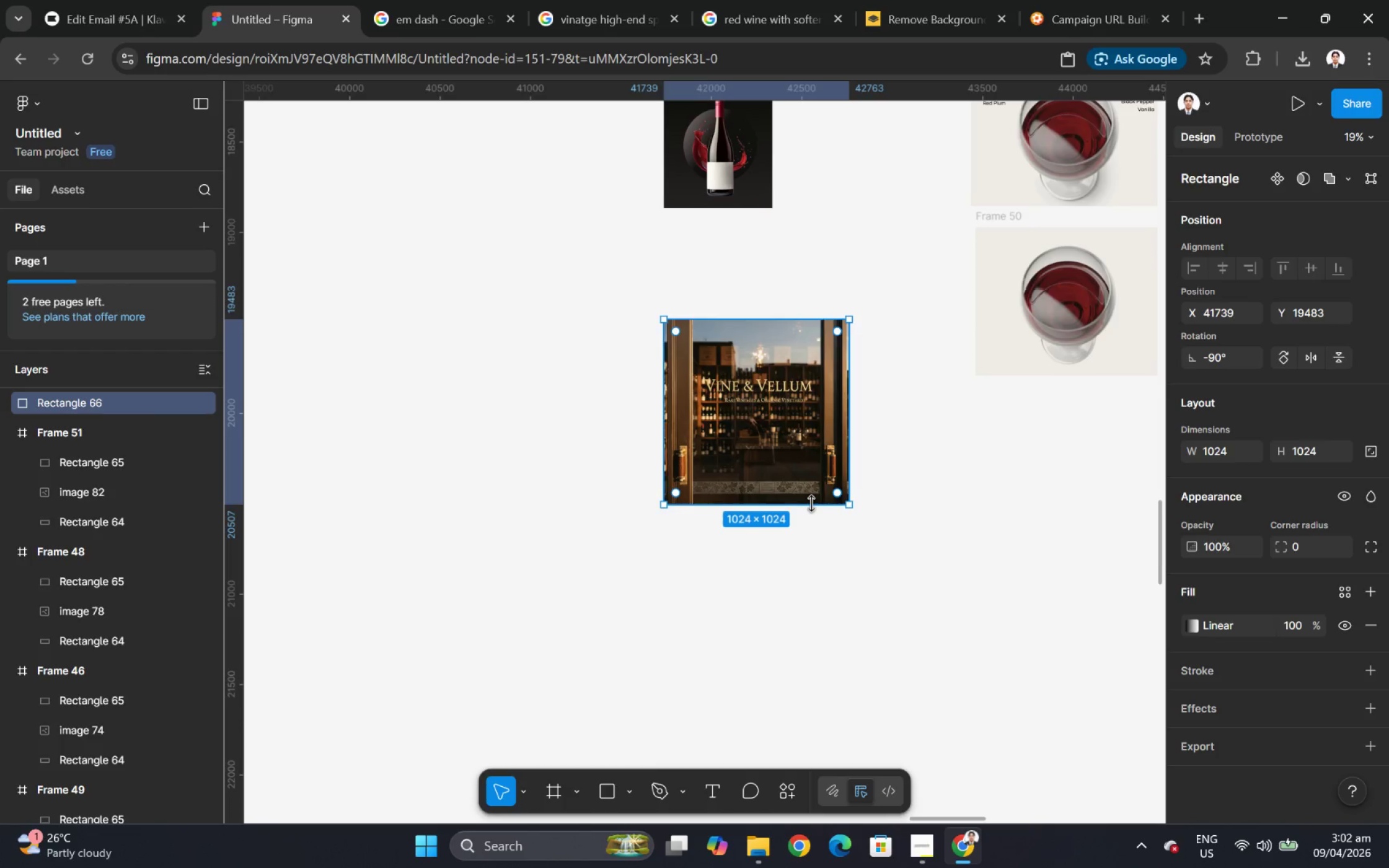 
key(Control+BracketRight)
 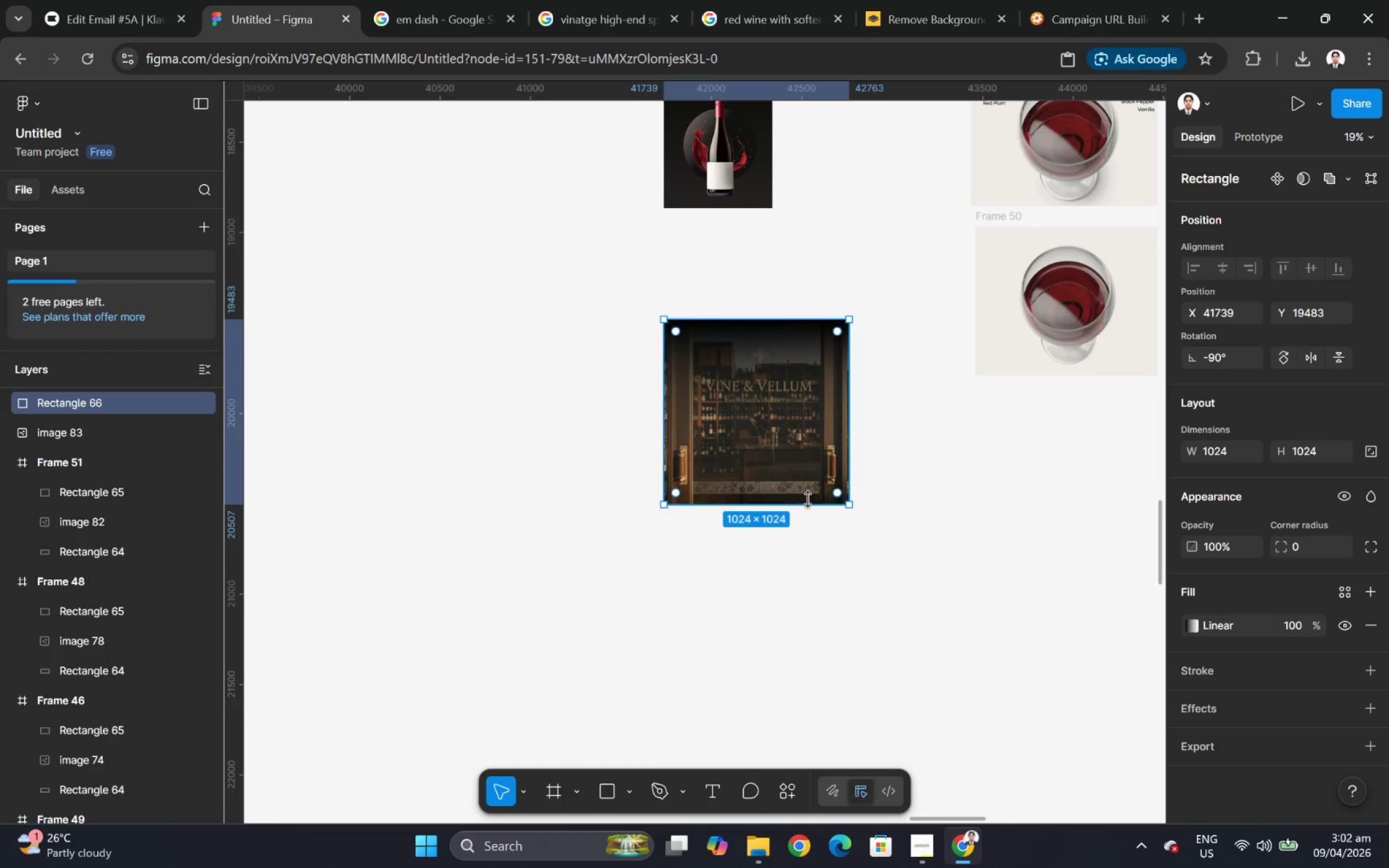 
left_click_drag(start_coordinate=[774, 506], to_coordinate=[807, 397])
 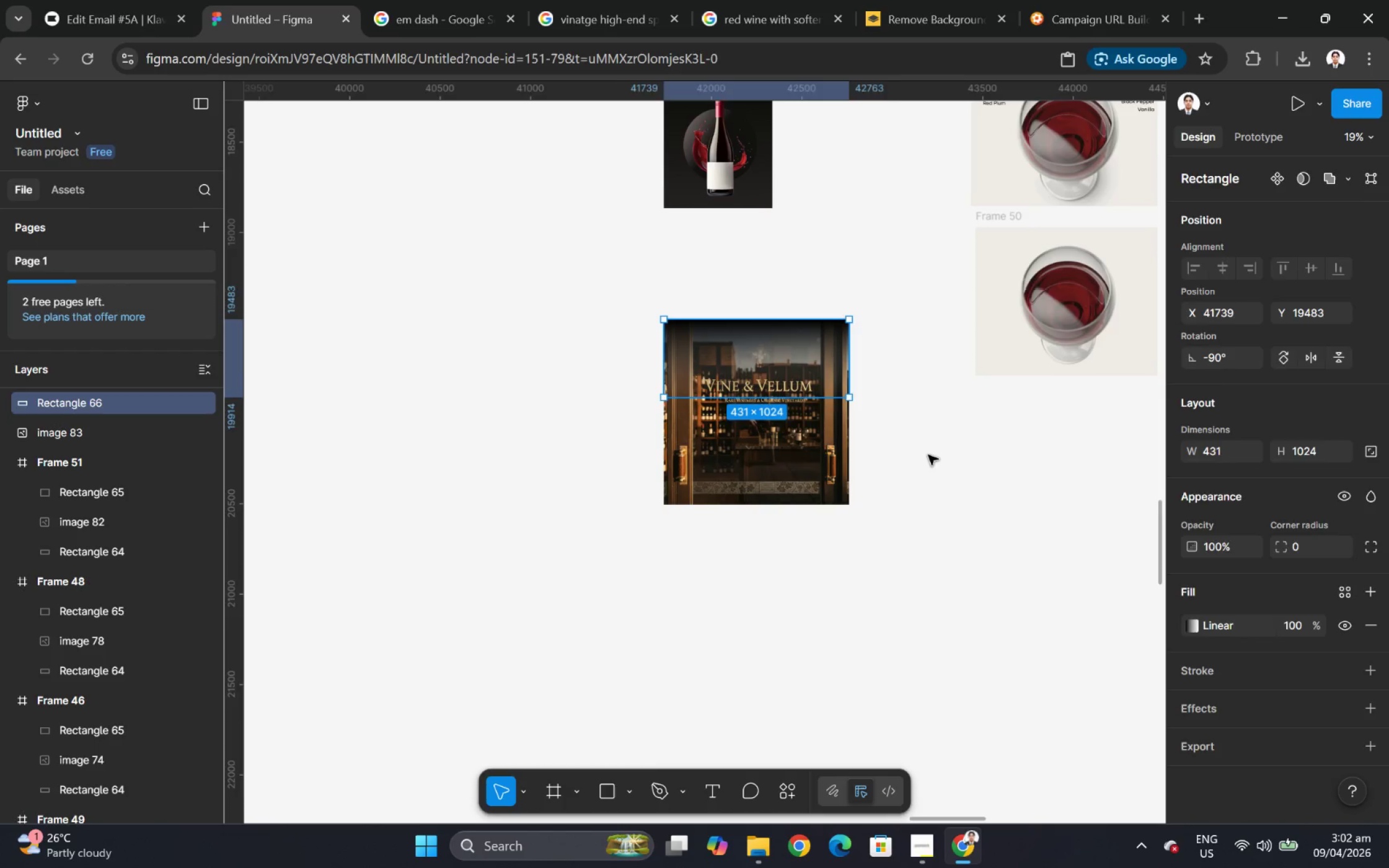 
left_click([930, 455])
 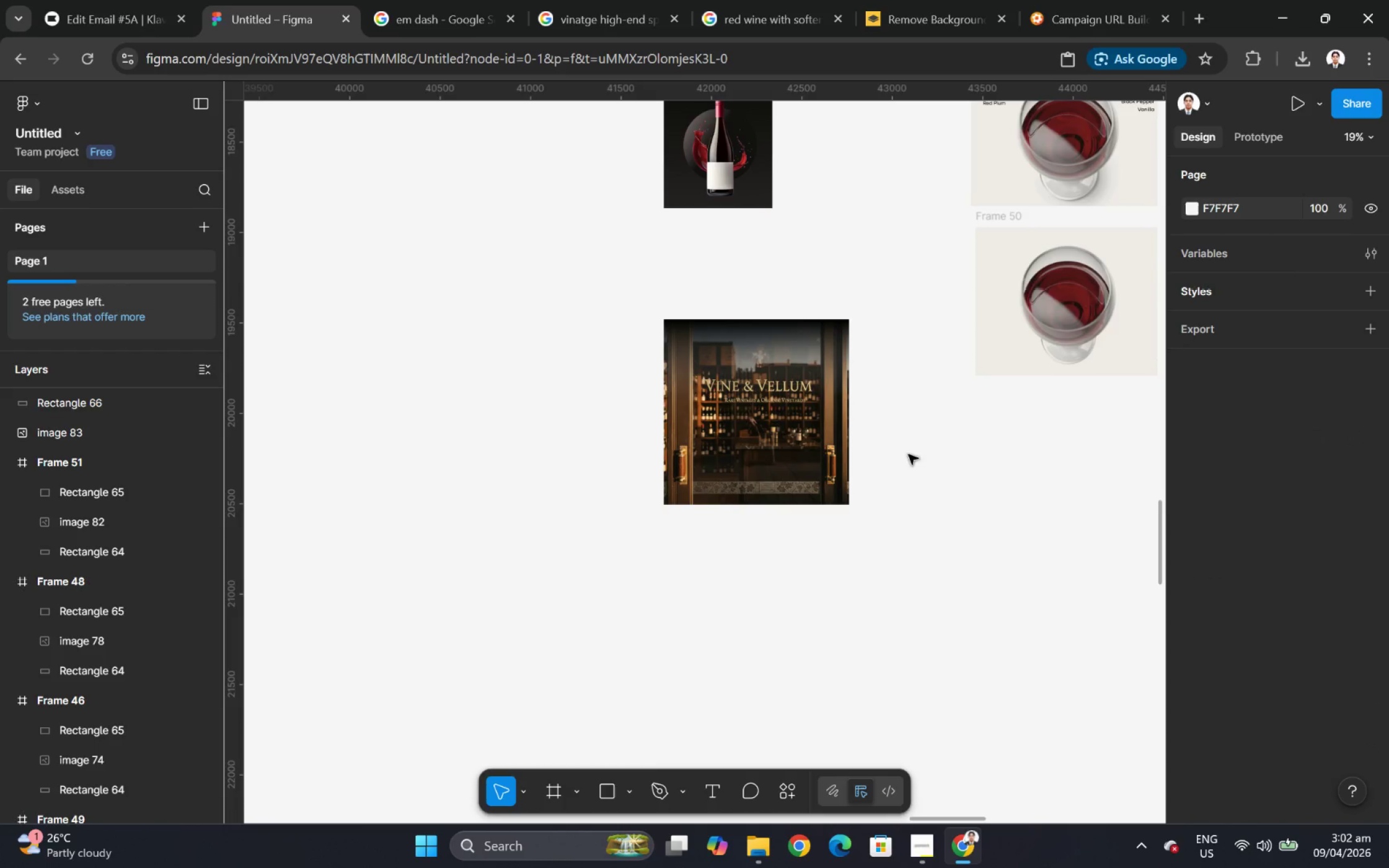 
hold_key(key=ControlLeft, duration=0.8)
 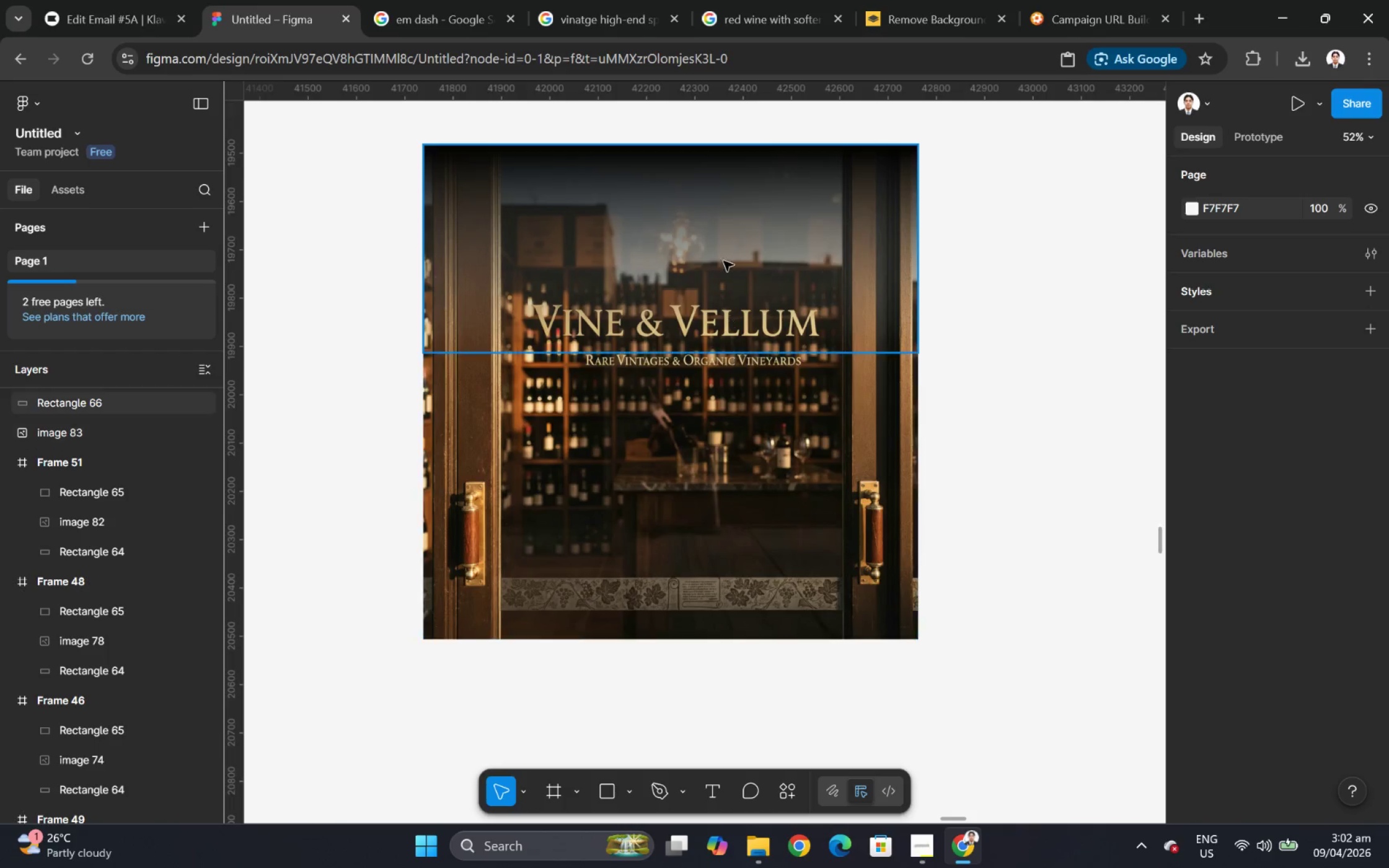 
left_click([713, 213])
 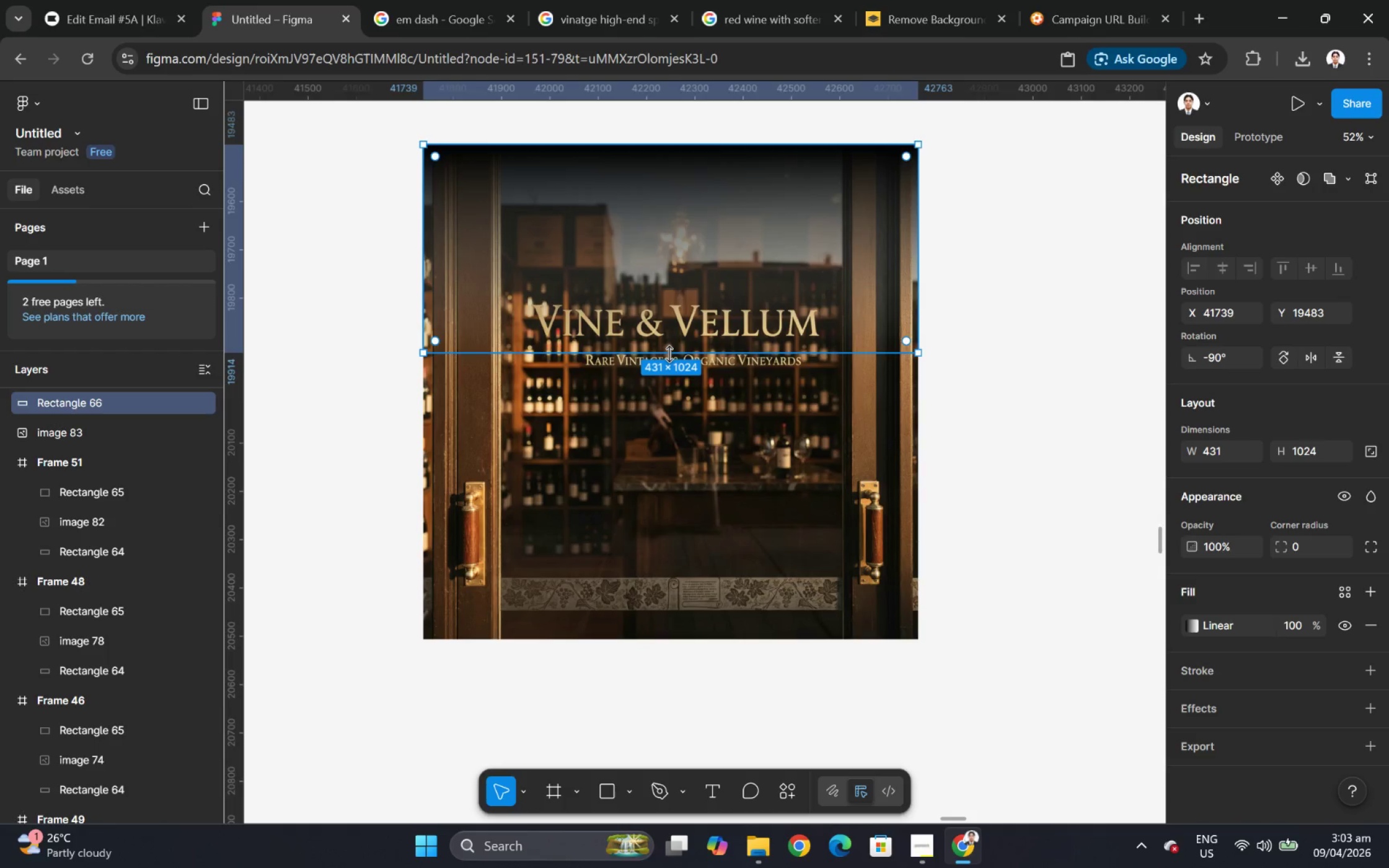 
left_click_drag(start_coordinate=[669, 354], to_coordinate=[674, 371])
 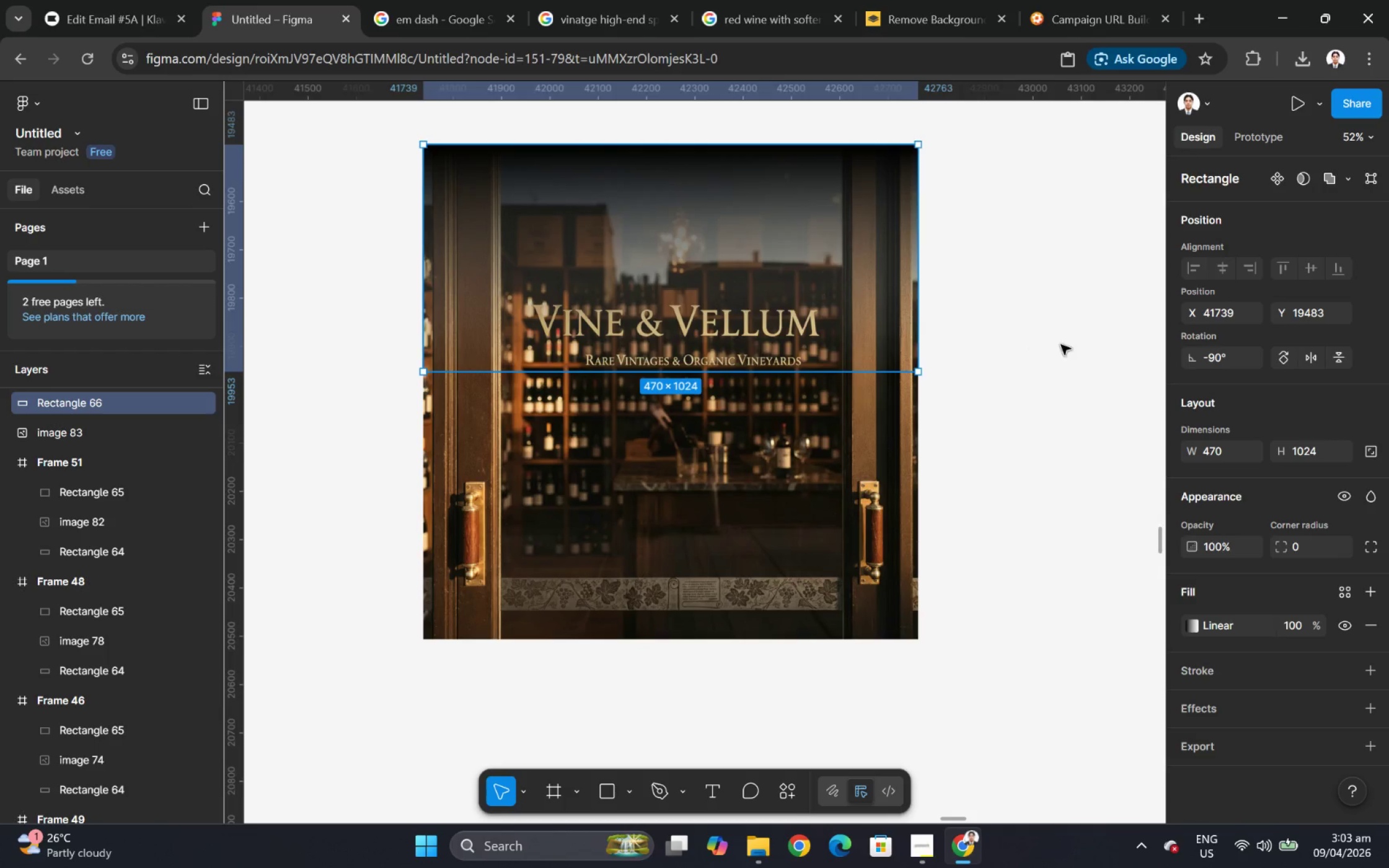 
scroll: coordinate [741, 424], scroll_direction: up, amount: 9.0
 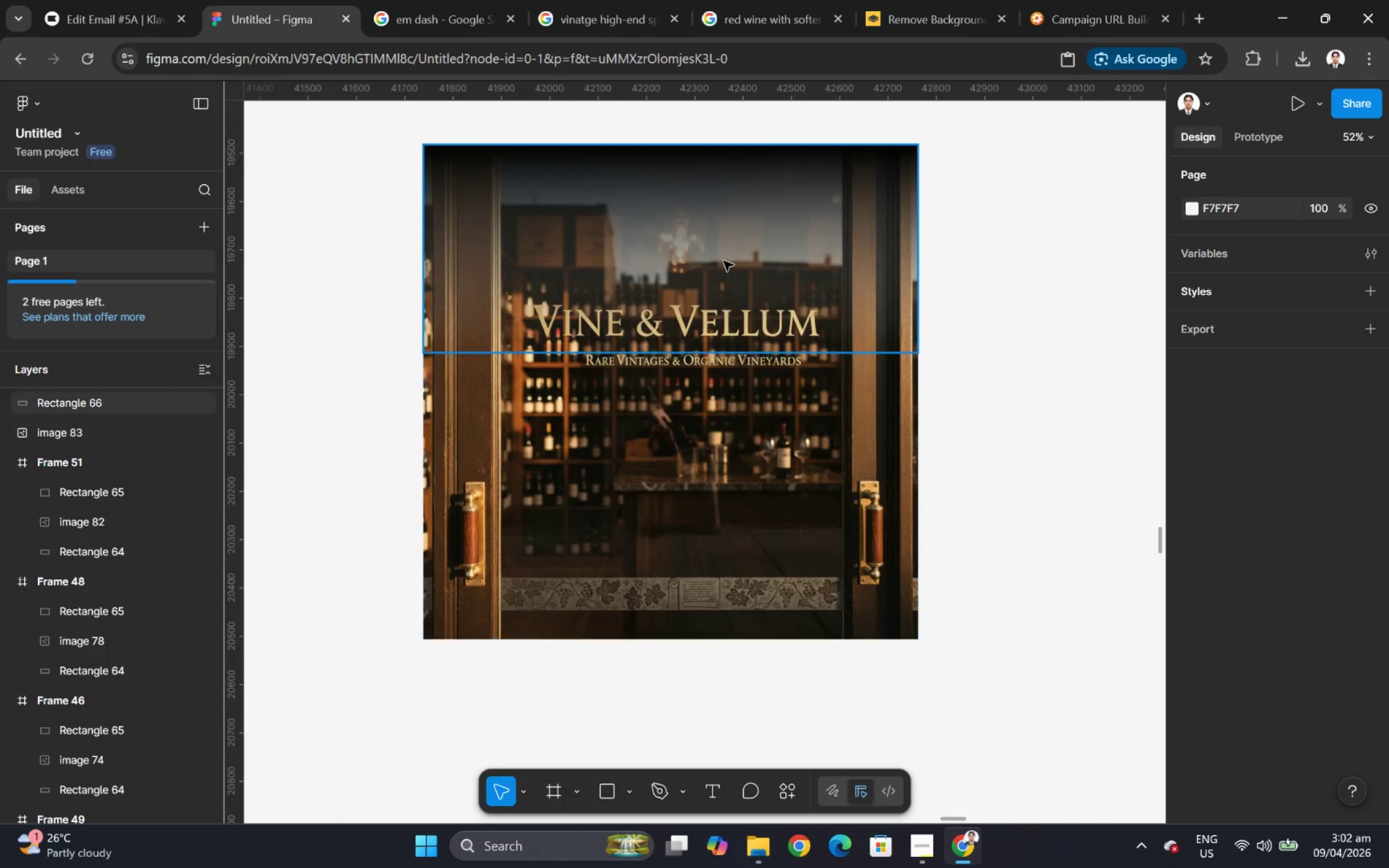 
left_click([1060, 344])
 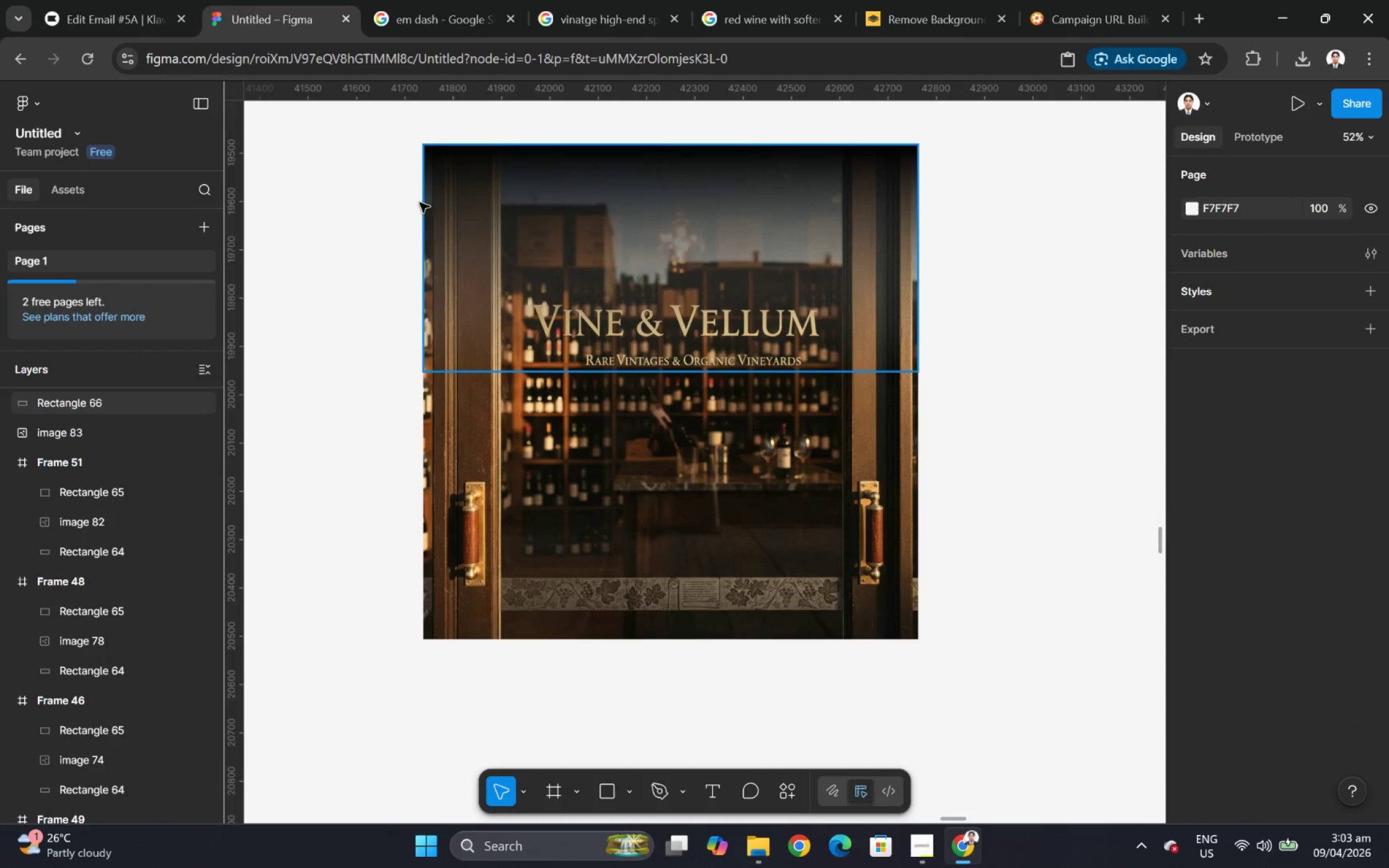 
left_click_drag(start_coordinate=[360, 154], to_coordinate=[965, 695])
 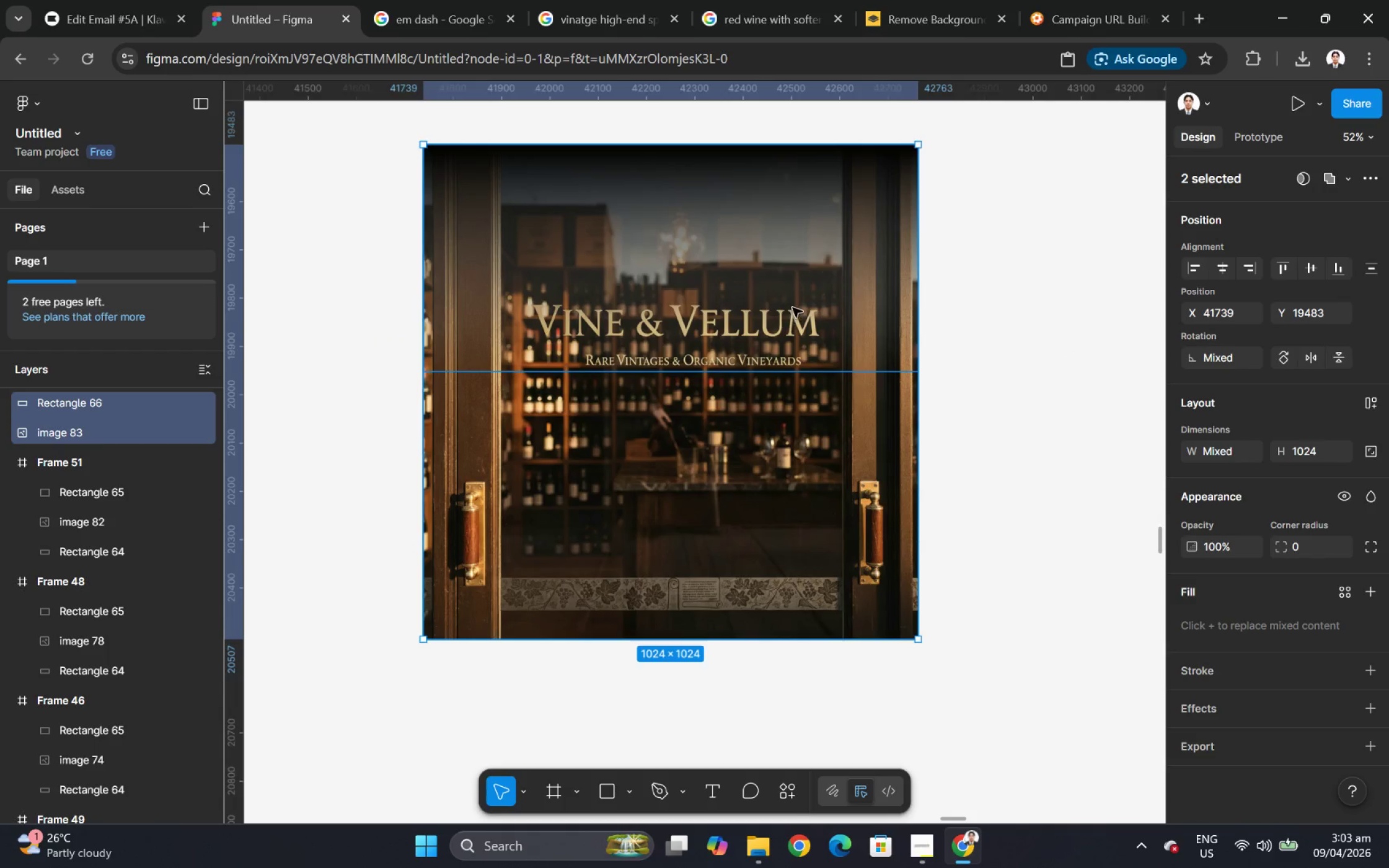 
right_click([792, 307])
 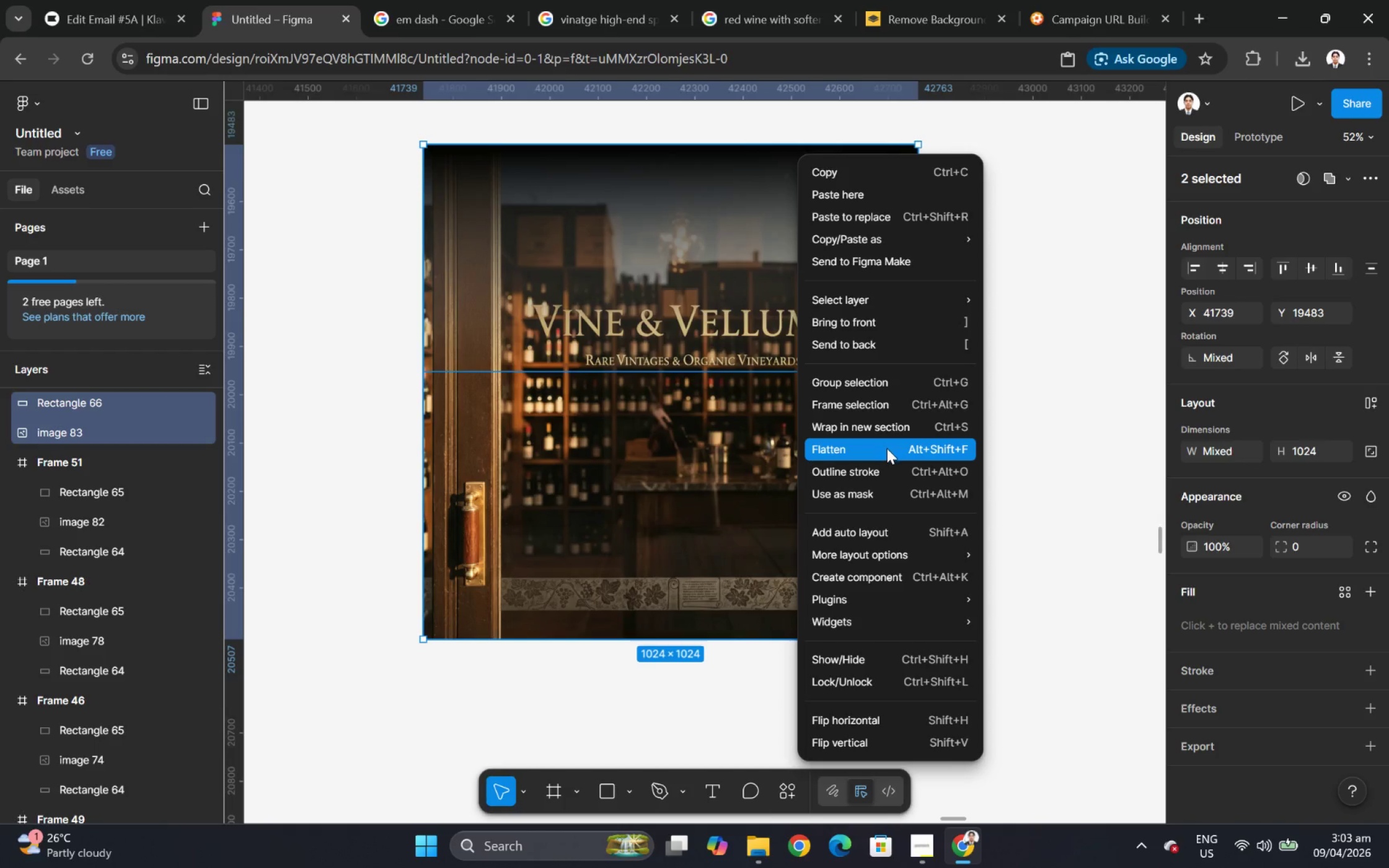 
left_click([890, 400])
 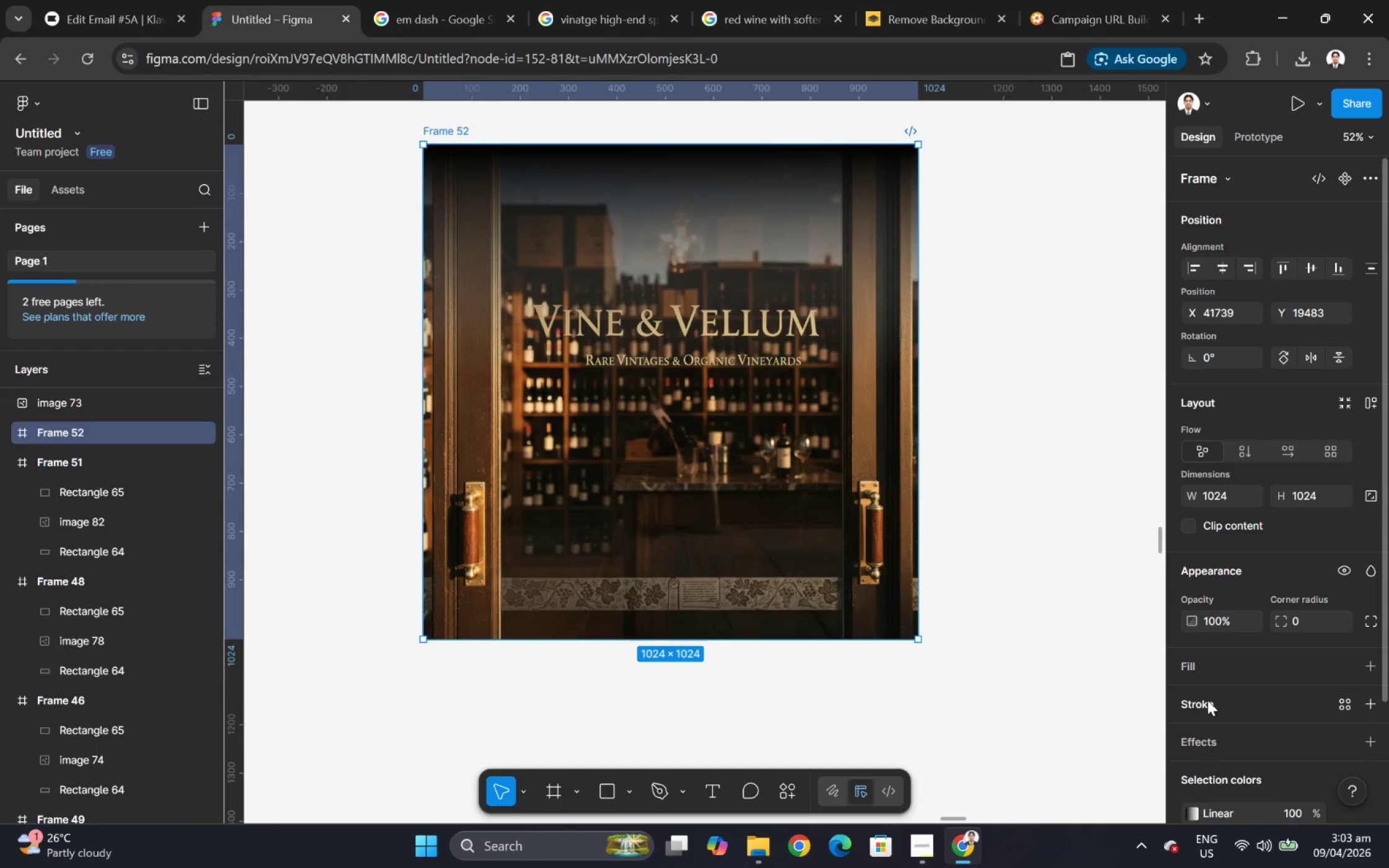 
scroll: coordinate [1241, 729], scroll_direction: down, amount: 4.0
 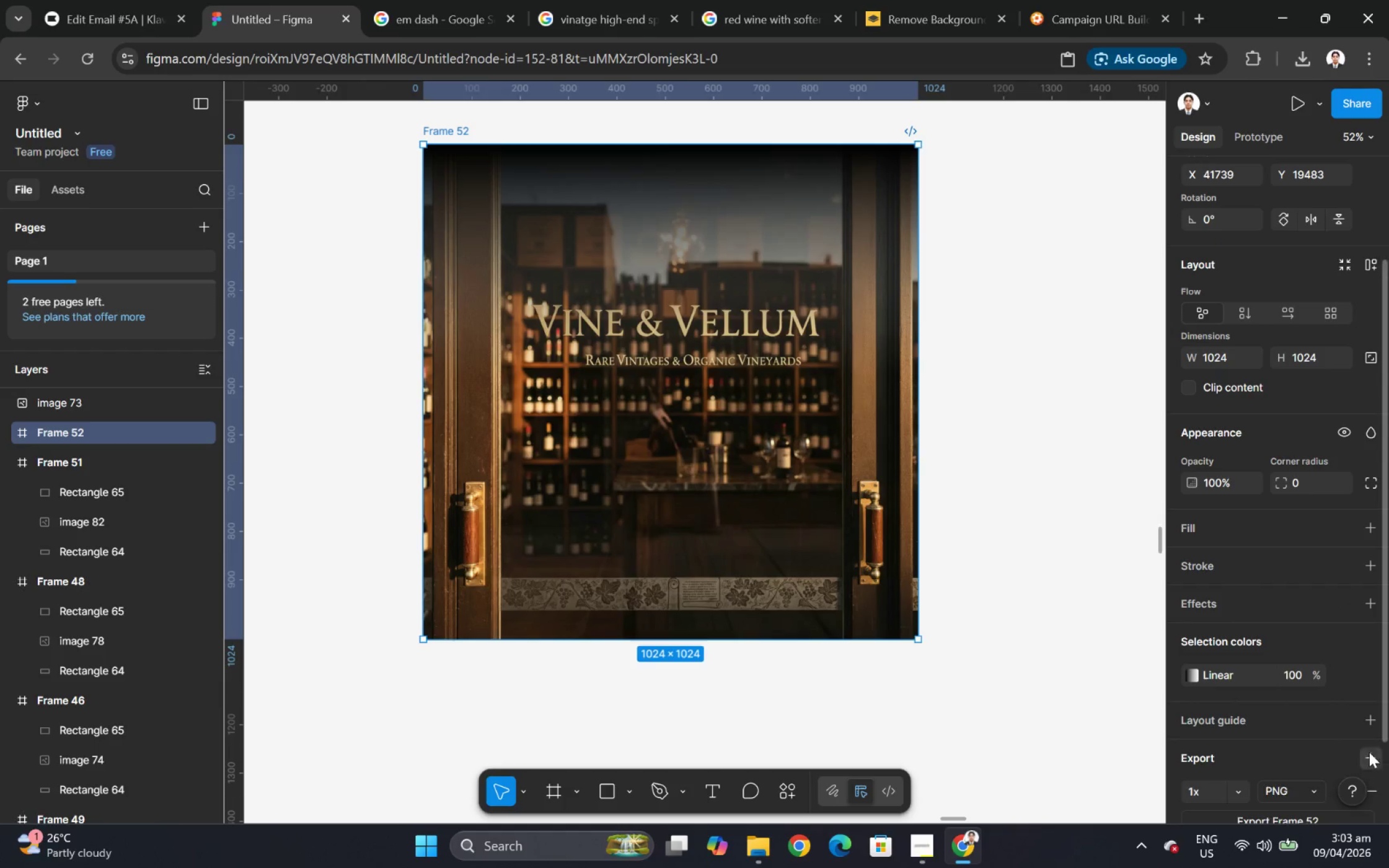 
left_click([1235, 726])
 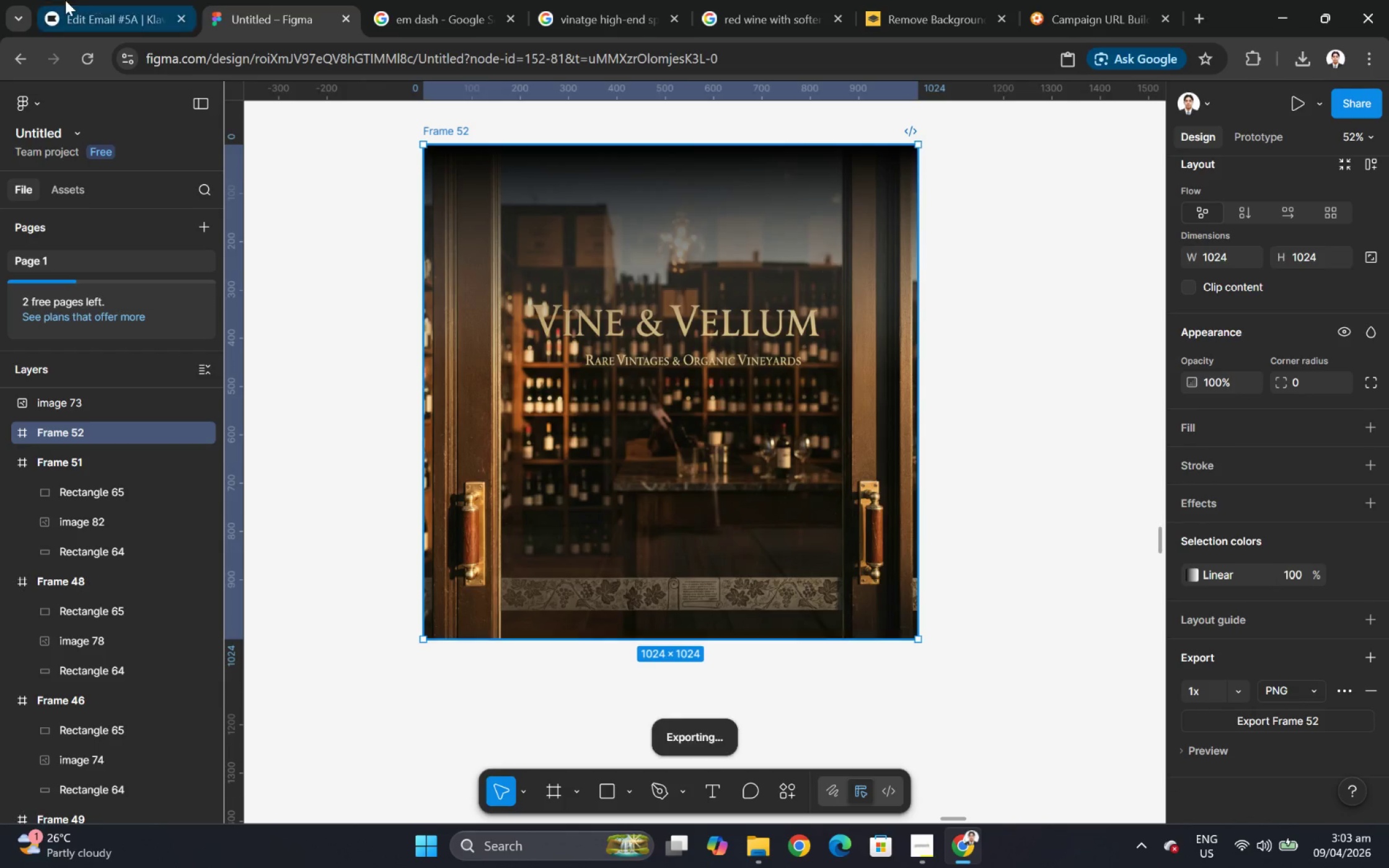 
scroll: coordinate [1233, 751], scroll_direction: down, amount: 2.0
 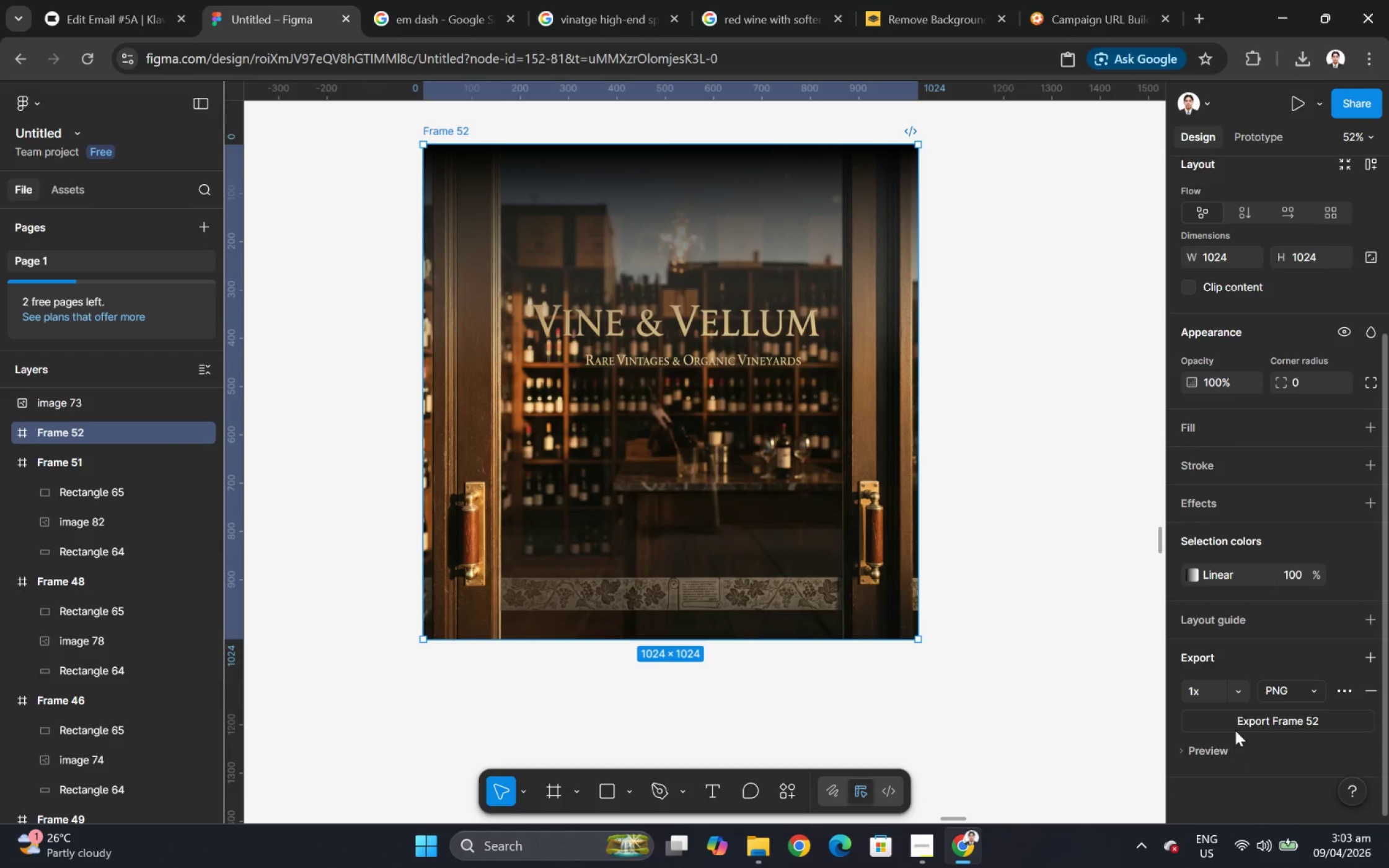 
left_click([73, 17])
 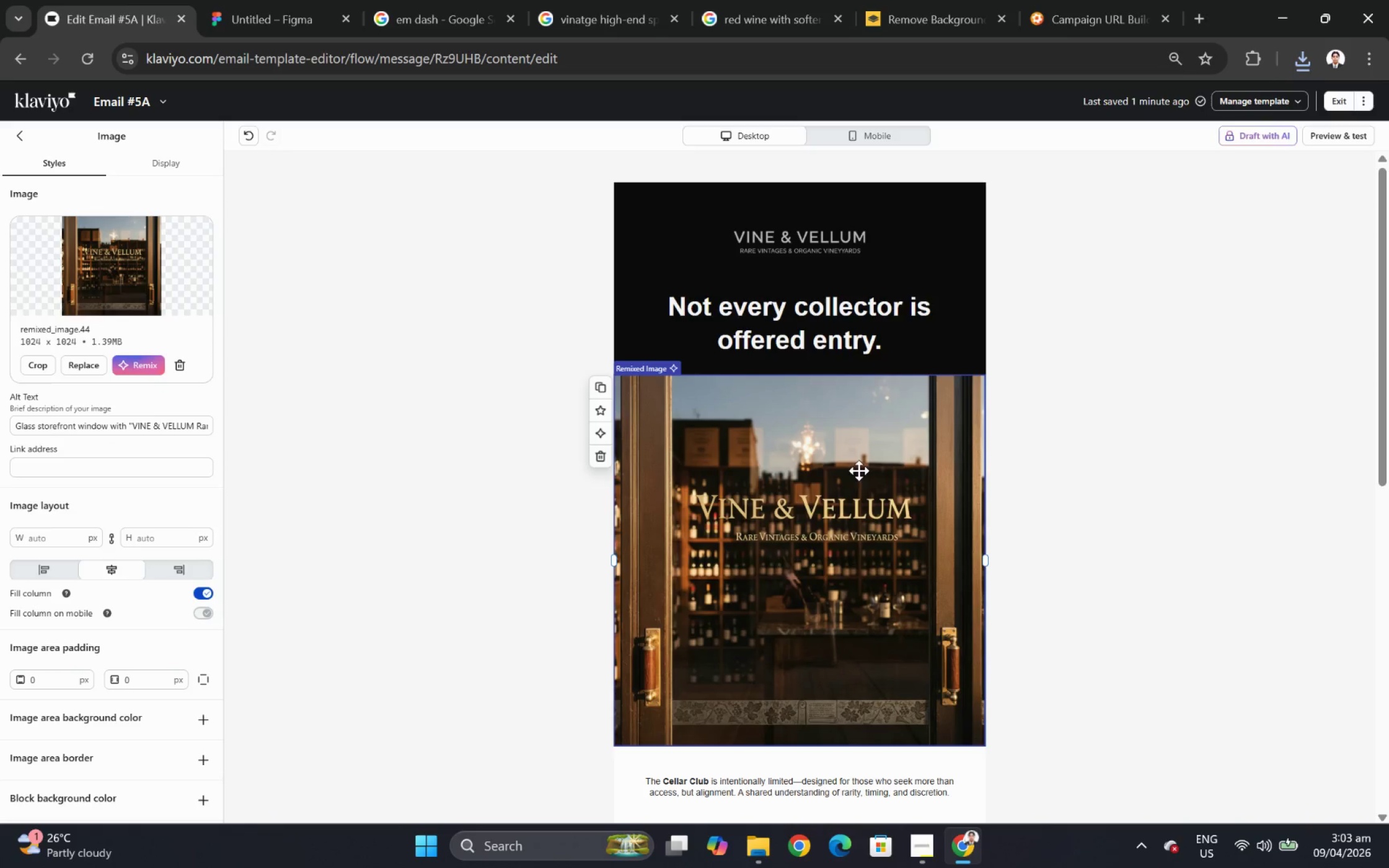 
left_click([811, 511])
 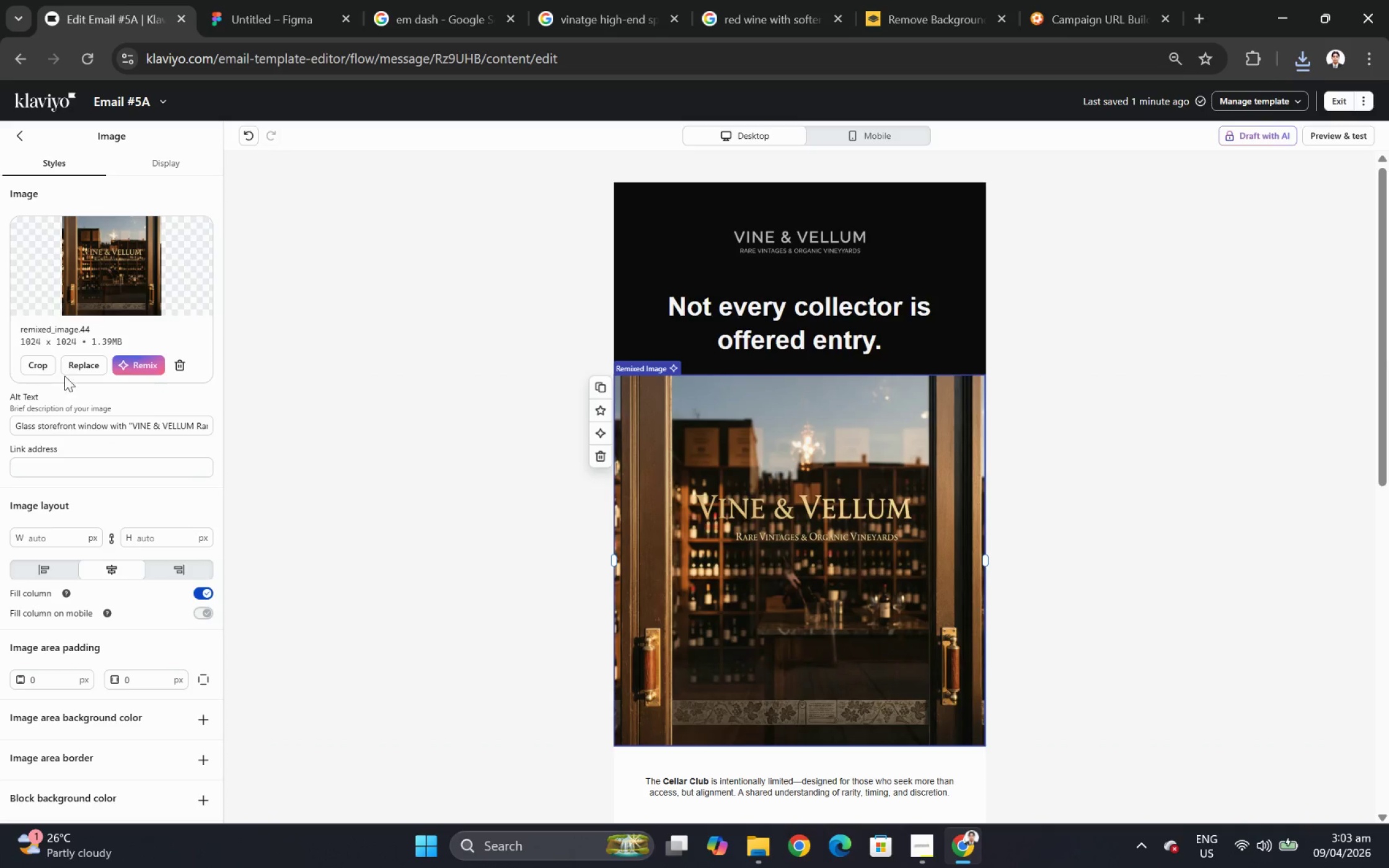 
left_click([81, 367])
 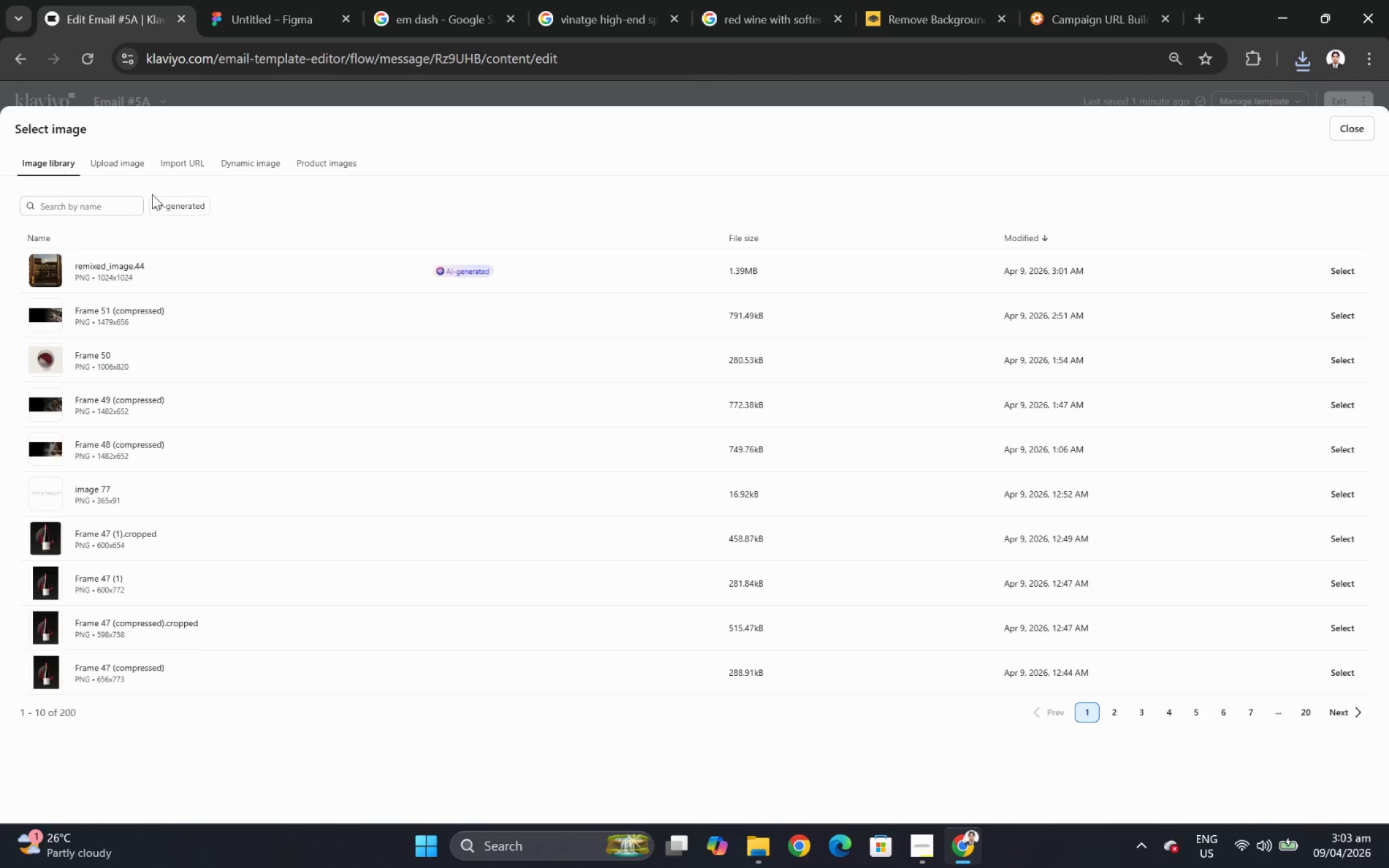 
left_click([126, 160])
 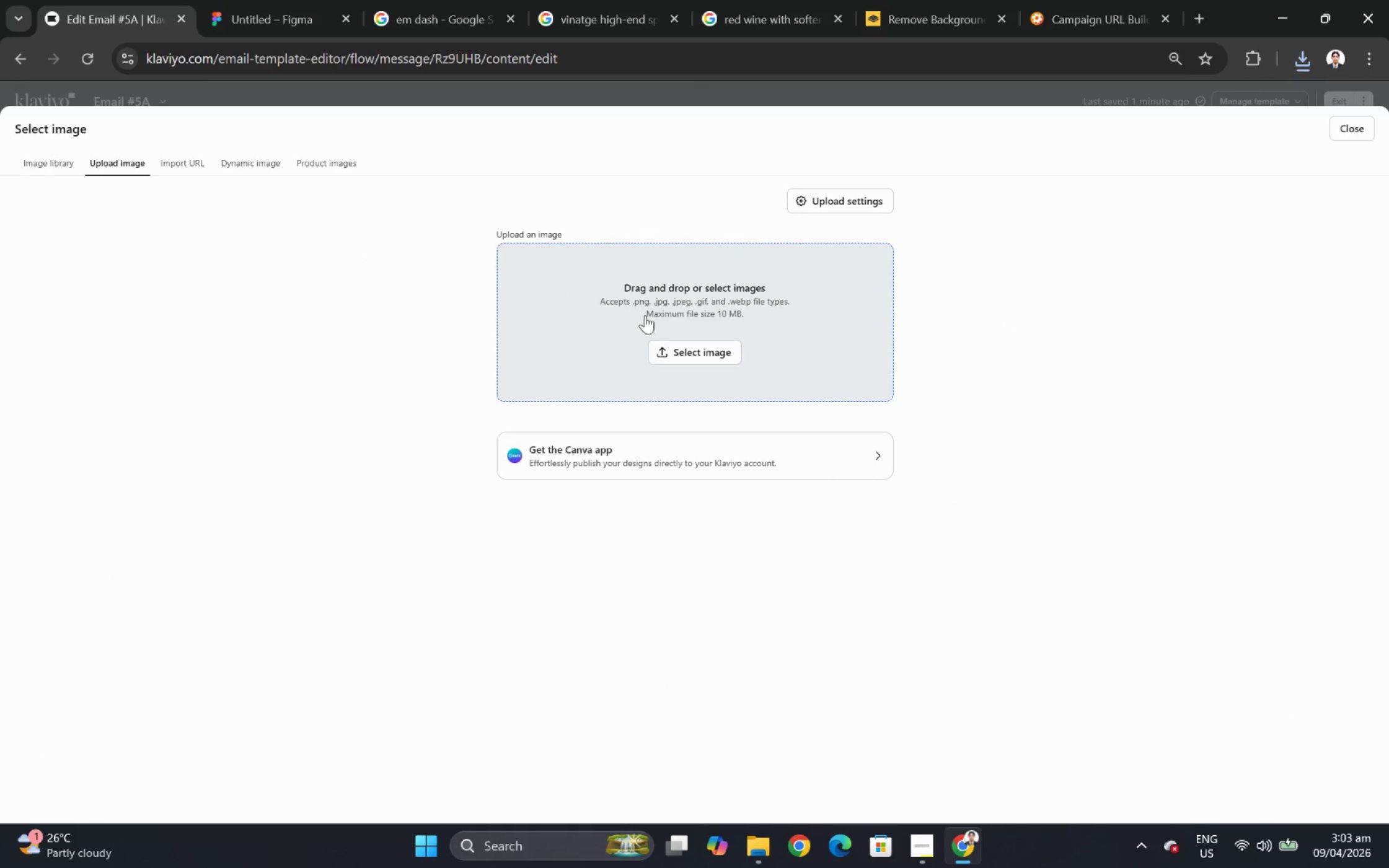 
left_click_drag(start_coordinate=[668, 336], to_coordinate=[672, 341])
 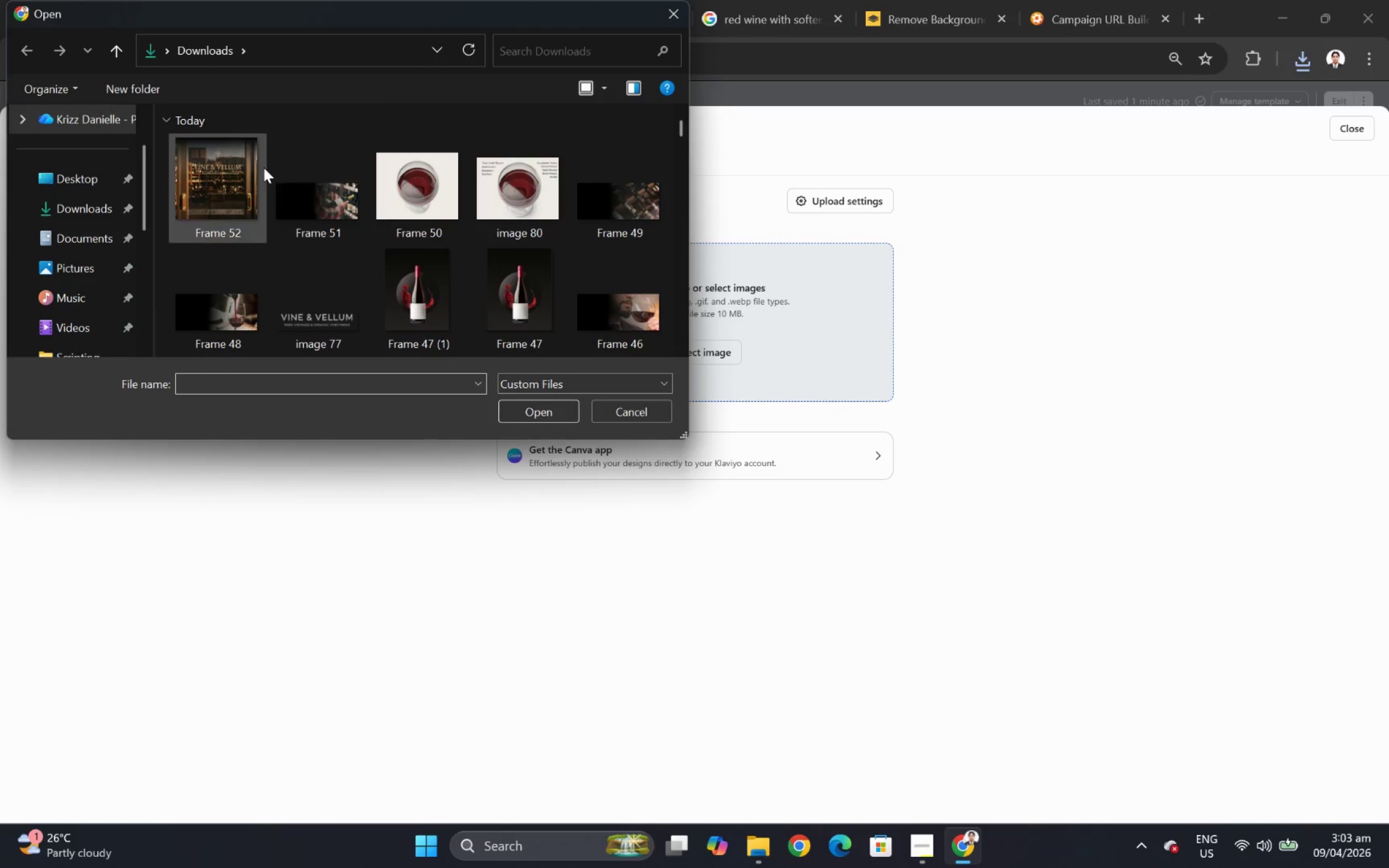 
double_click([238, 159])
 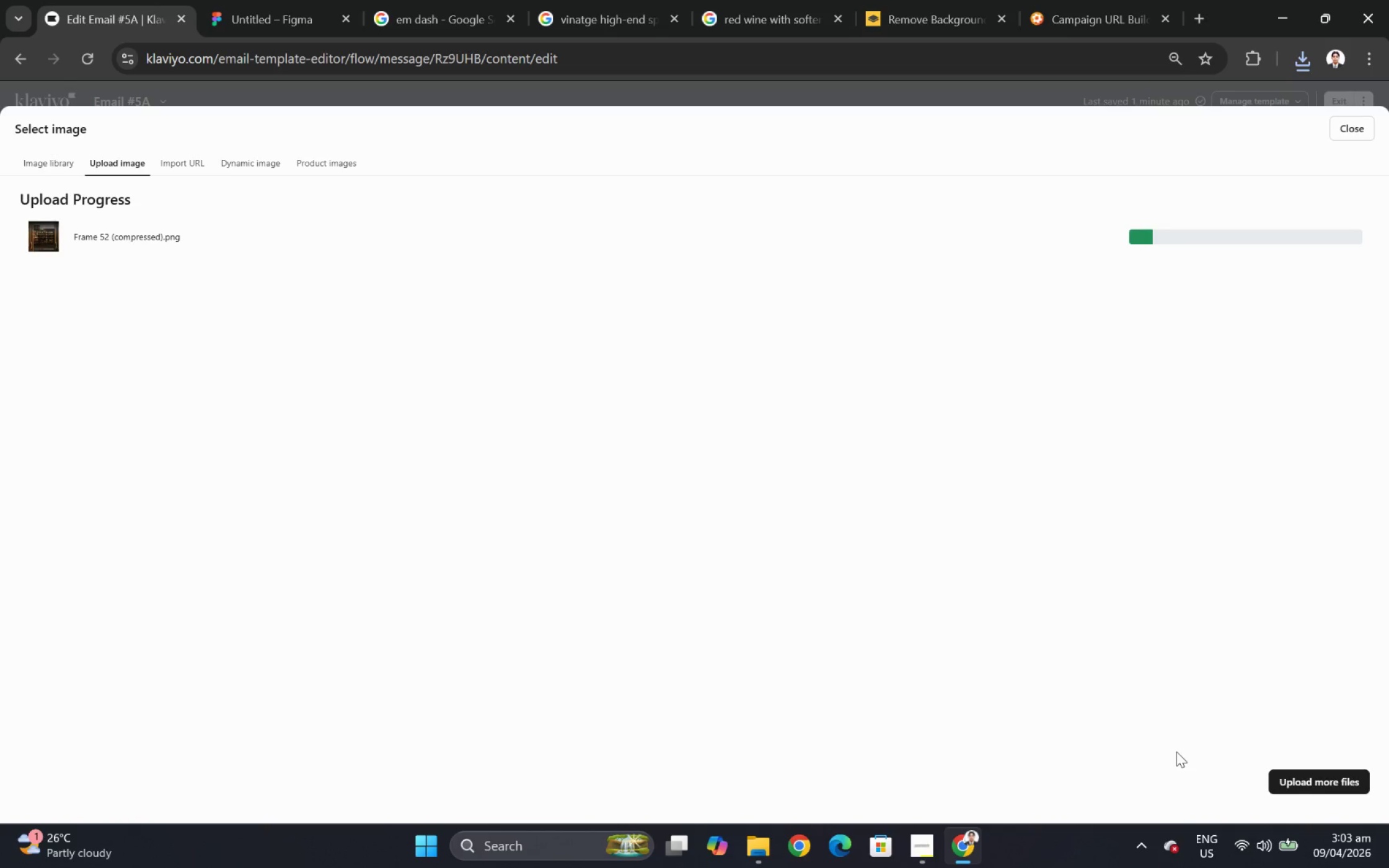 
wait(10.23)
 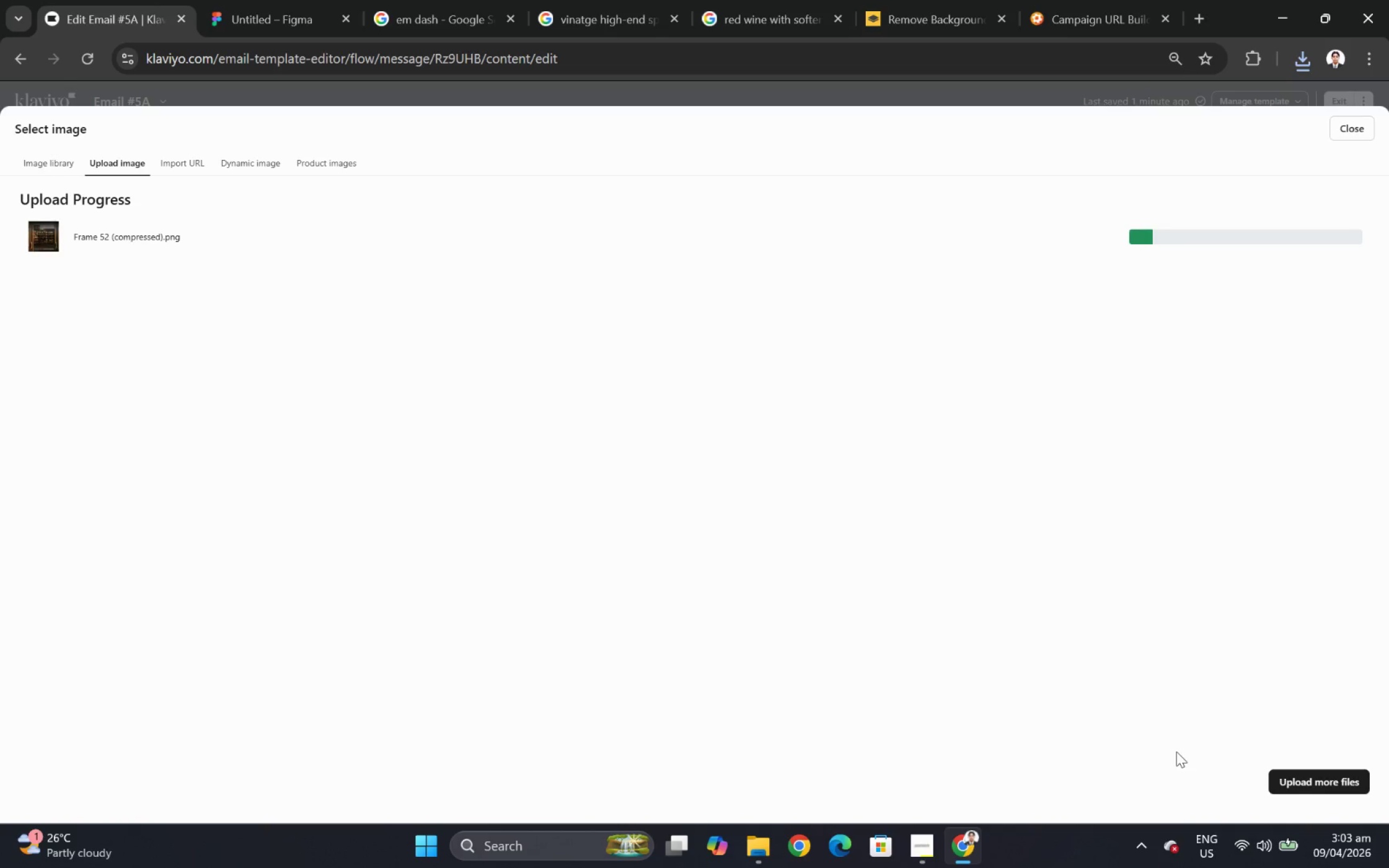 
left_click([1137, 742])
 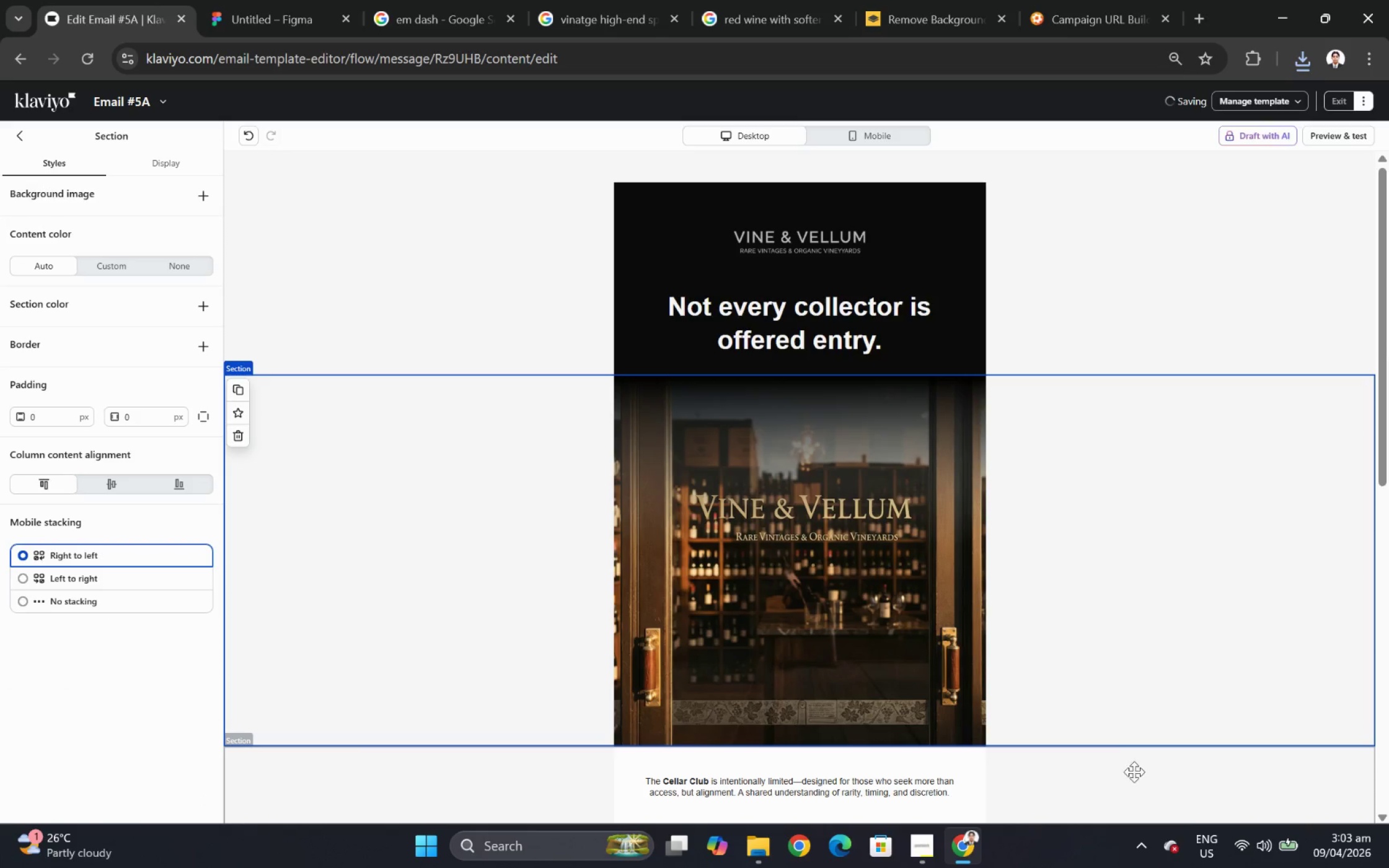 
left_click([1124, 783])
 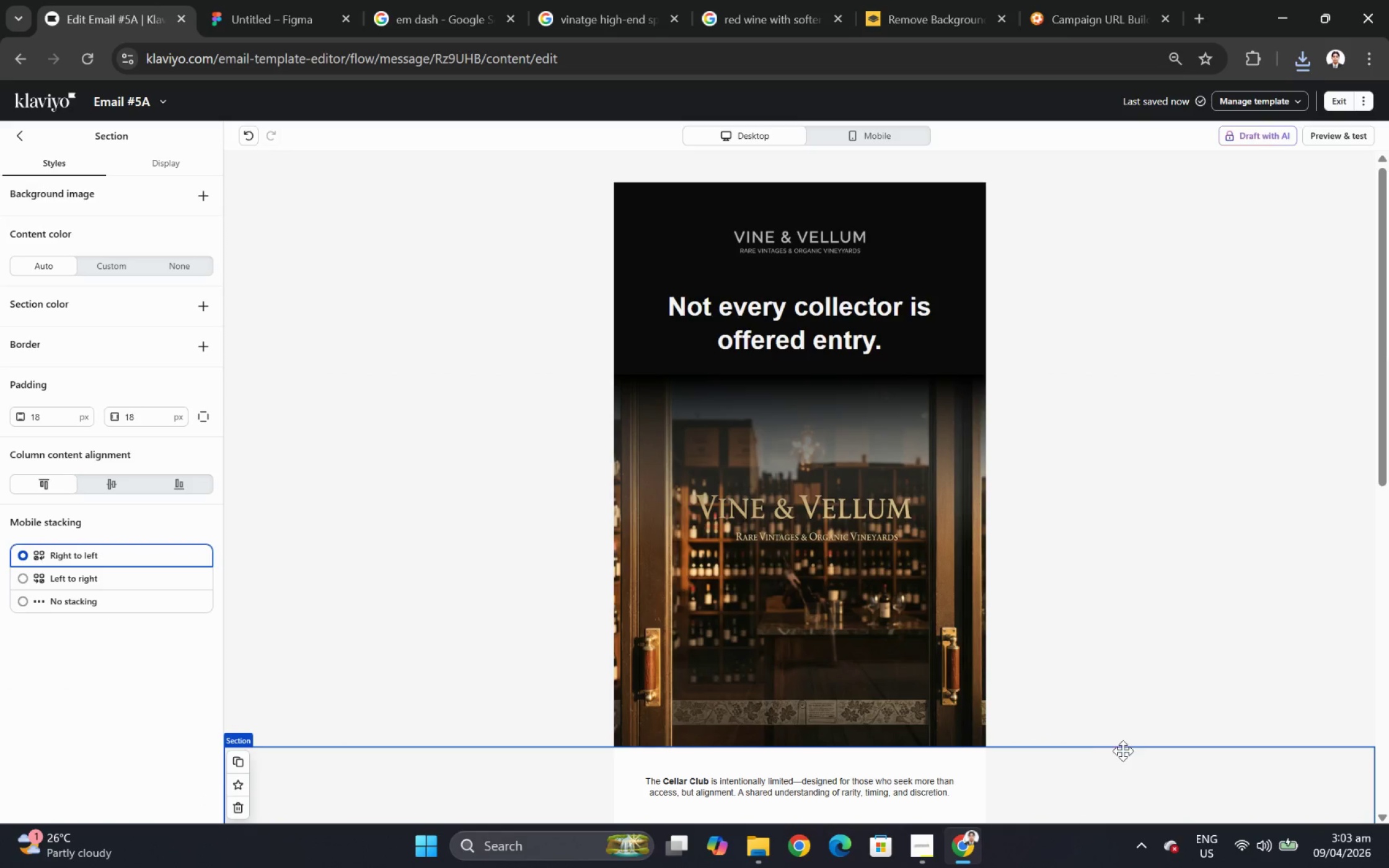 
hold_key(key=ControlLeft, duration=0.45)
scroll: coordinate [1091, 664], scroll_direction: up, amount: 4.0
 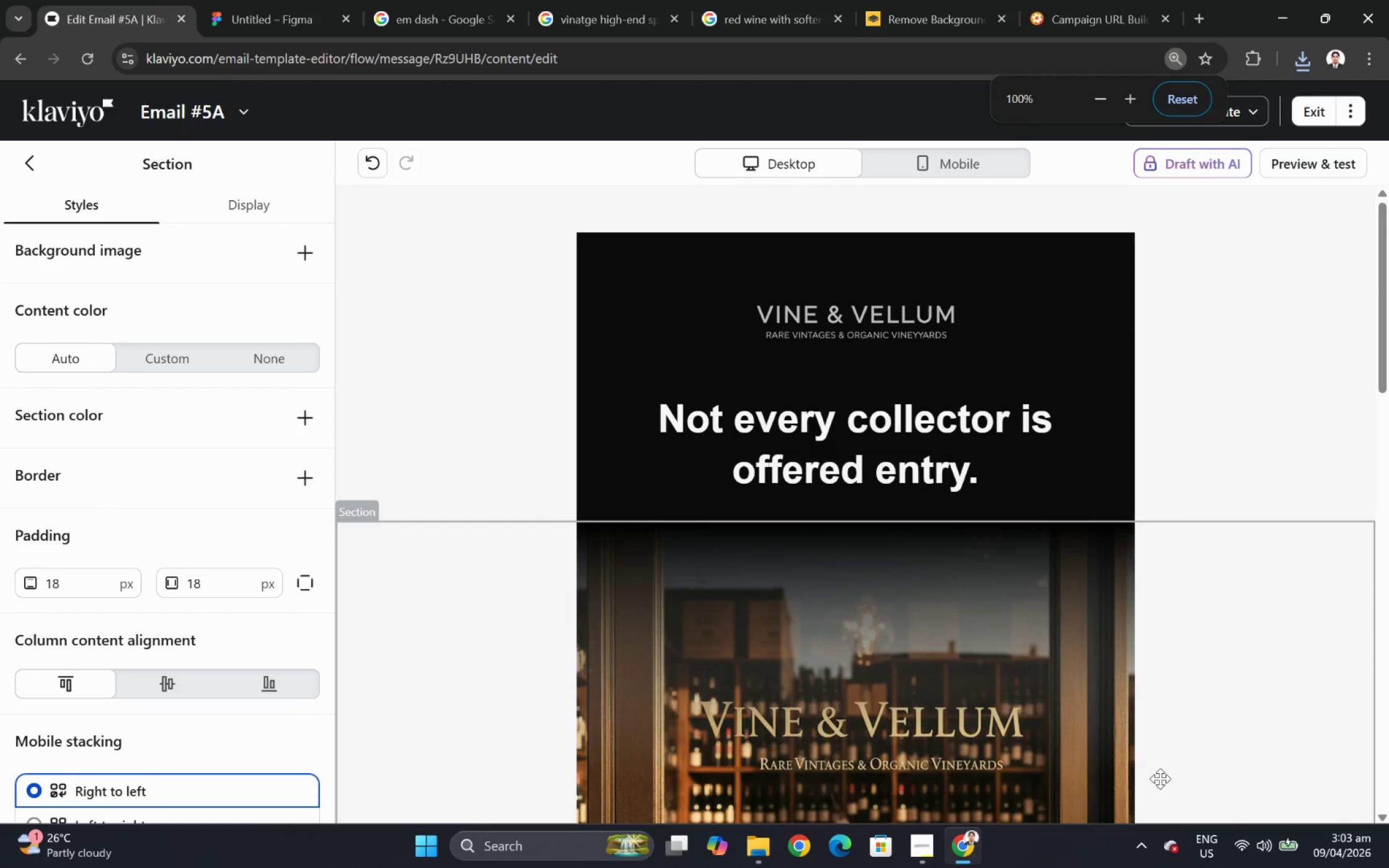 
scroll: coordinate [1145, 728], scroll_direction: down, amount: 2.0
 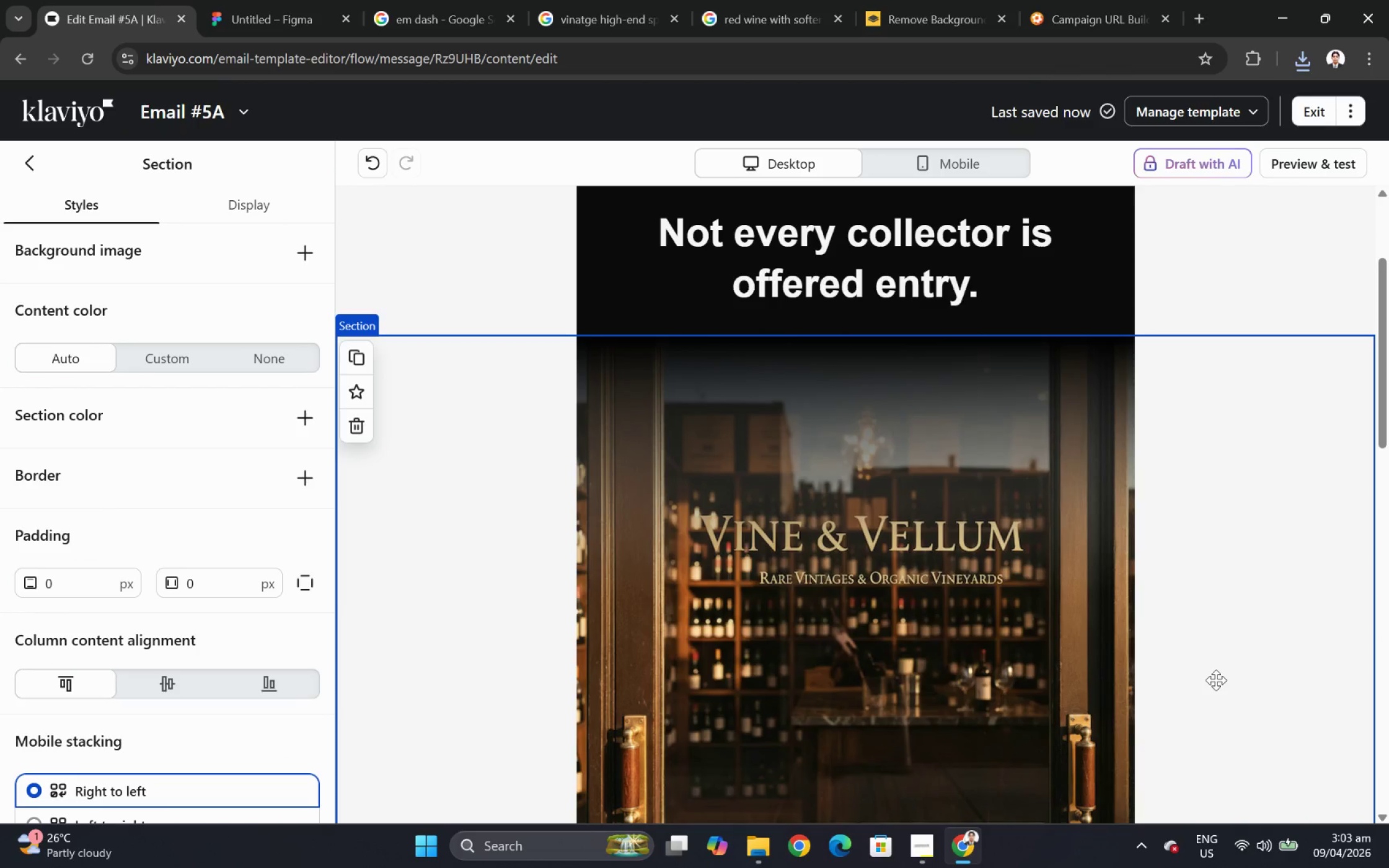 
hold_key(key=ControlLeft, duration=0.31)
 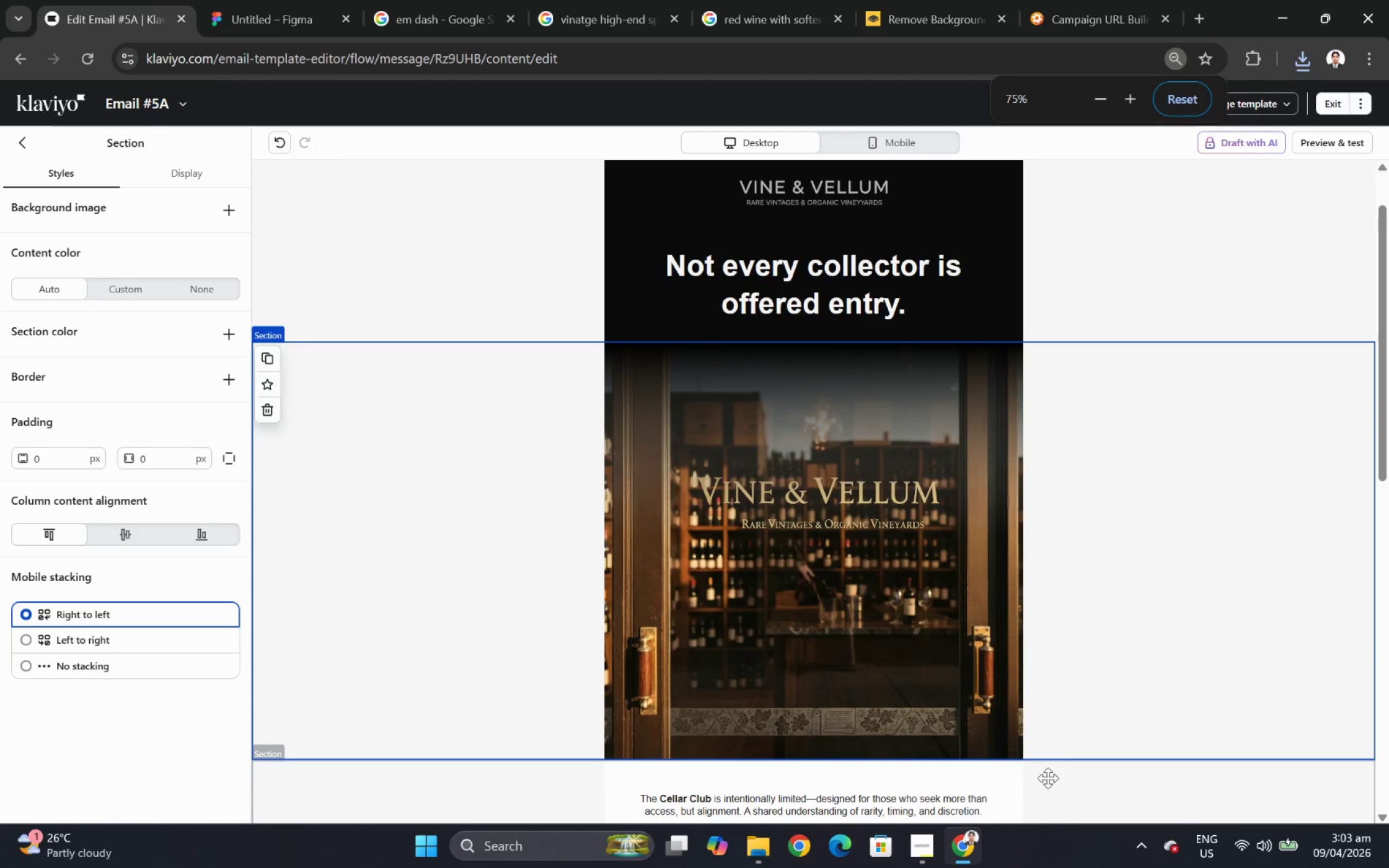 
scroll: coordinate [1215, 680], scroll_direction: up, amount: 1.0
 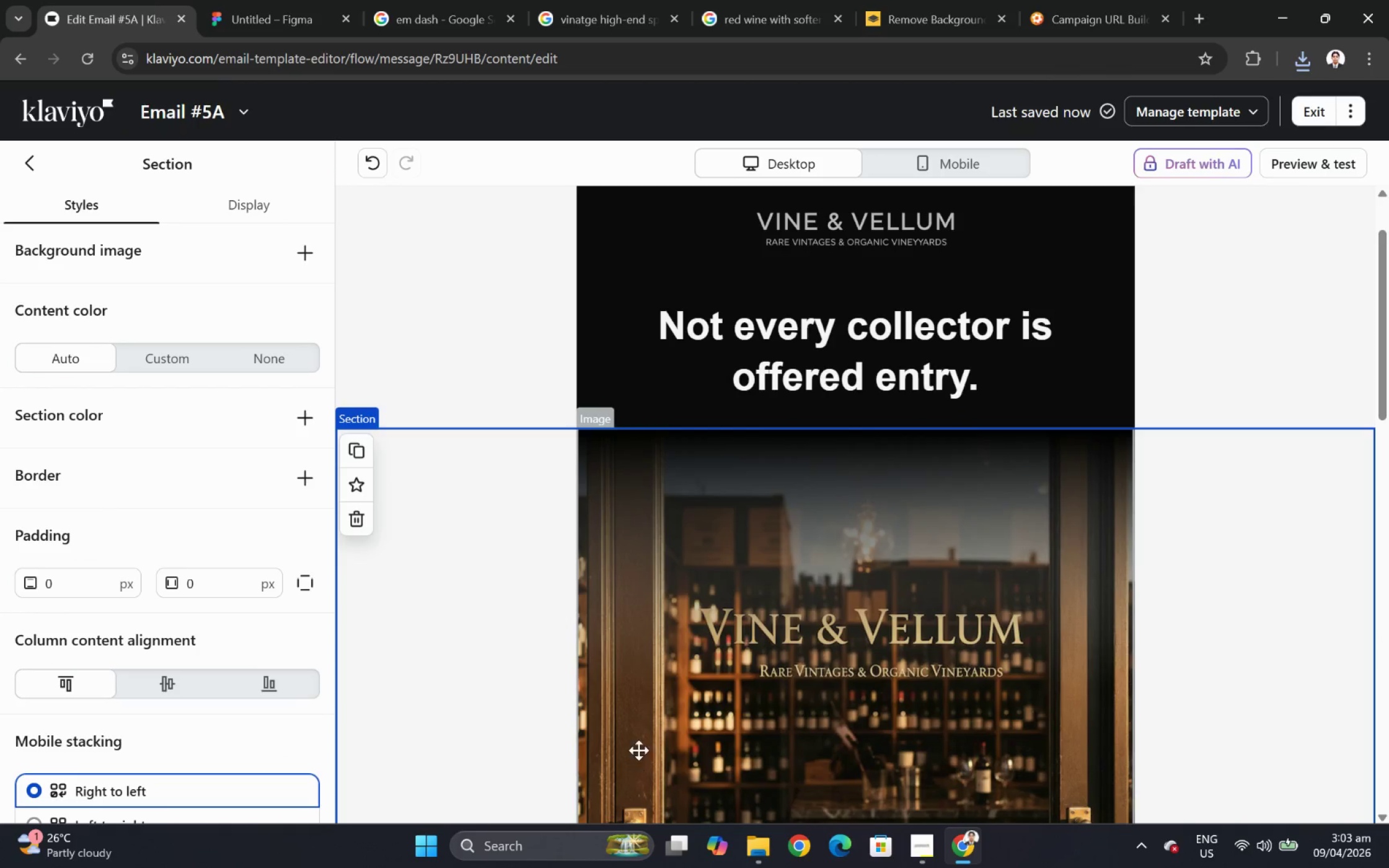 
left_click([1047, 778])
 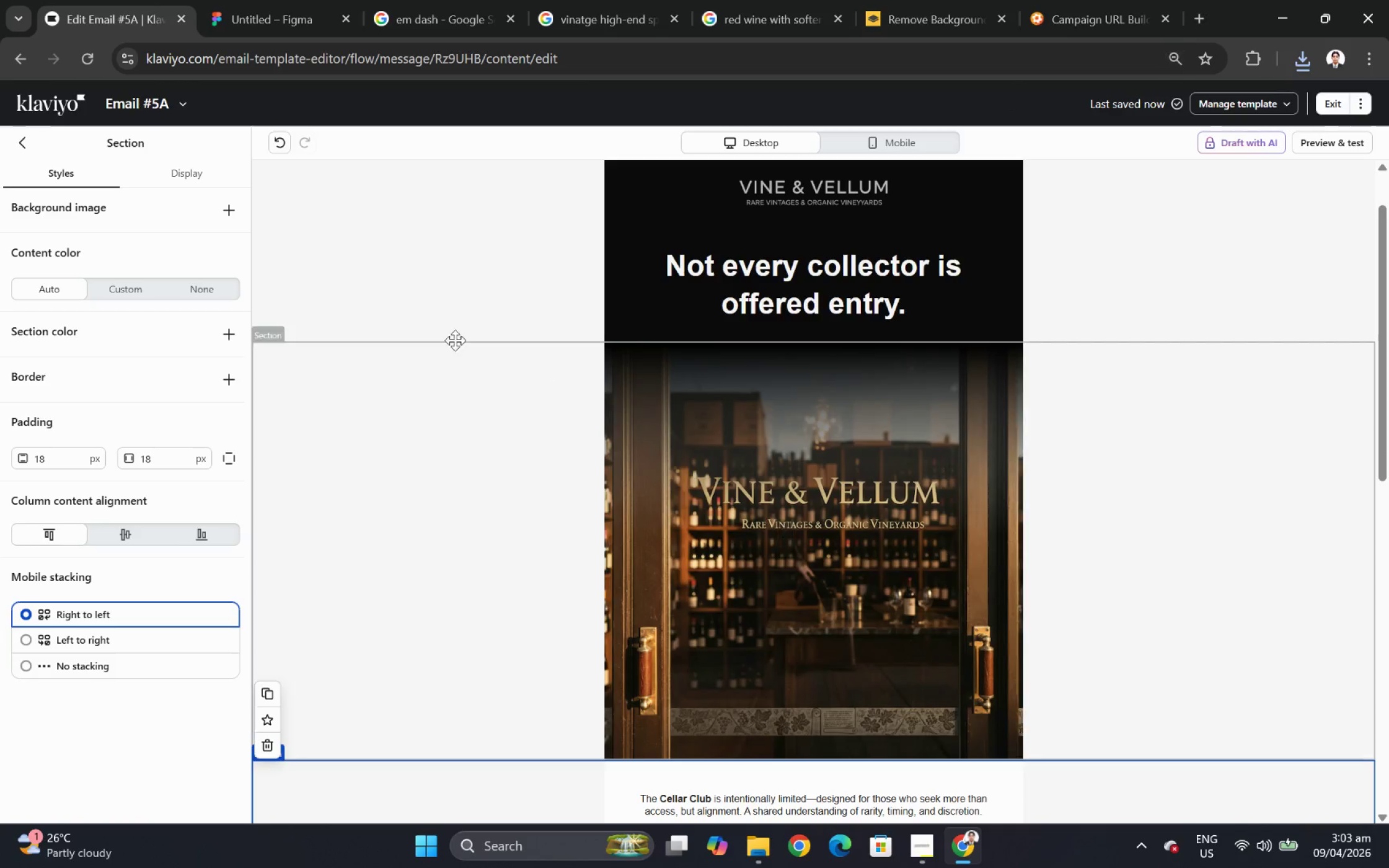 
scroll: coordinate [640, 682], scroll_direction: down, amount: 3.0
 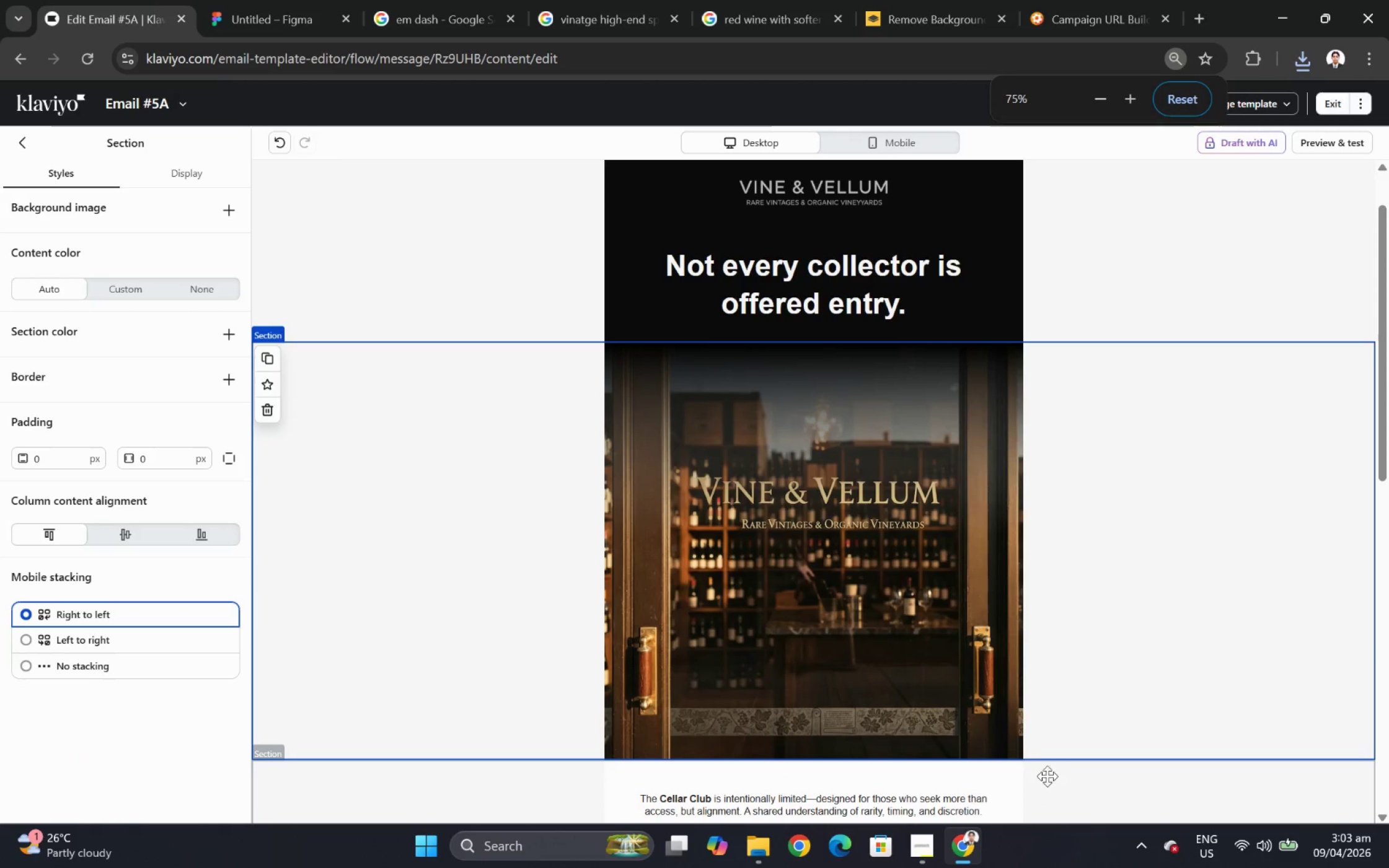 
left_click([395, 264])
 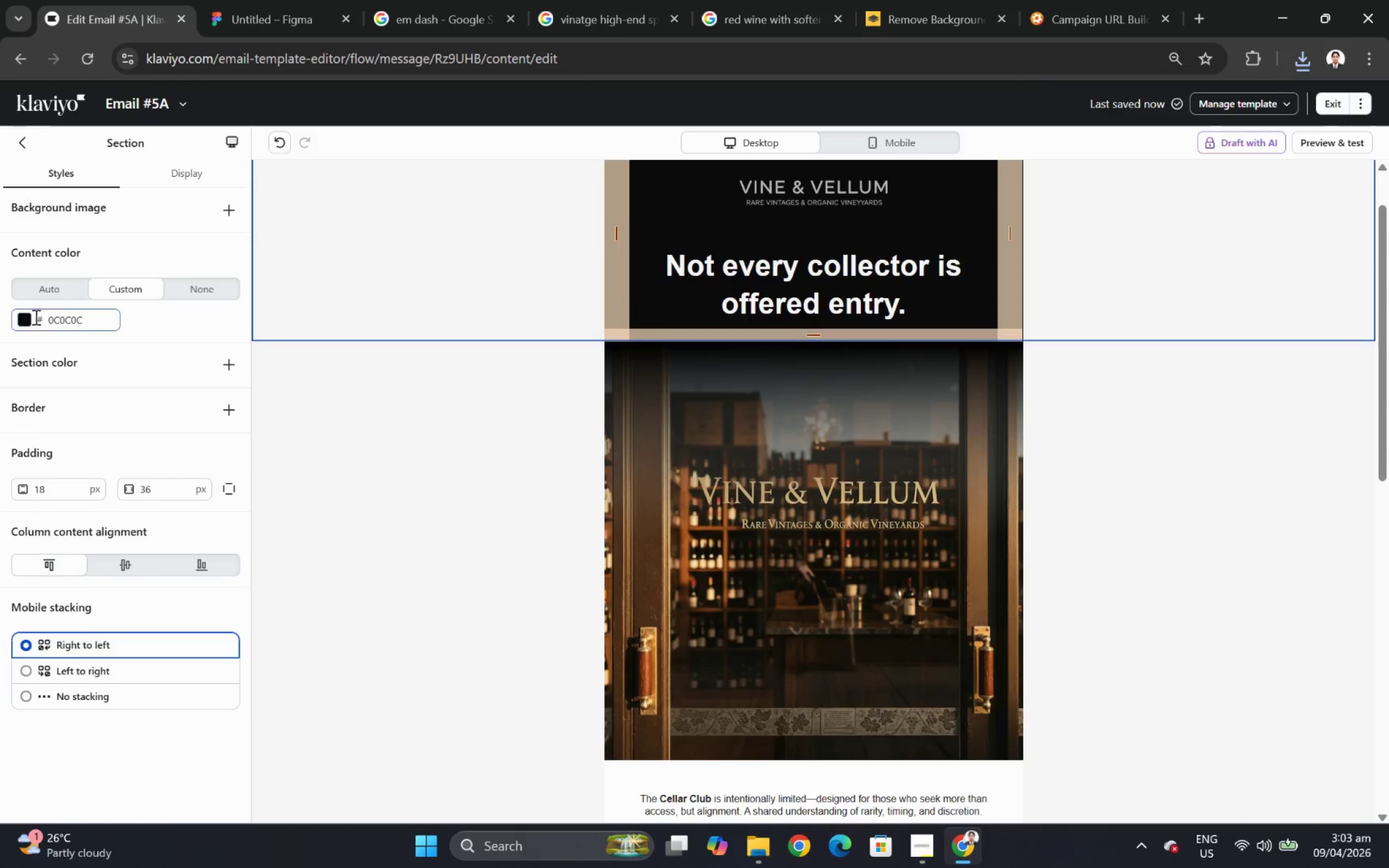 
left_click([25, 319])
 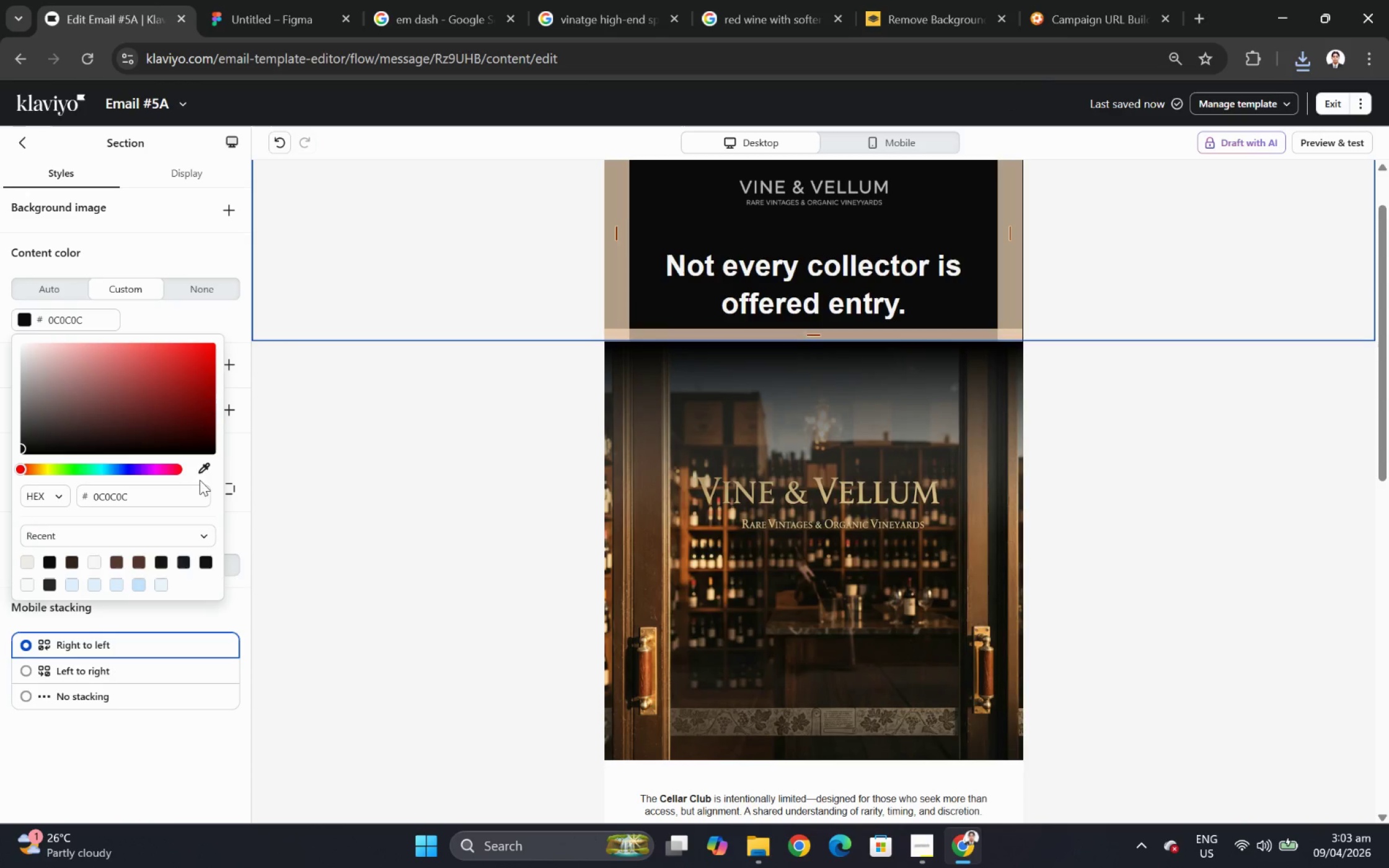 
left_click([198, 467])
 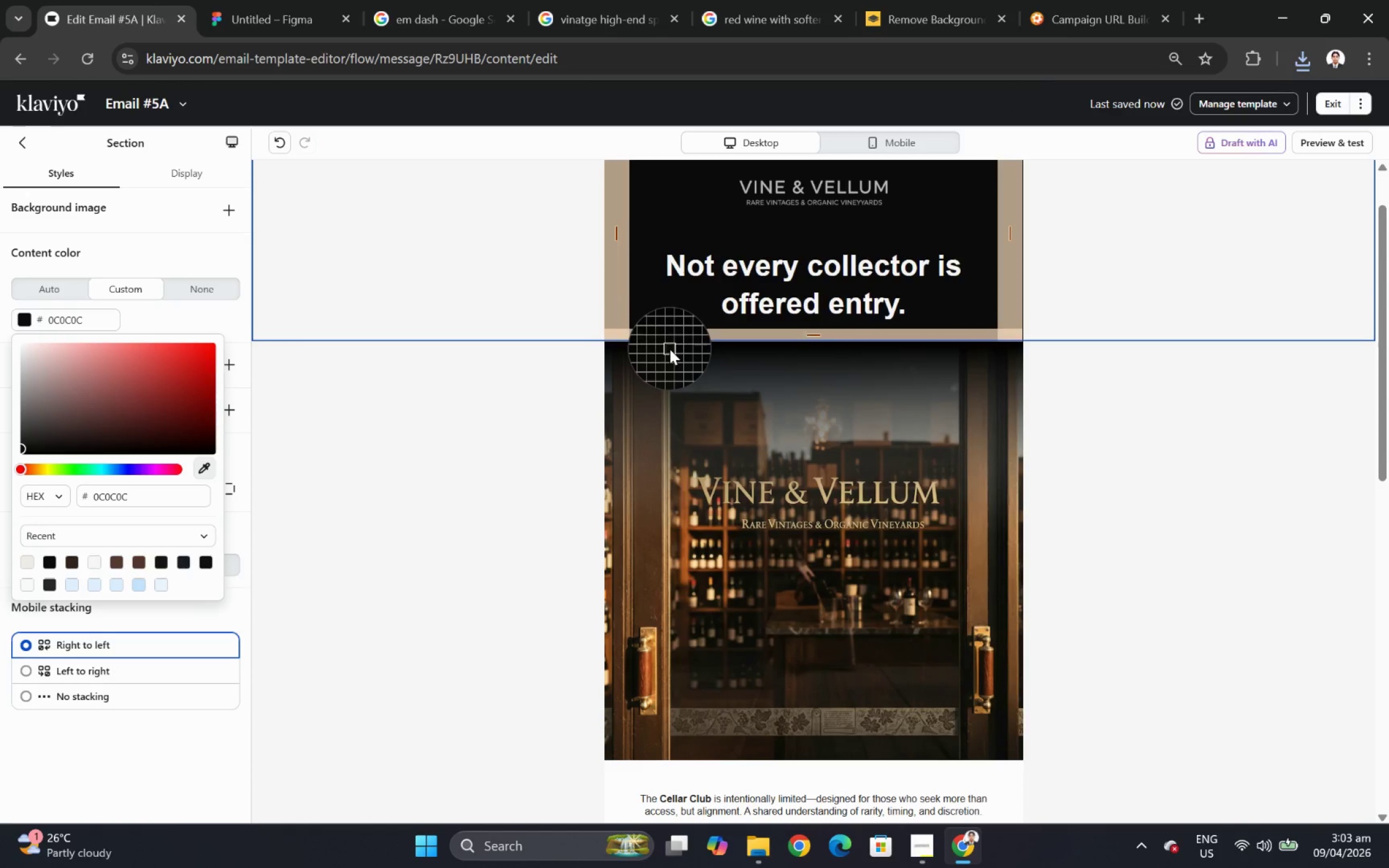 
left_click([670, 348])
 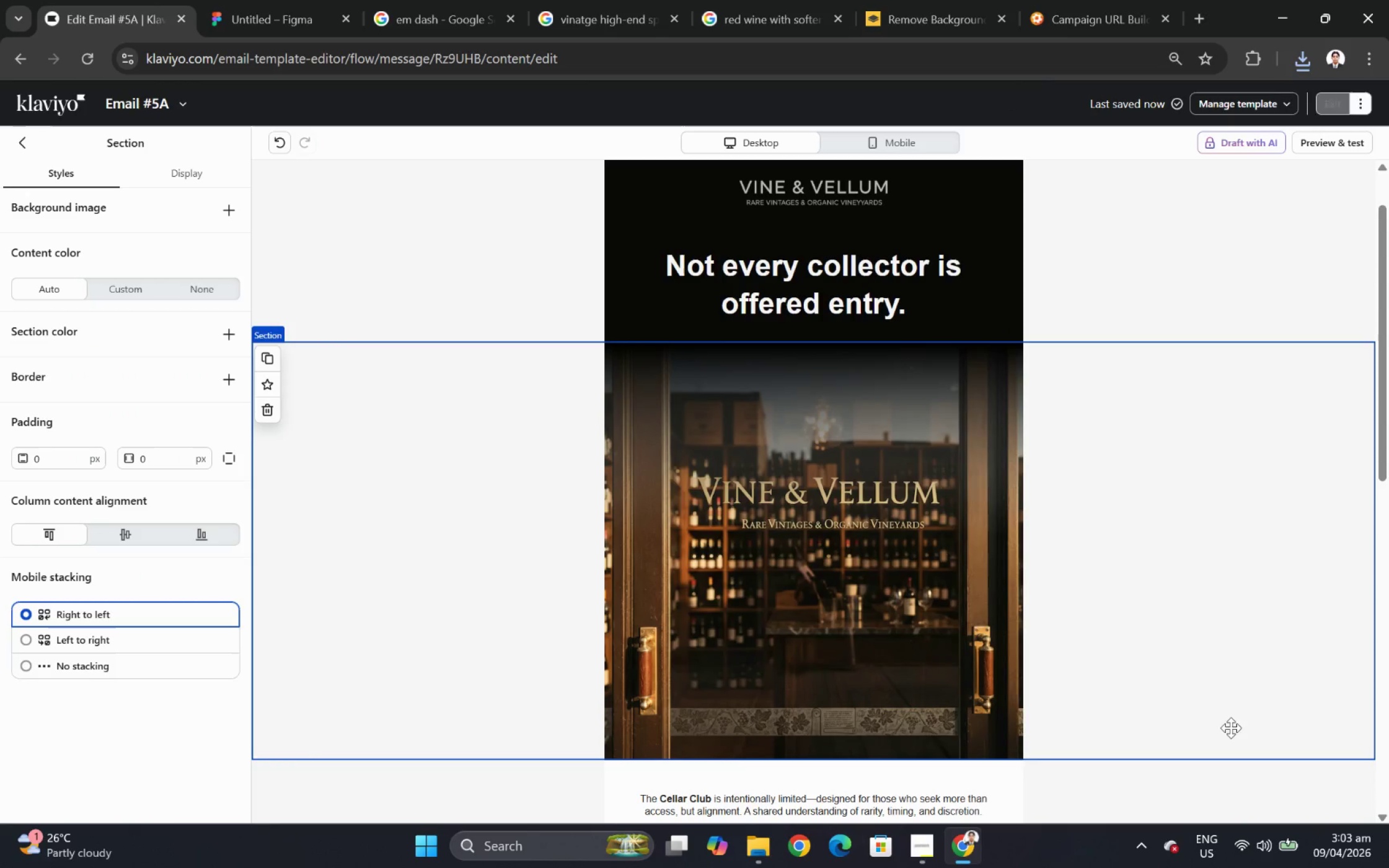 
left_click([1184, 792])
 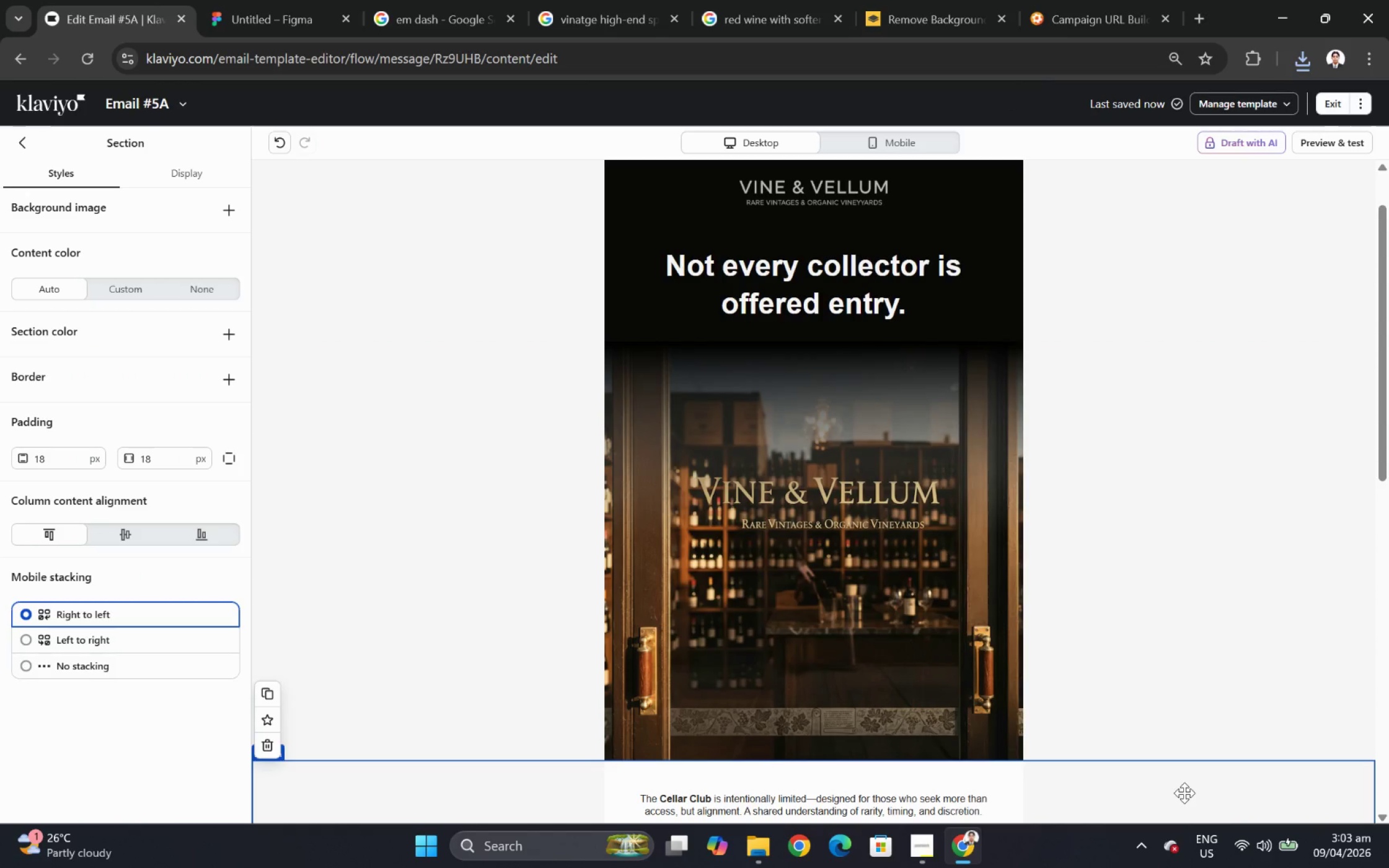 
hold_key(key=ControlLeft, duration=0.62)
scroll: coordinate [1198, 608], scroll_direction: up, amount: 5.0
 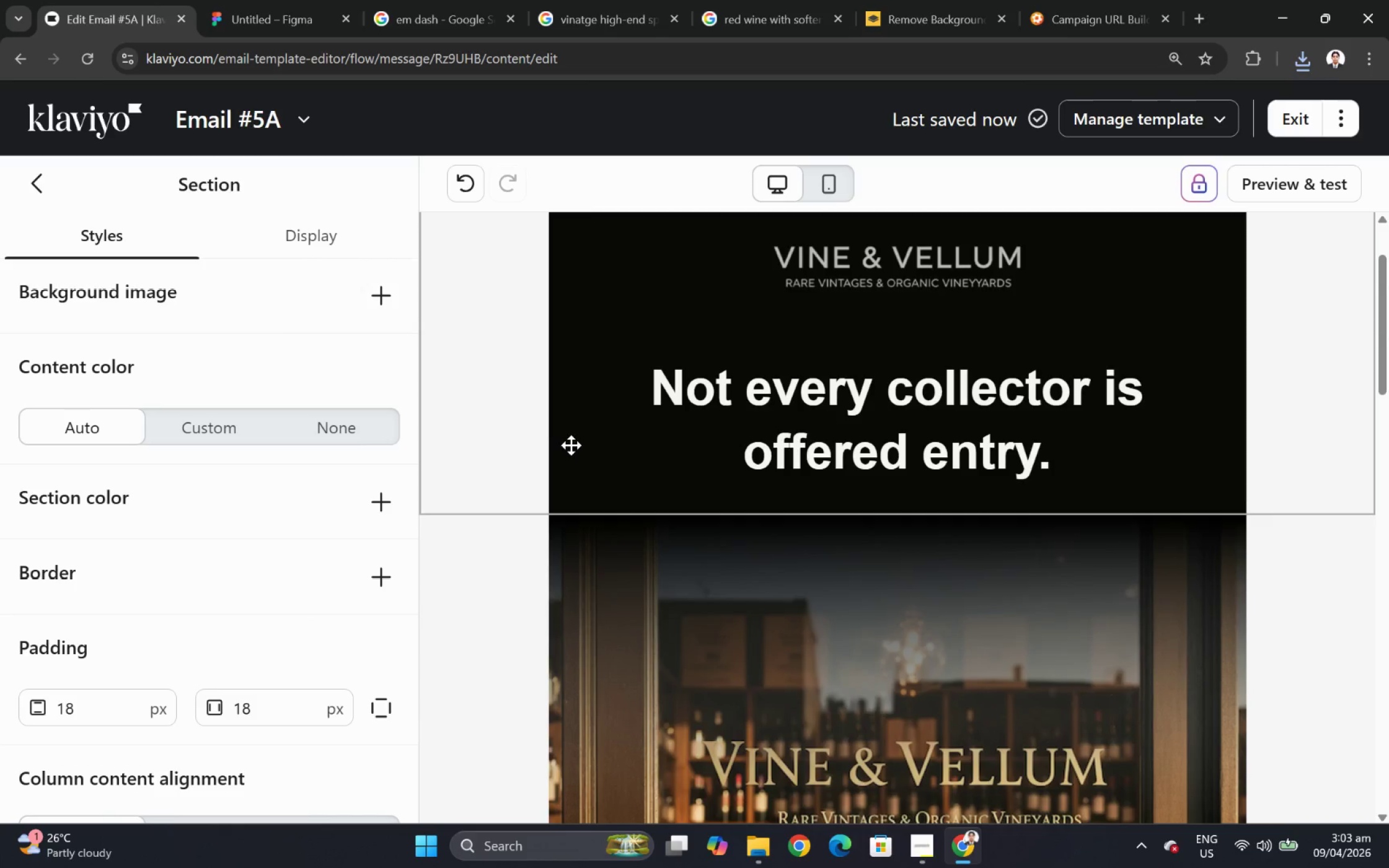 
left_click([47, 480])
 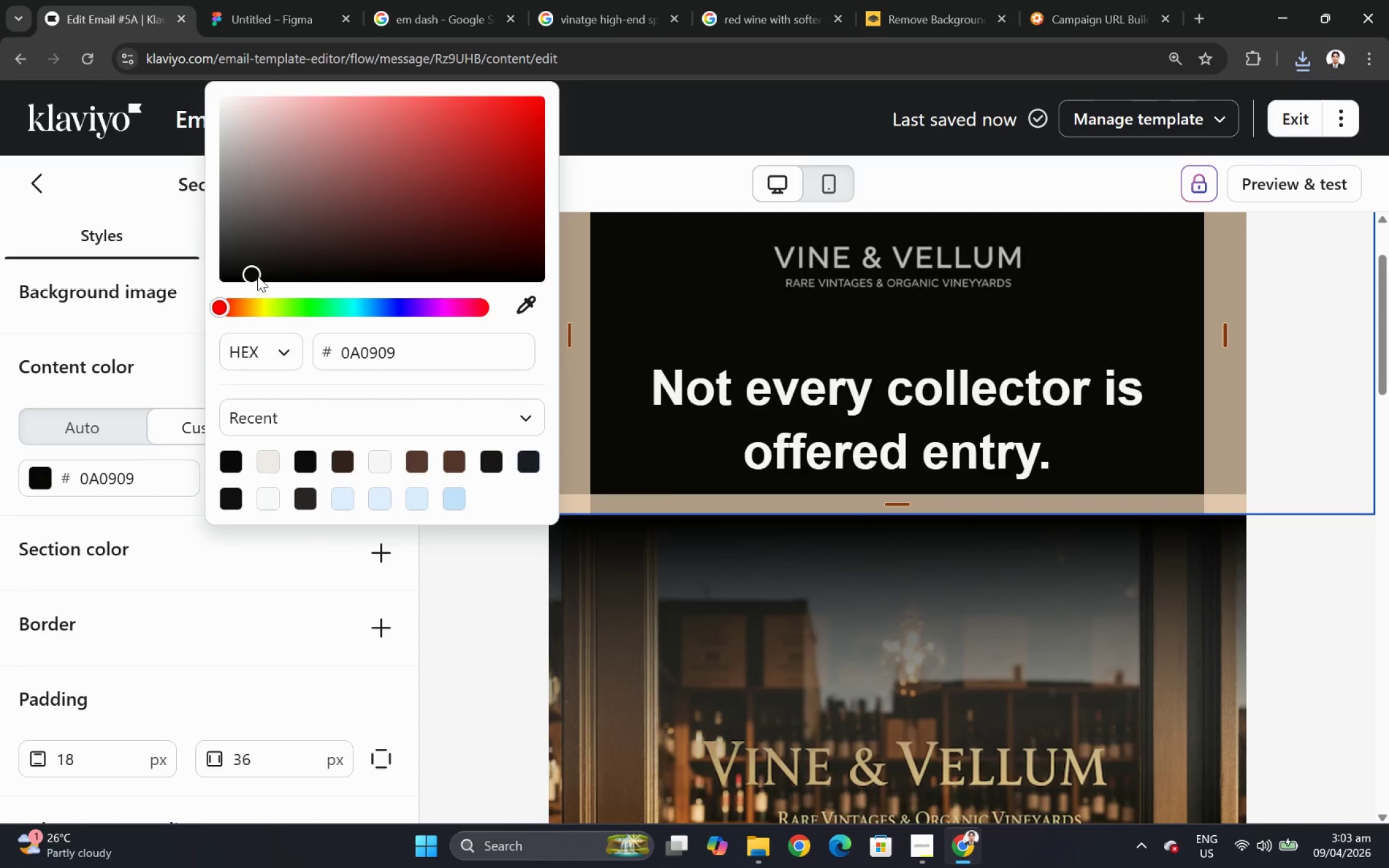 
left_click_drag(start_coordinate=[252, 272], to_coordinate=[191, 276])
 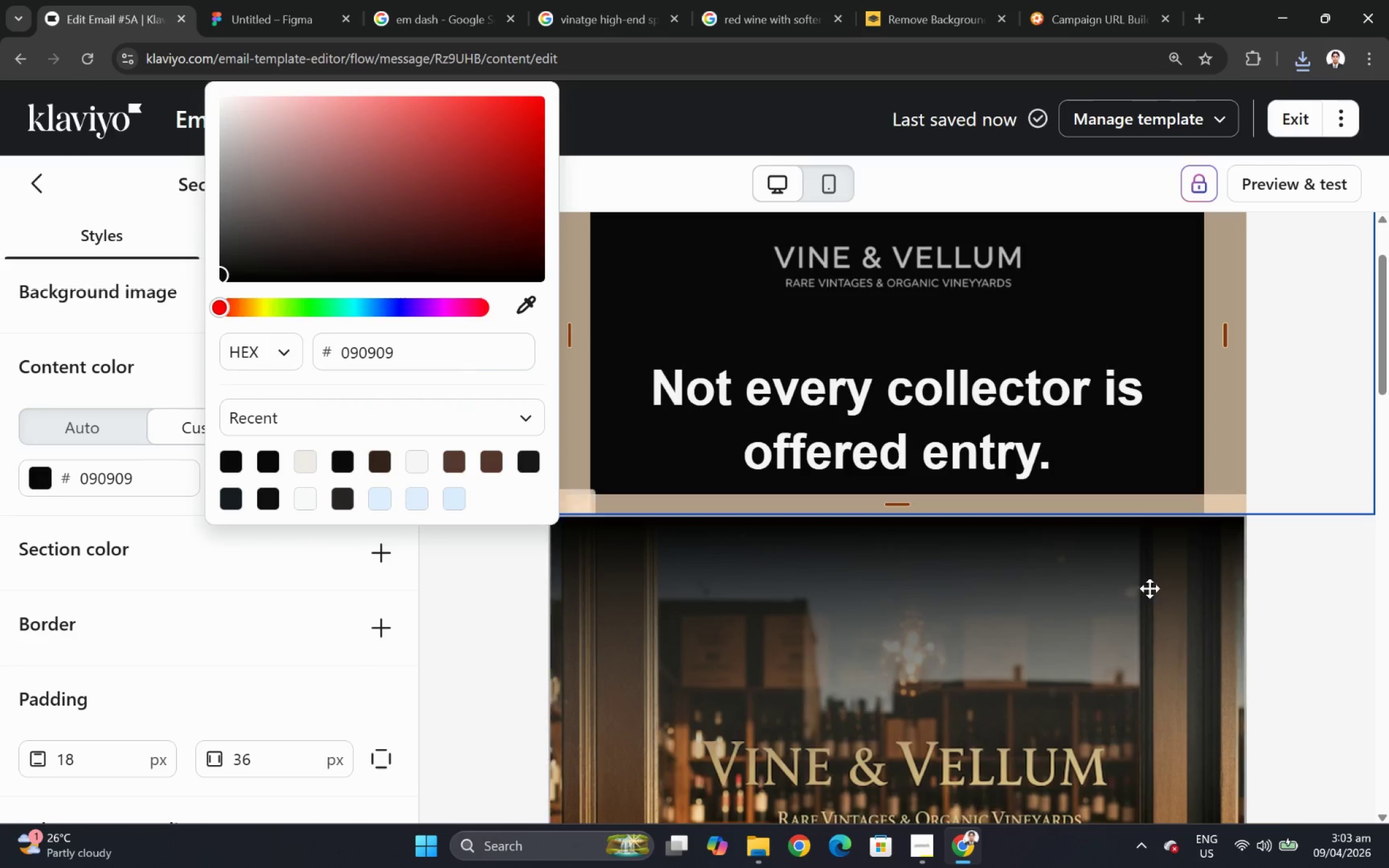 
left_click([1349, 779])
 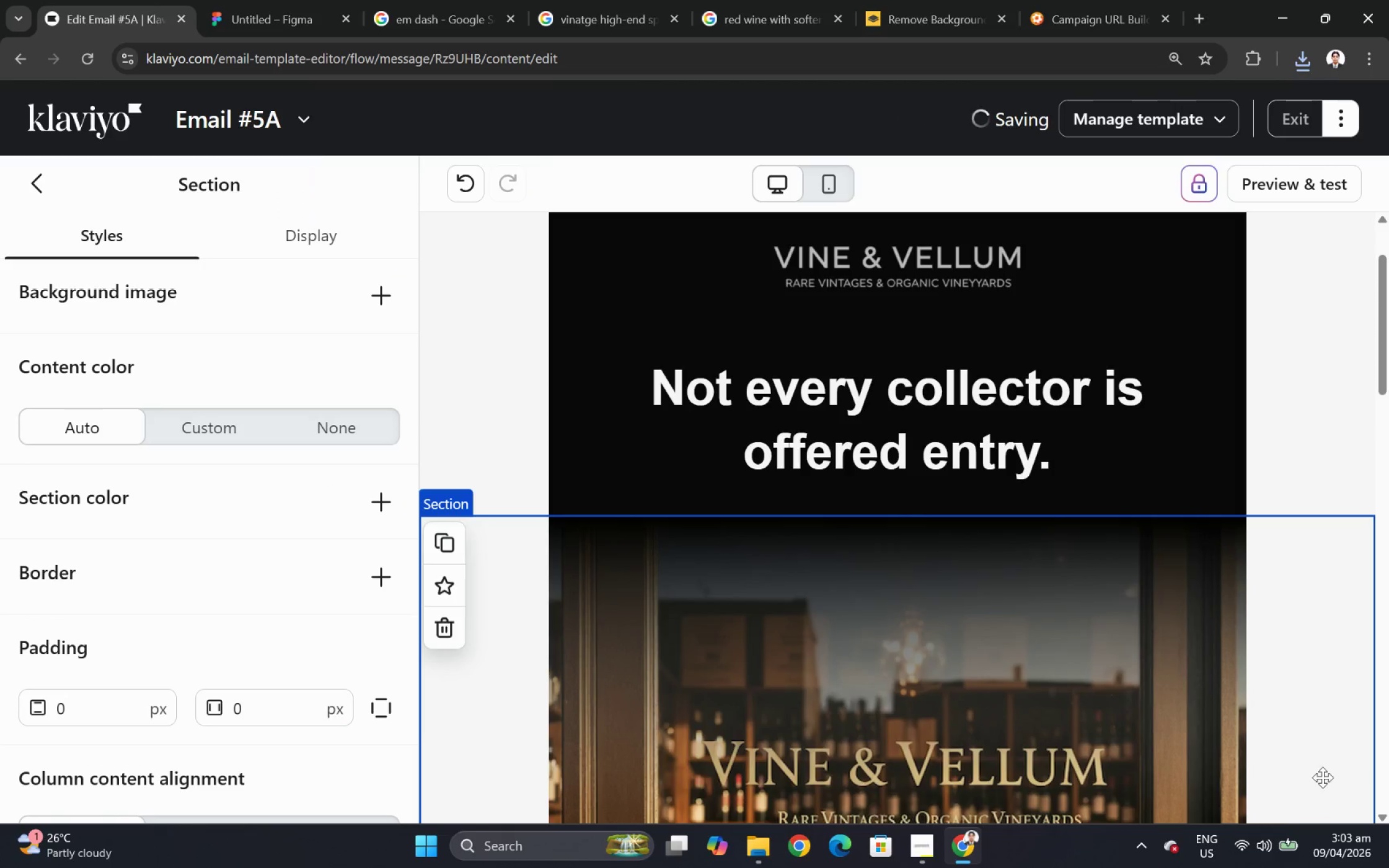 
hold_key(key=ControlLeft, duration=0.36)
 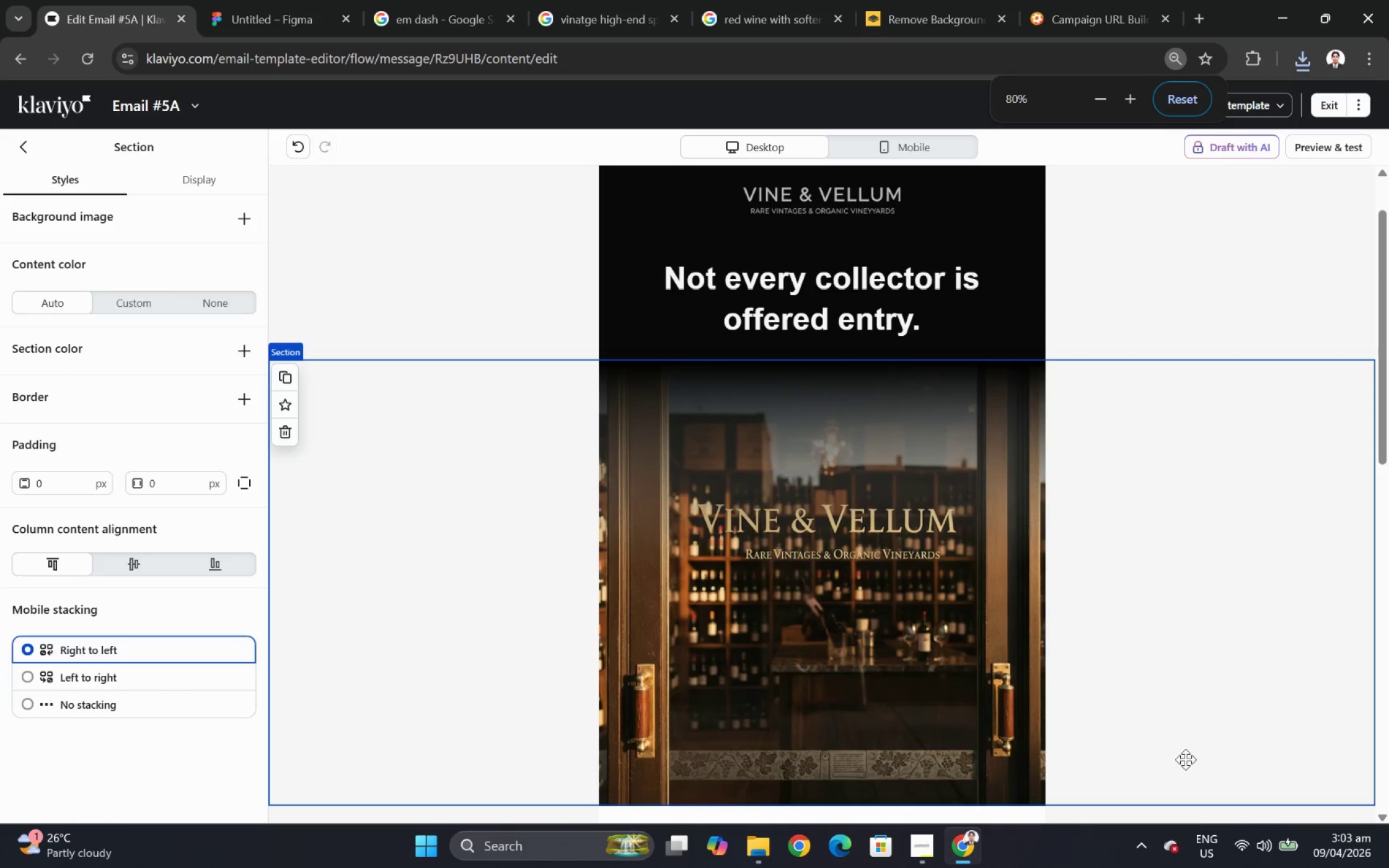 
left_click([969, 563])
 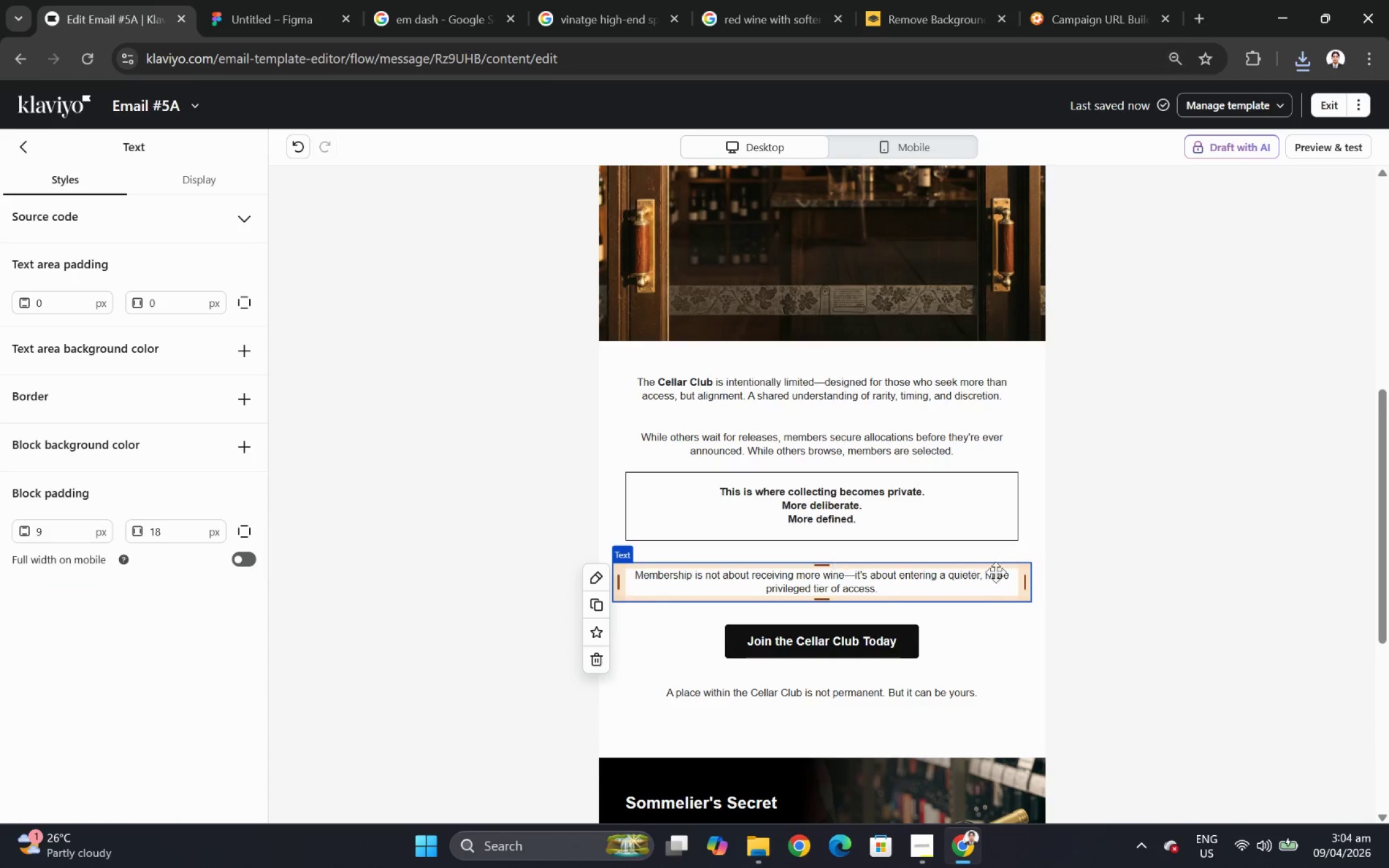 
scroll: coordinate [1064, 685], scroll_direction: down, amount: 9.0
 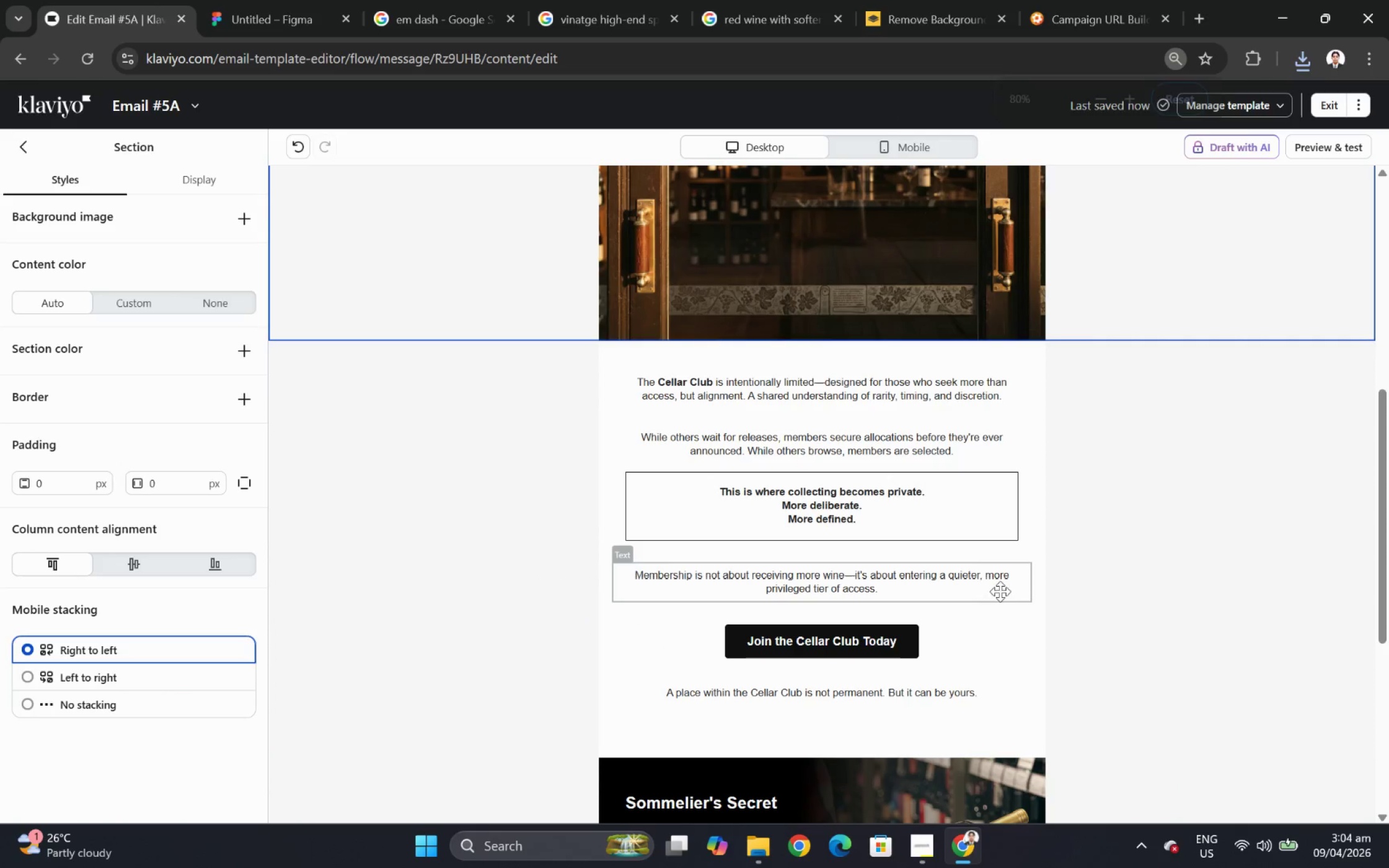 
scroll: coordinate [1030, 701], scroll_direction: up, amount: 5.0
 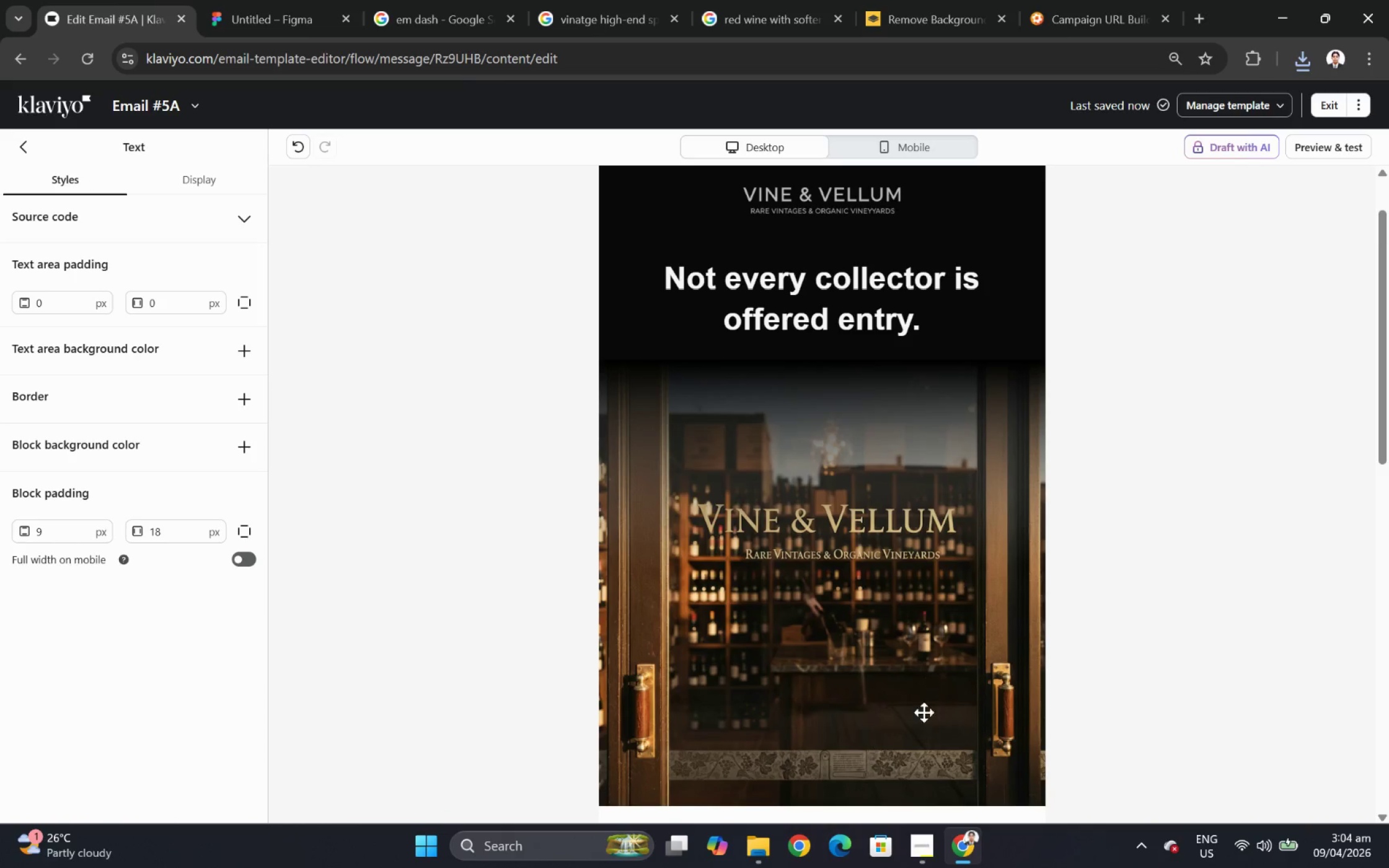 
hold_key(key=ControlLeft, duration=0.48)
scroll: coordinate [1173, 577], scroll_direction: up, amount: 6.0
 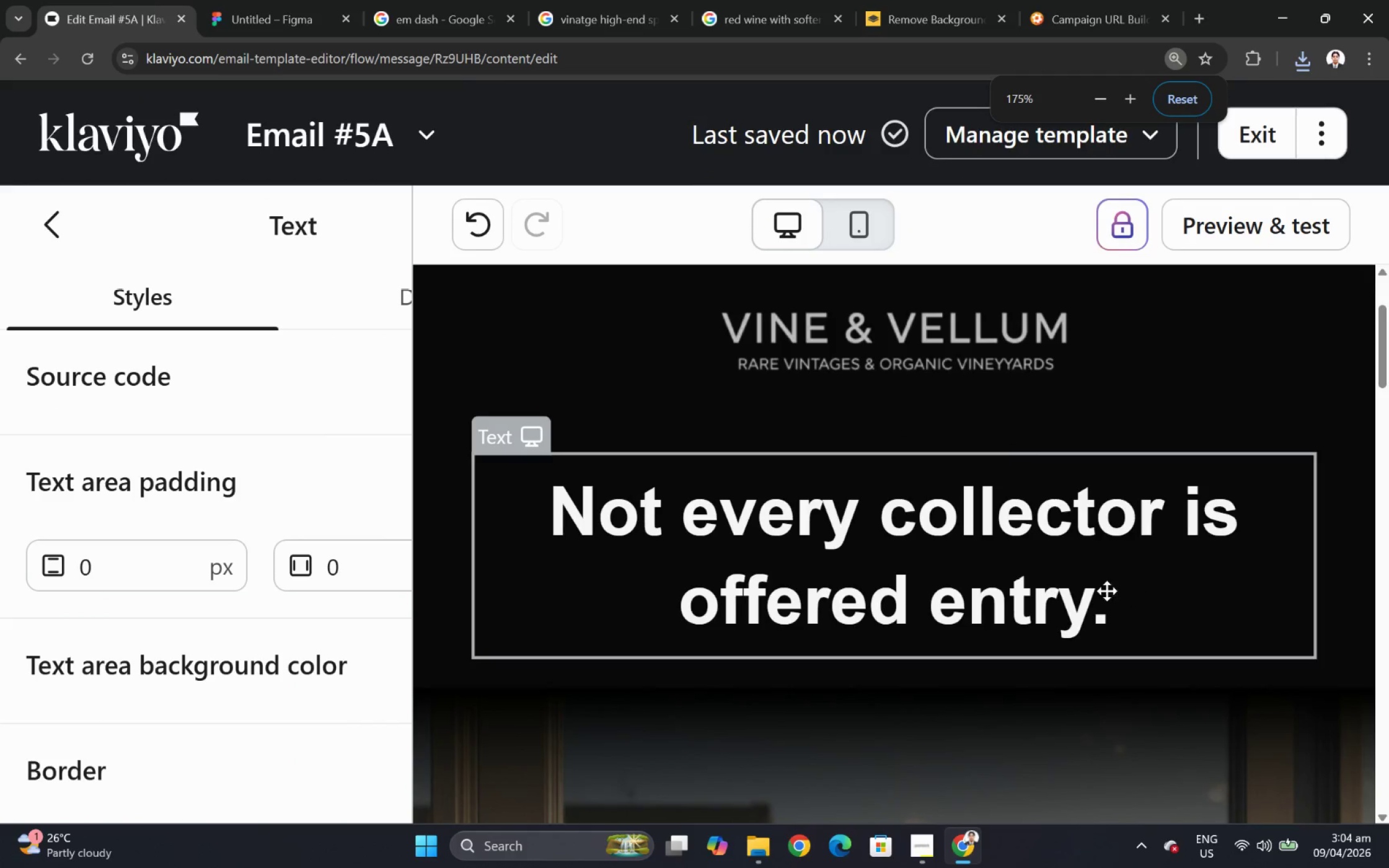 
left_click([605, 460])
 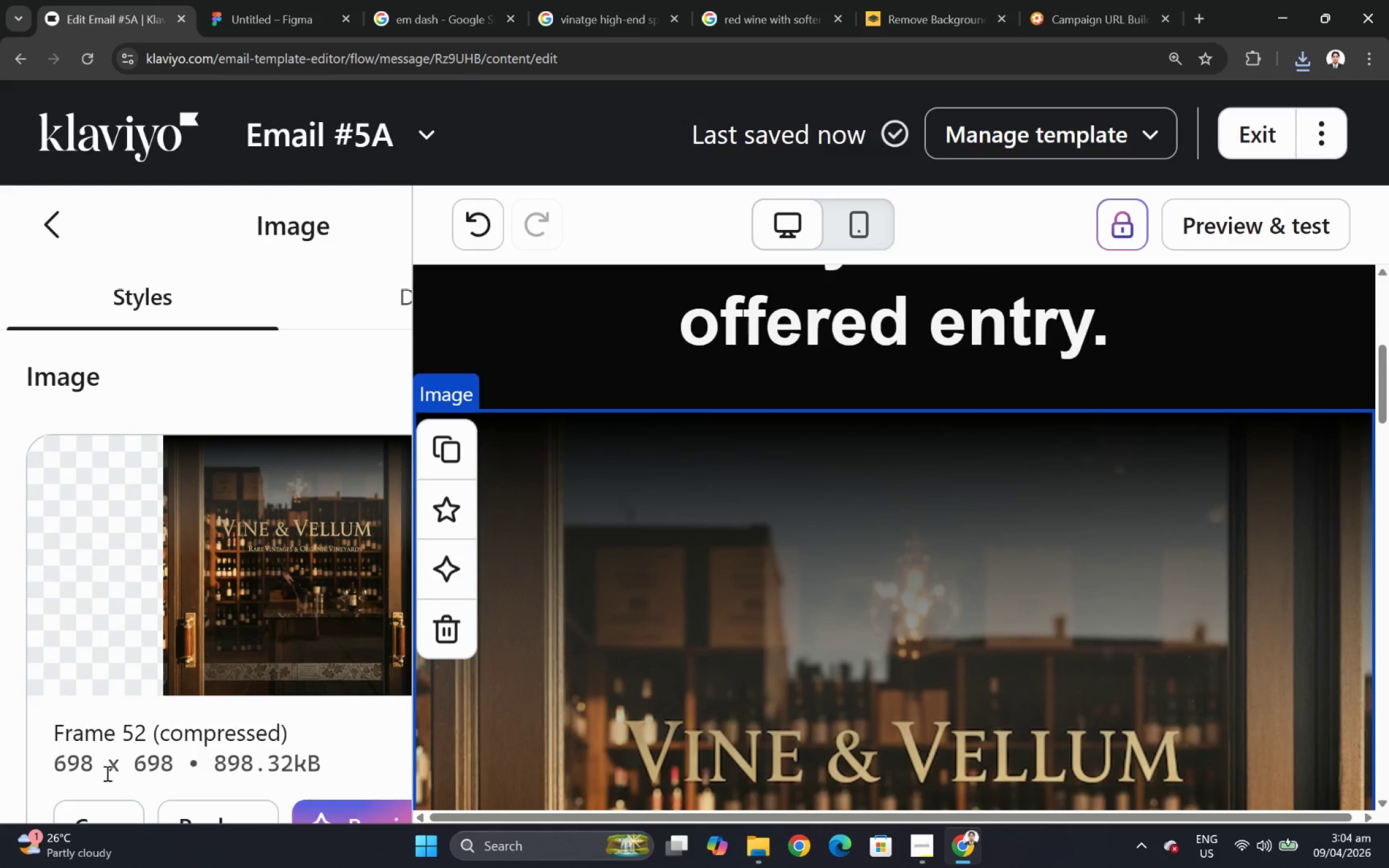 
scroll: coordinate [1088, 574], scroll_direction: down, amount: 3.0
 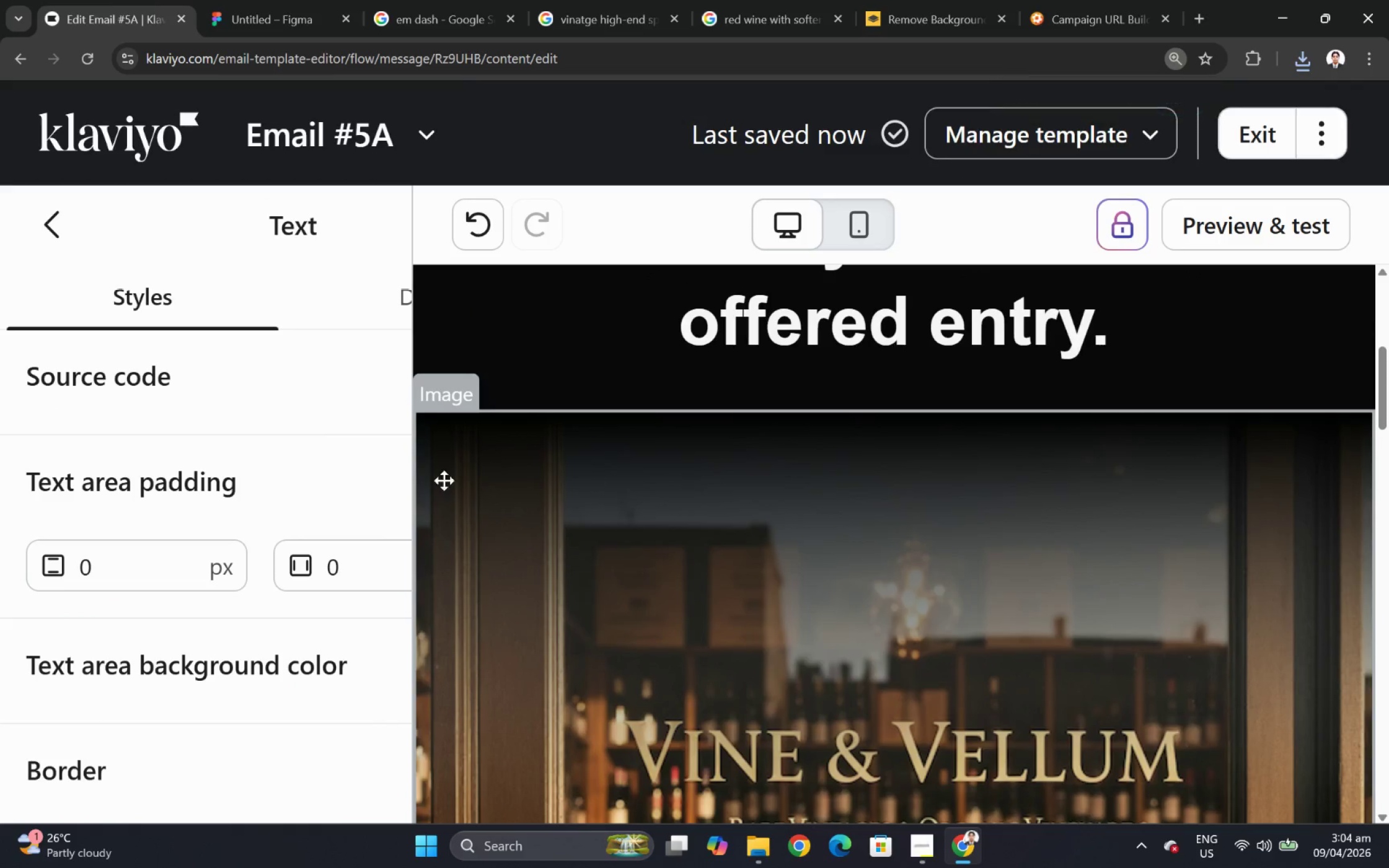 
hold_key(key=ControlLeft, duration=0.39)
scroll: coordinate [220, 589], scroll_direction: down, amount: 6.0
 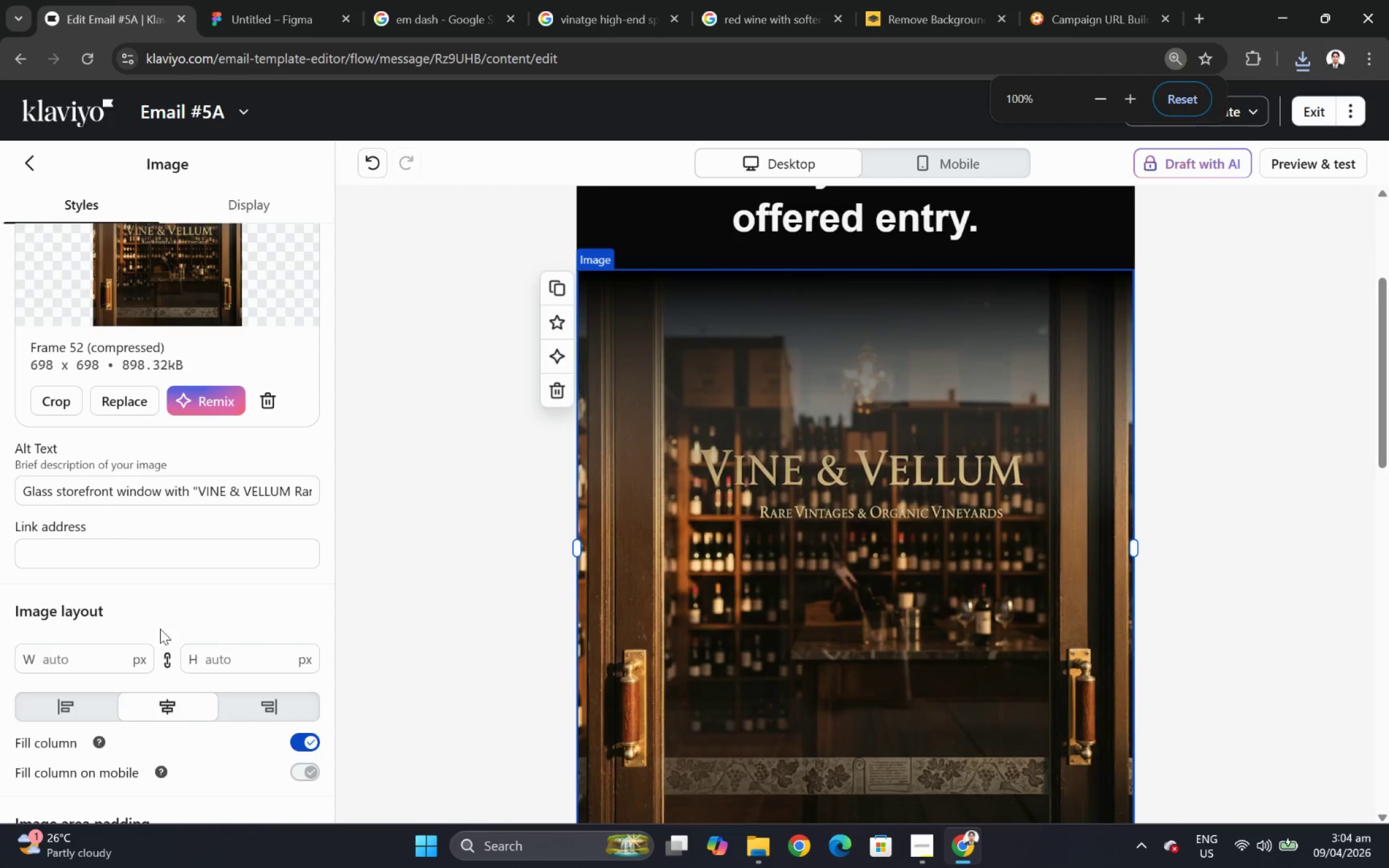 
left_click_drag(start_coordinate=[312, 214], to_coordinate=[312, 232])
 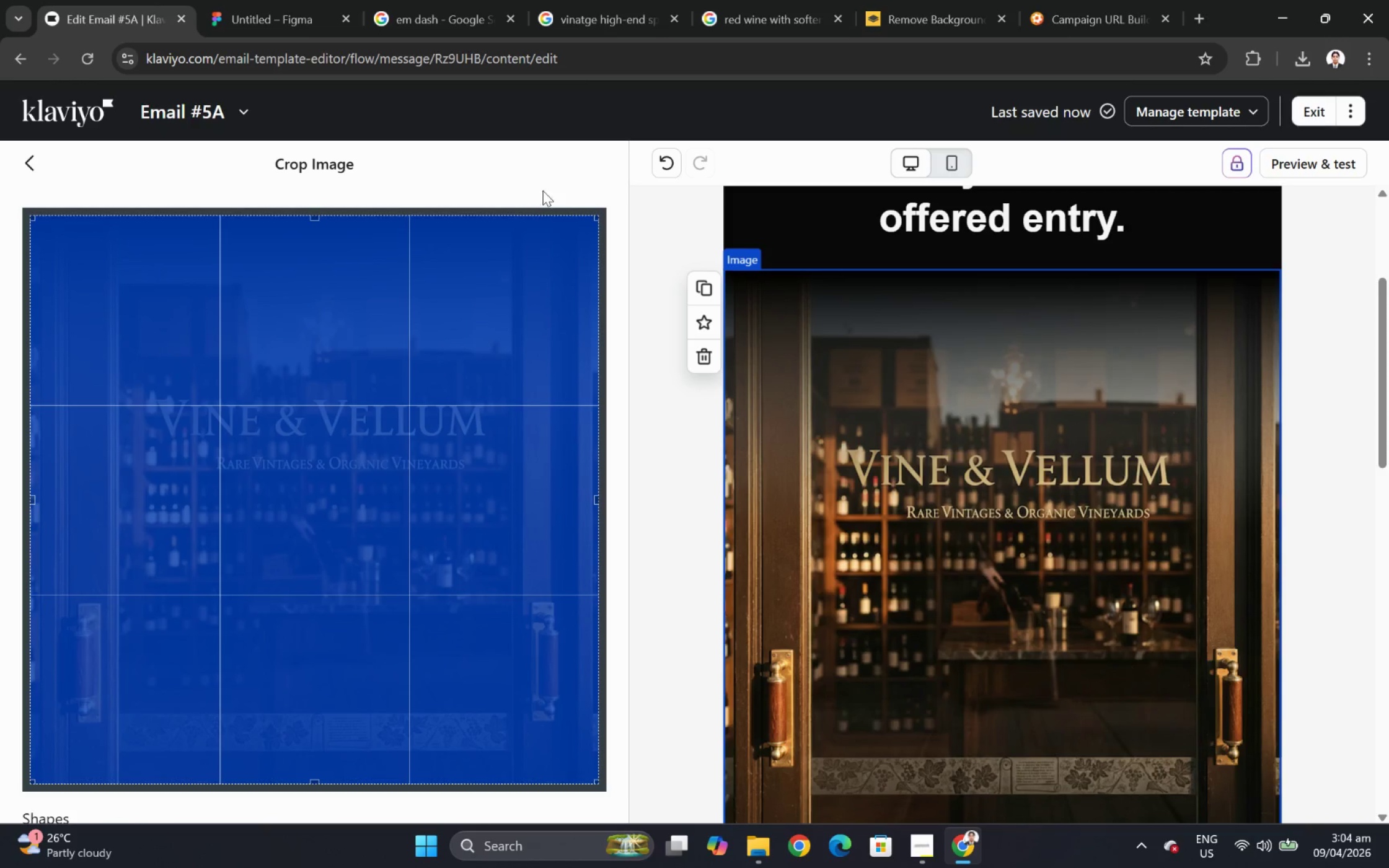 
left_click([543, 187])
 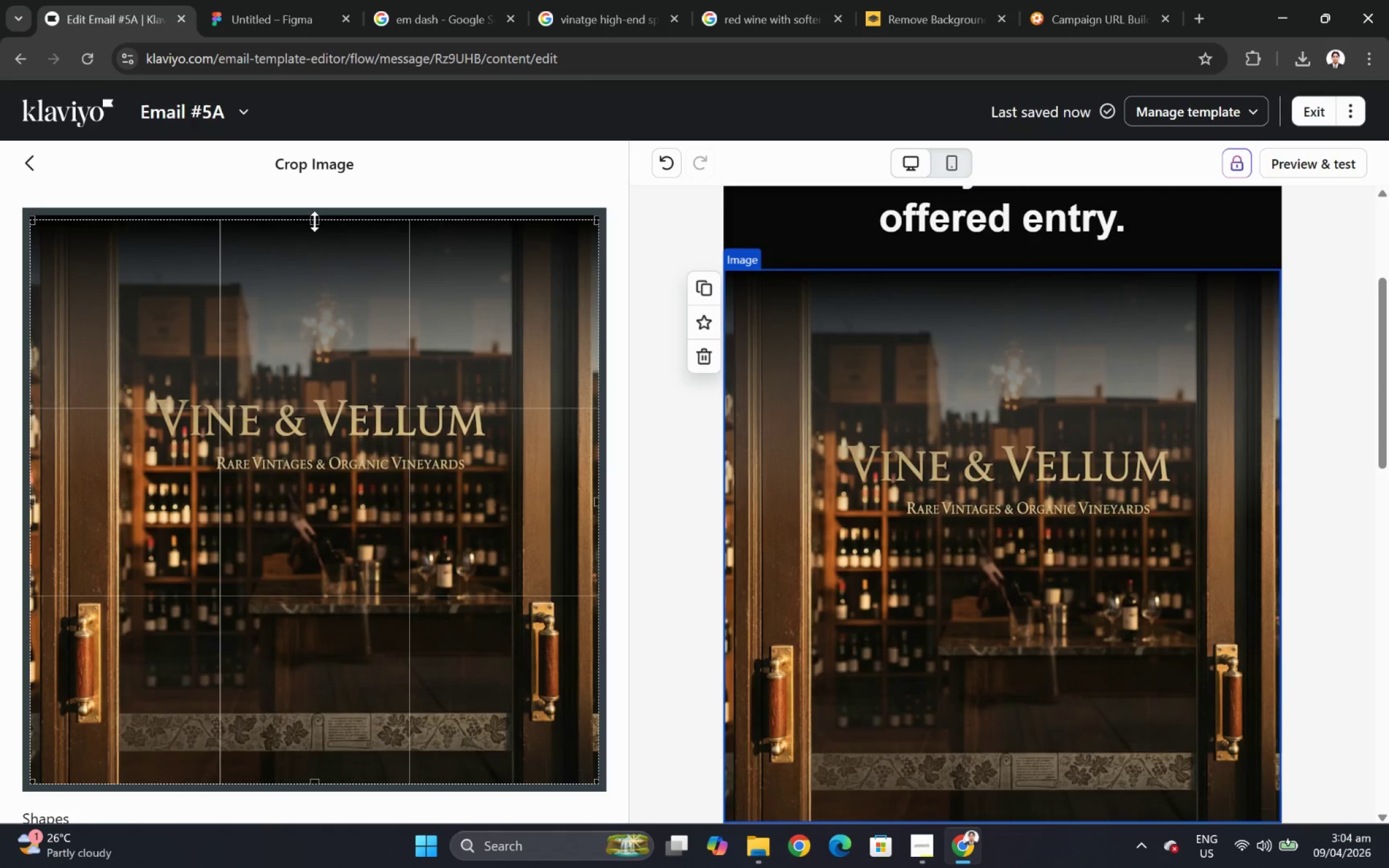 
wait(8.36)
 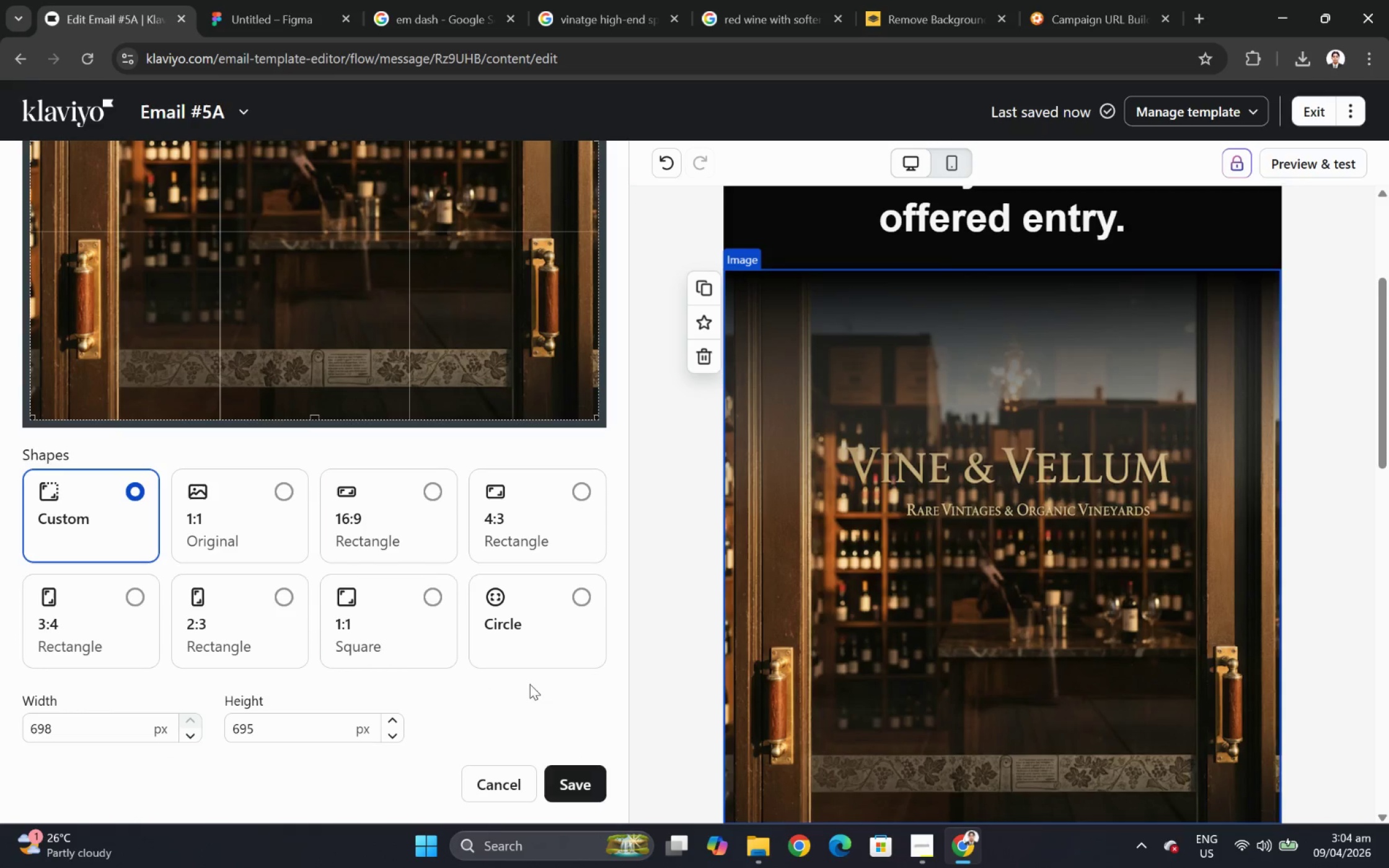 
left_click([593, 786])
 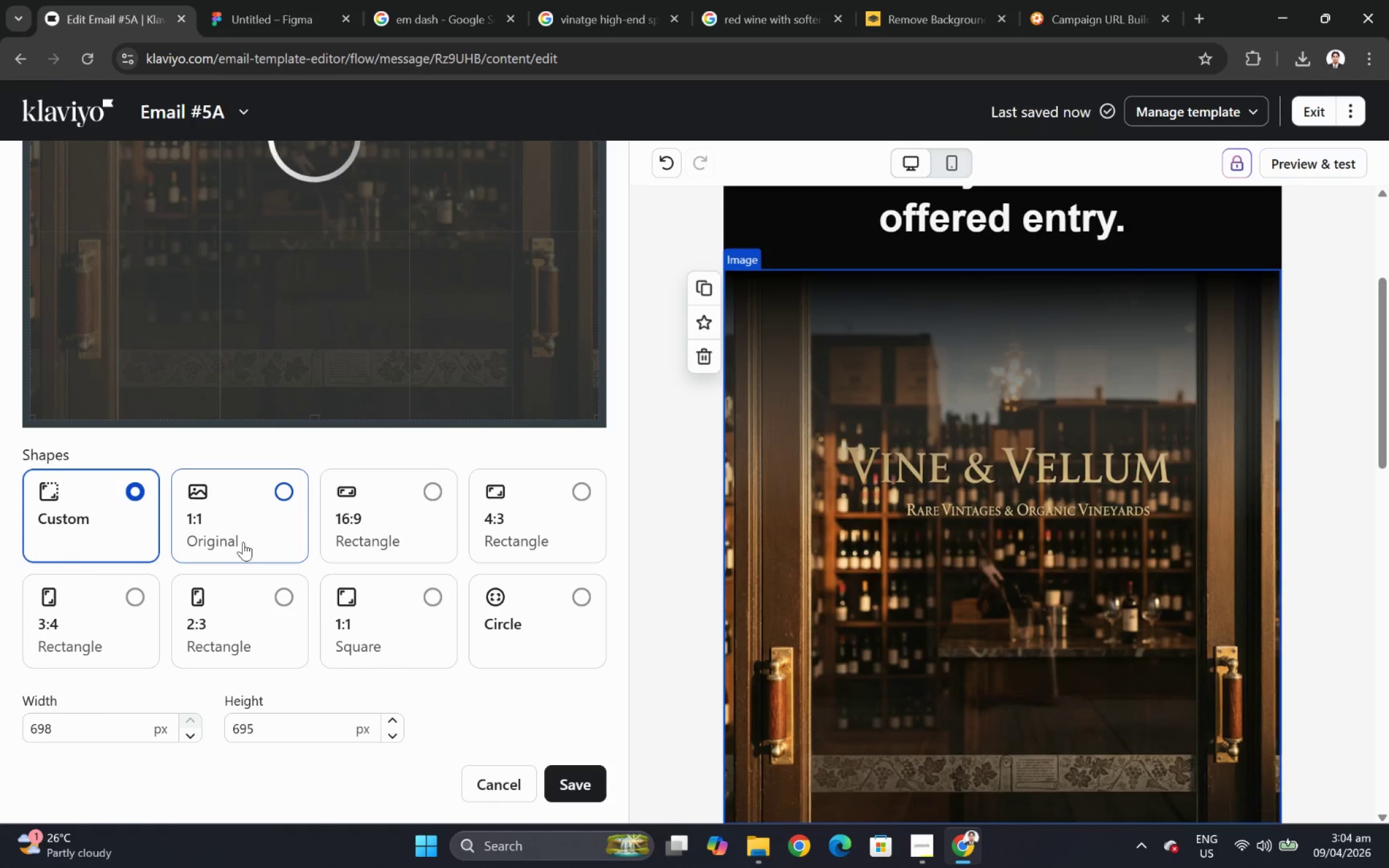 
scroll: coordinate [546, 677], scroll_direction: down, amount: 5.0
 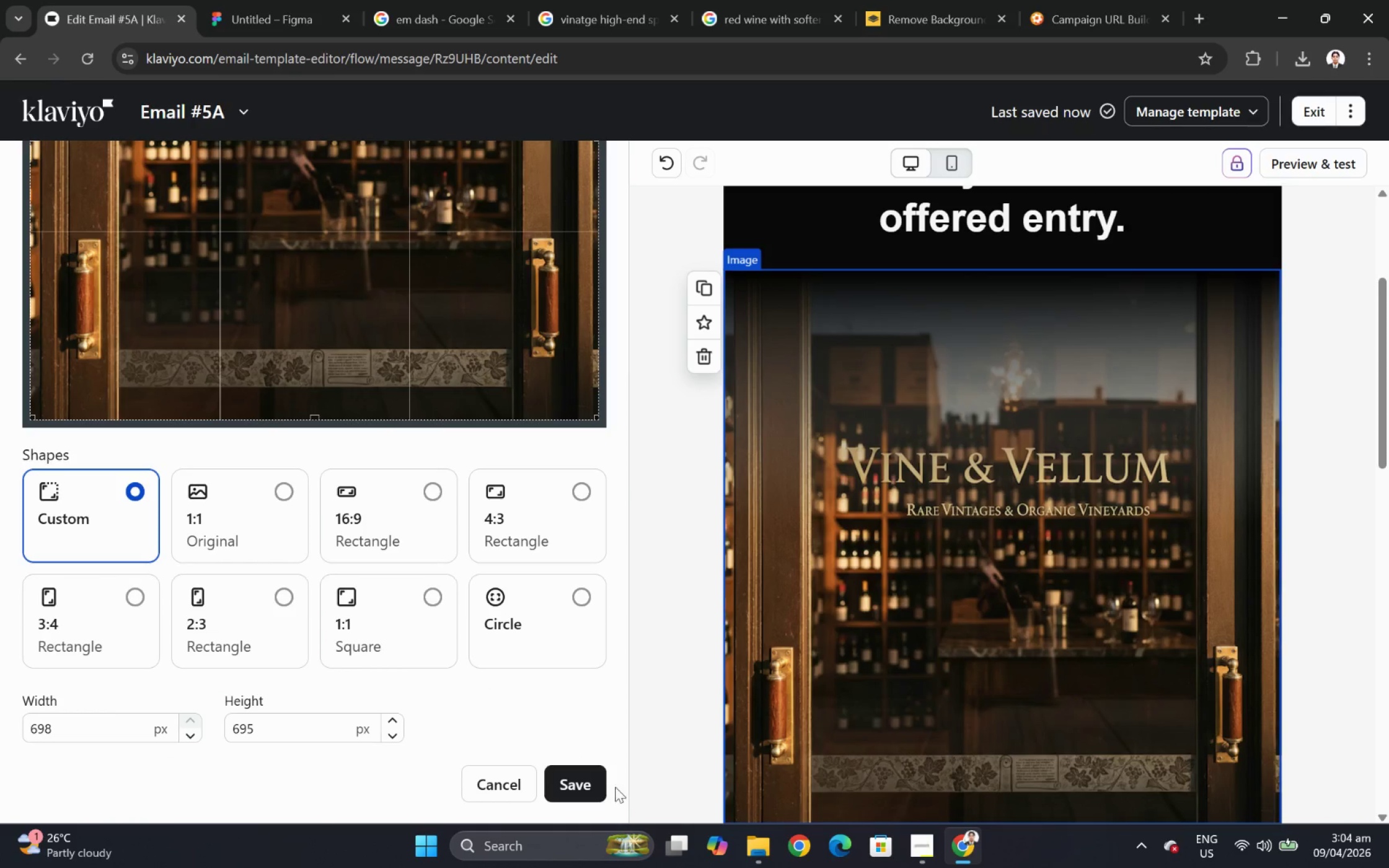 
hold_key(key=ControlLeft, duration=0.83)
scroll: coordinate [203, 537], scroll_direction: down, amount: 5.0
 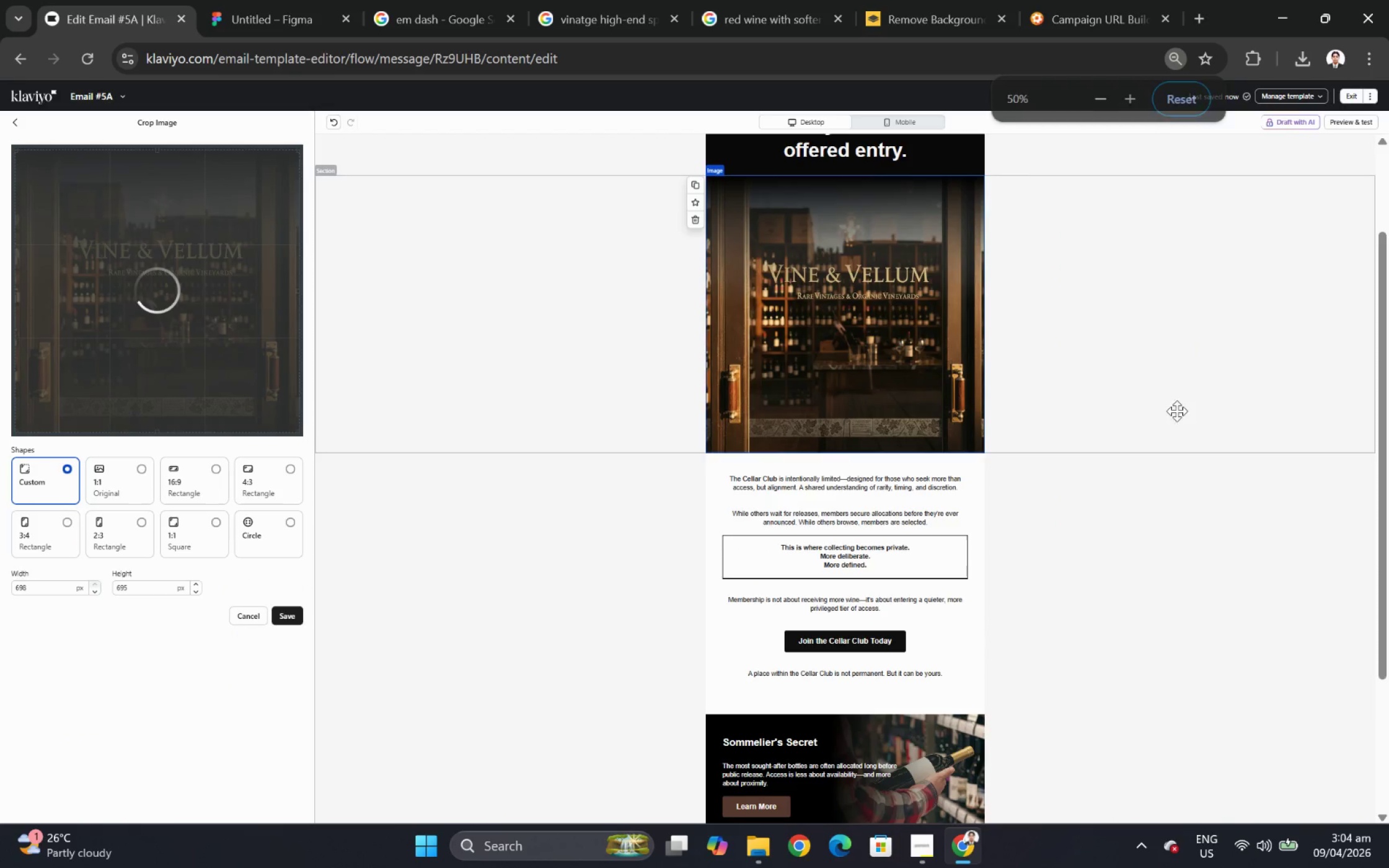 
hold_key(key=ControlLeft, duration=0.81)
 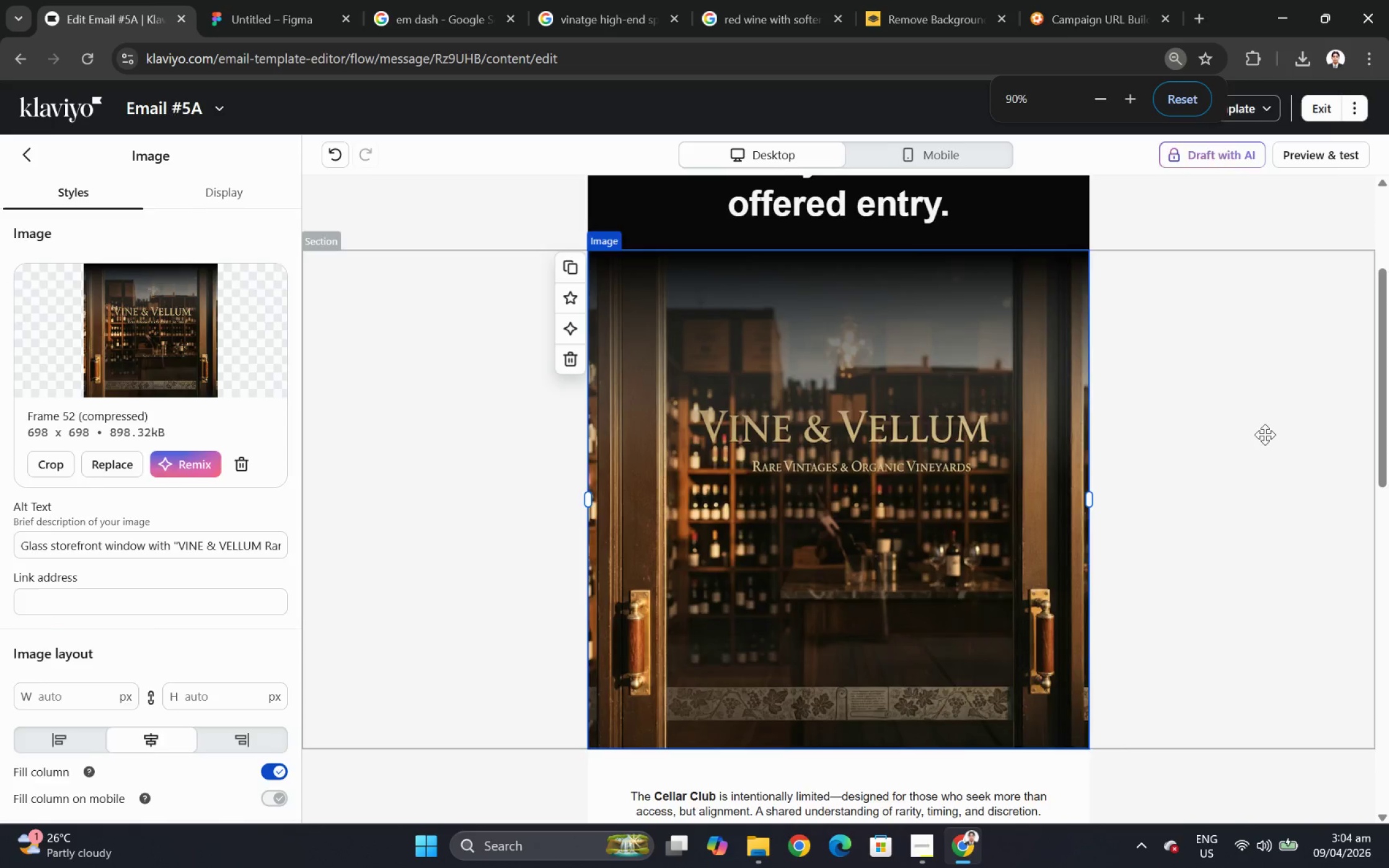 
hold_key(key=ControlLeft, duration=0.78)
 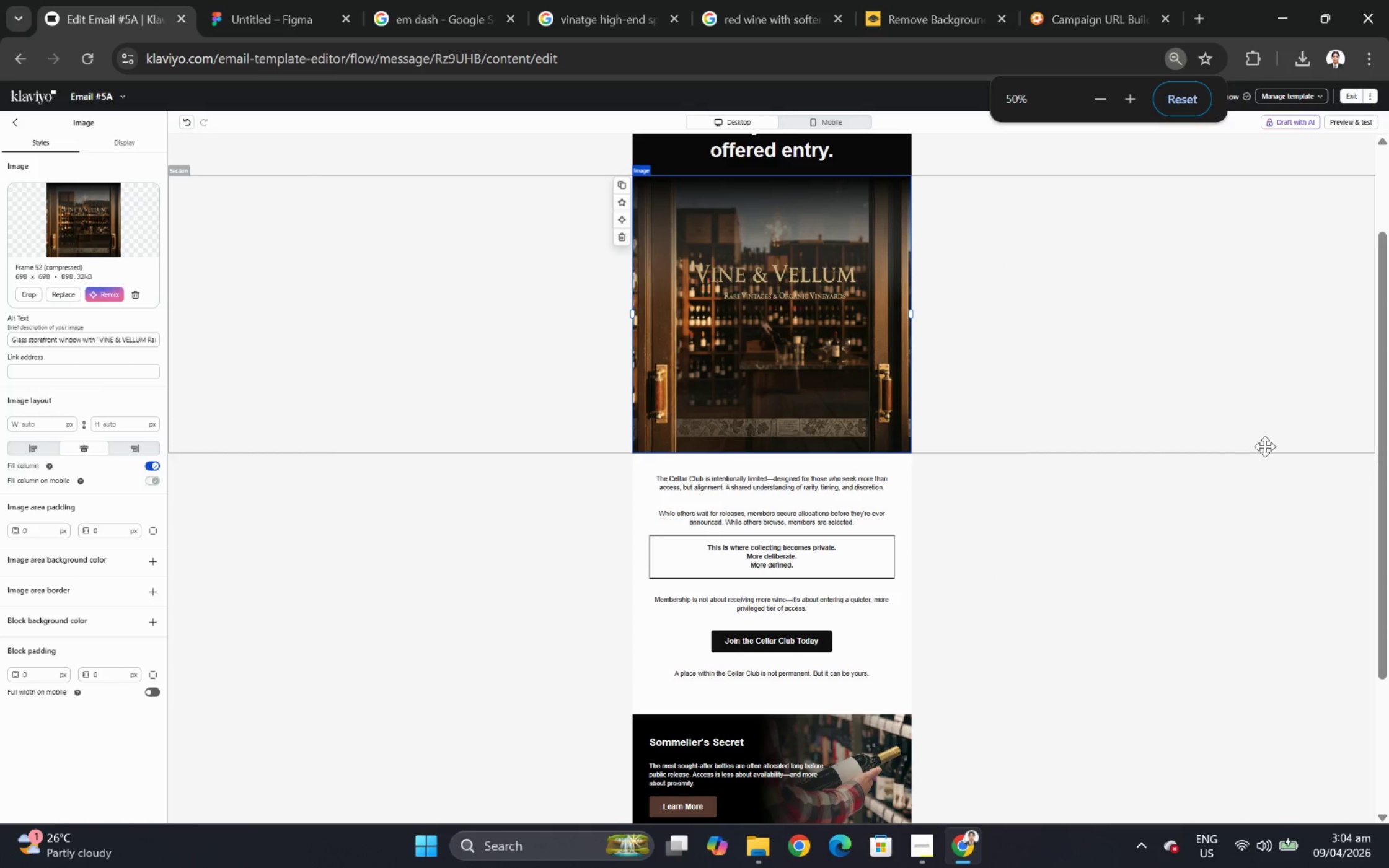 
scroll: coordinate [1193, 411], scroll_direction: up, amount: 4.0
 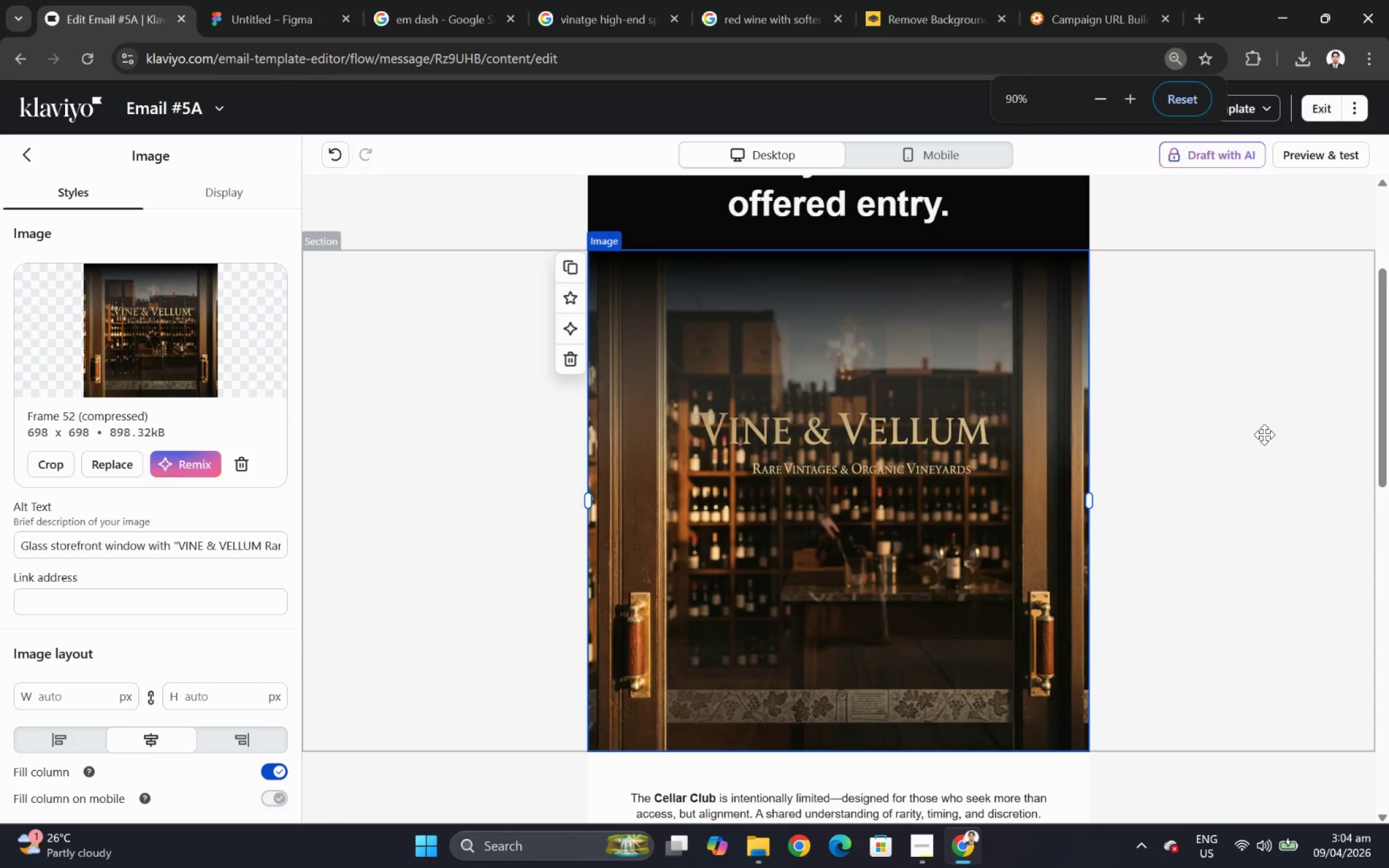 
hold_key(key=ShiftLeft, duration=0.8)
 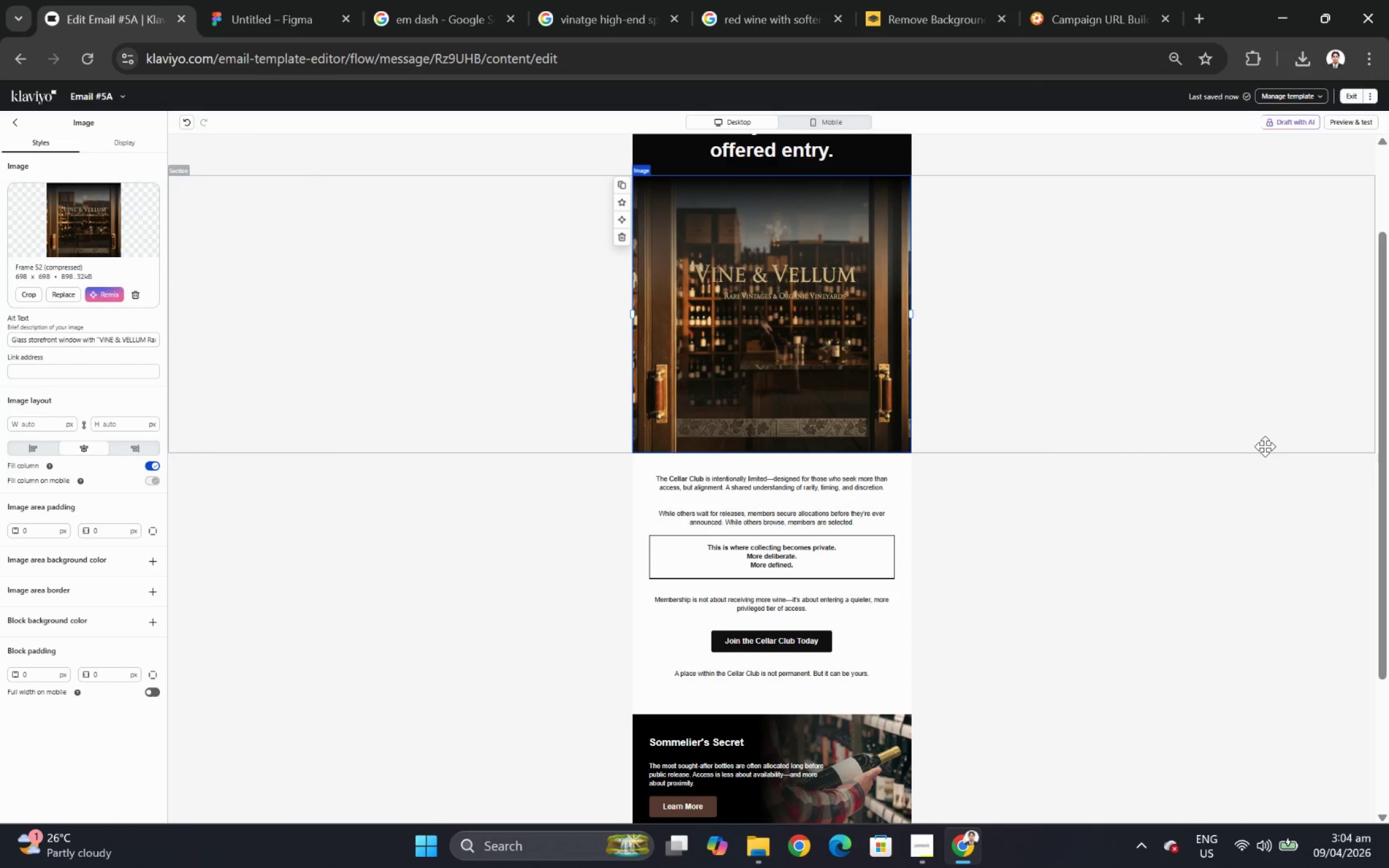 
scroll: coordinate [1264, 436], scroll_direction: down, amount: 4.0
 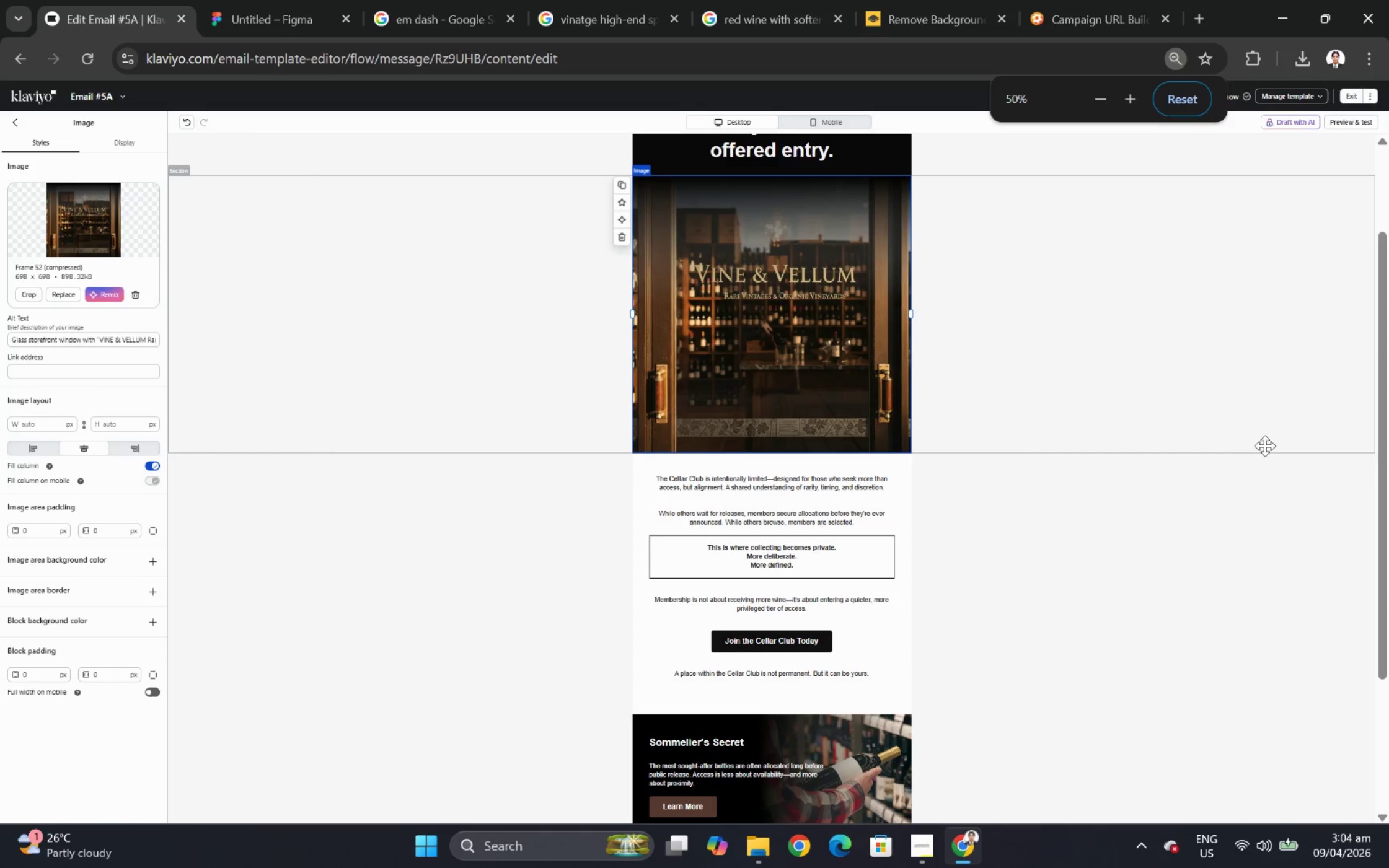 
hold_key(key=AltLeft, duration=0.95)
 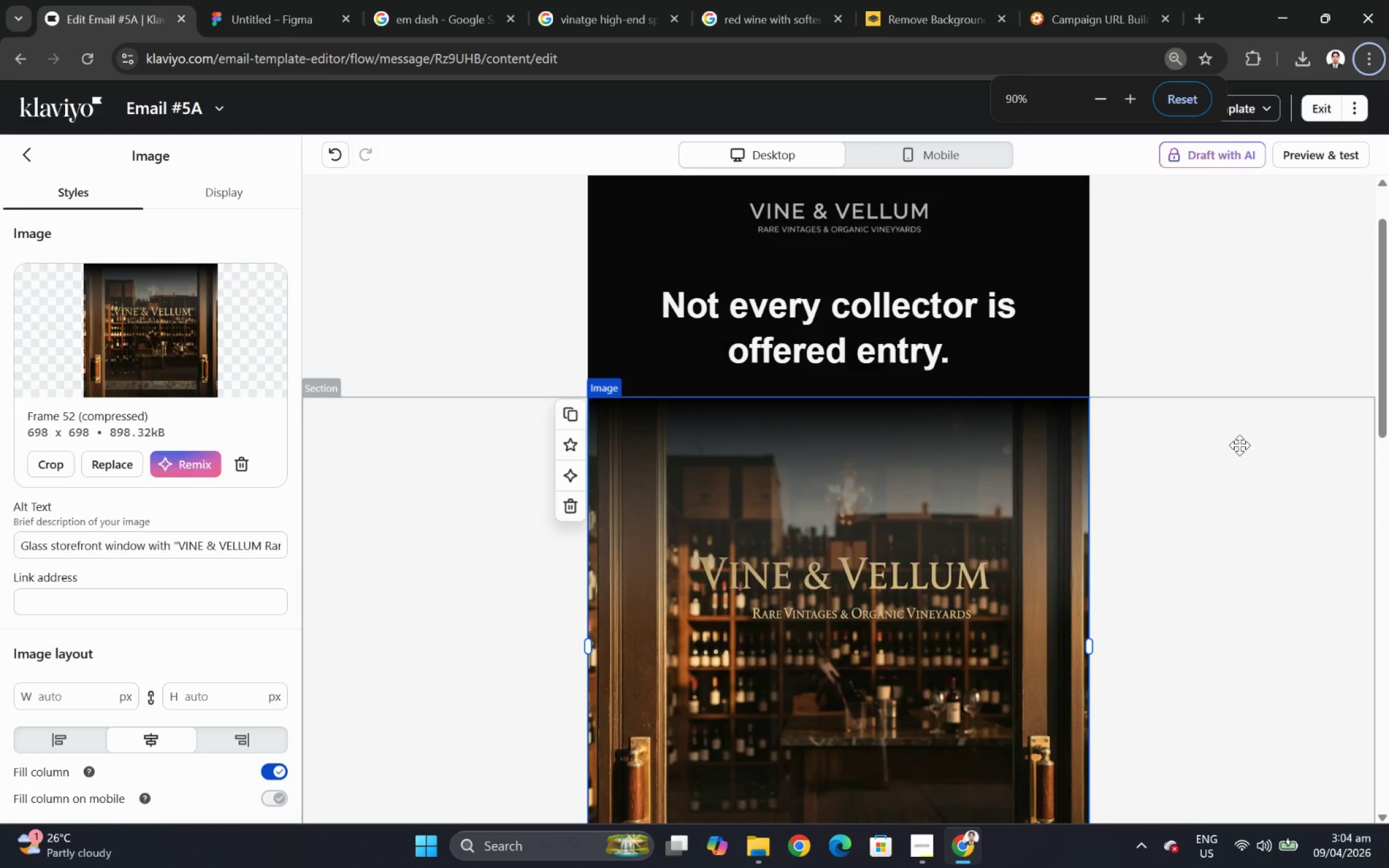 
scroll: coordinate [1264, 446], scroll_direction: up, amount: 2.0
 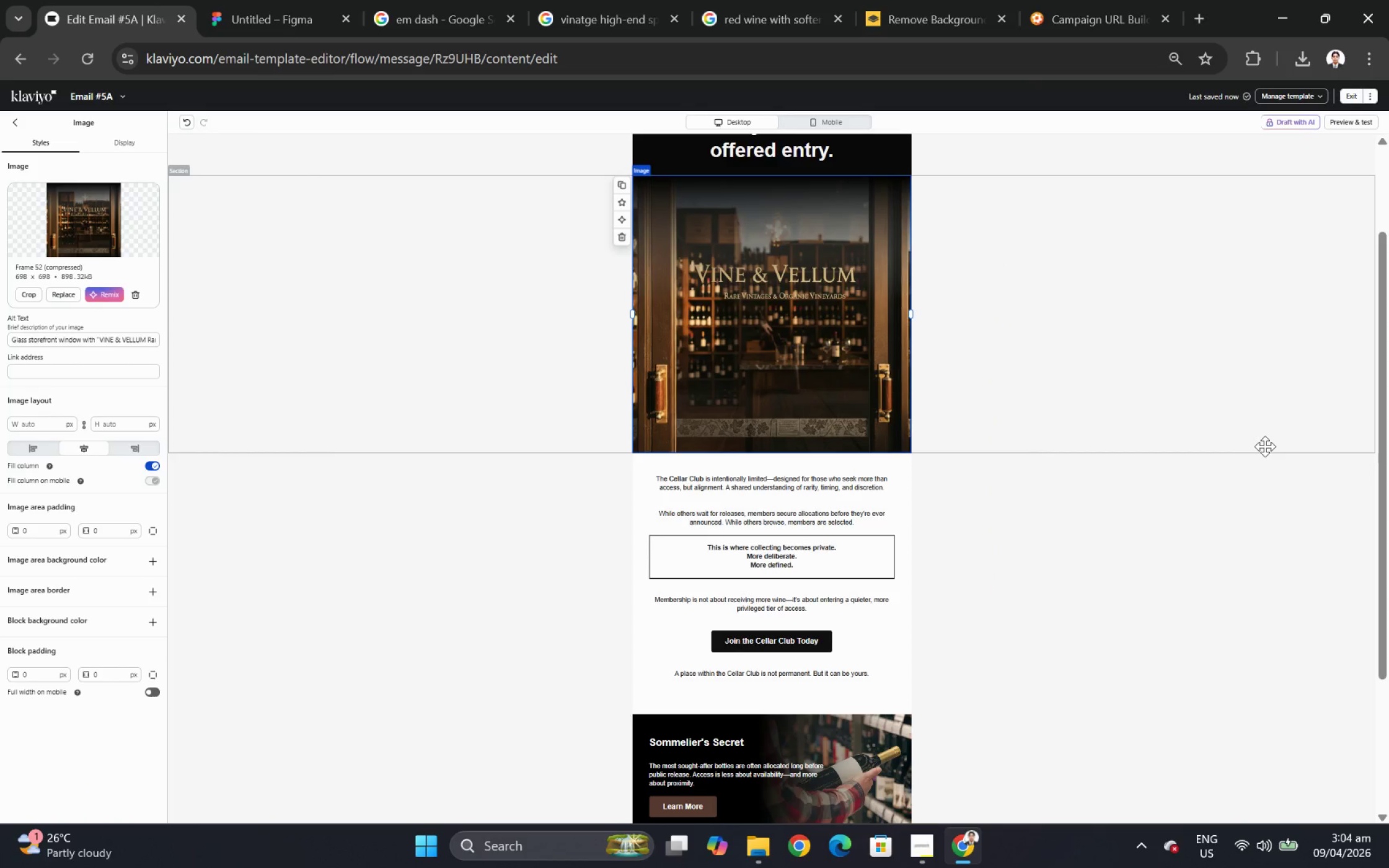 
hold_key(key=ControlLeft, duration=0.52)
 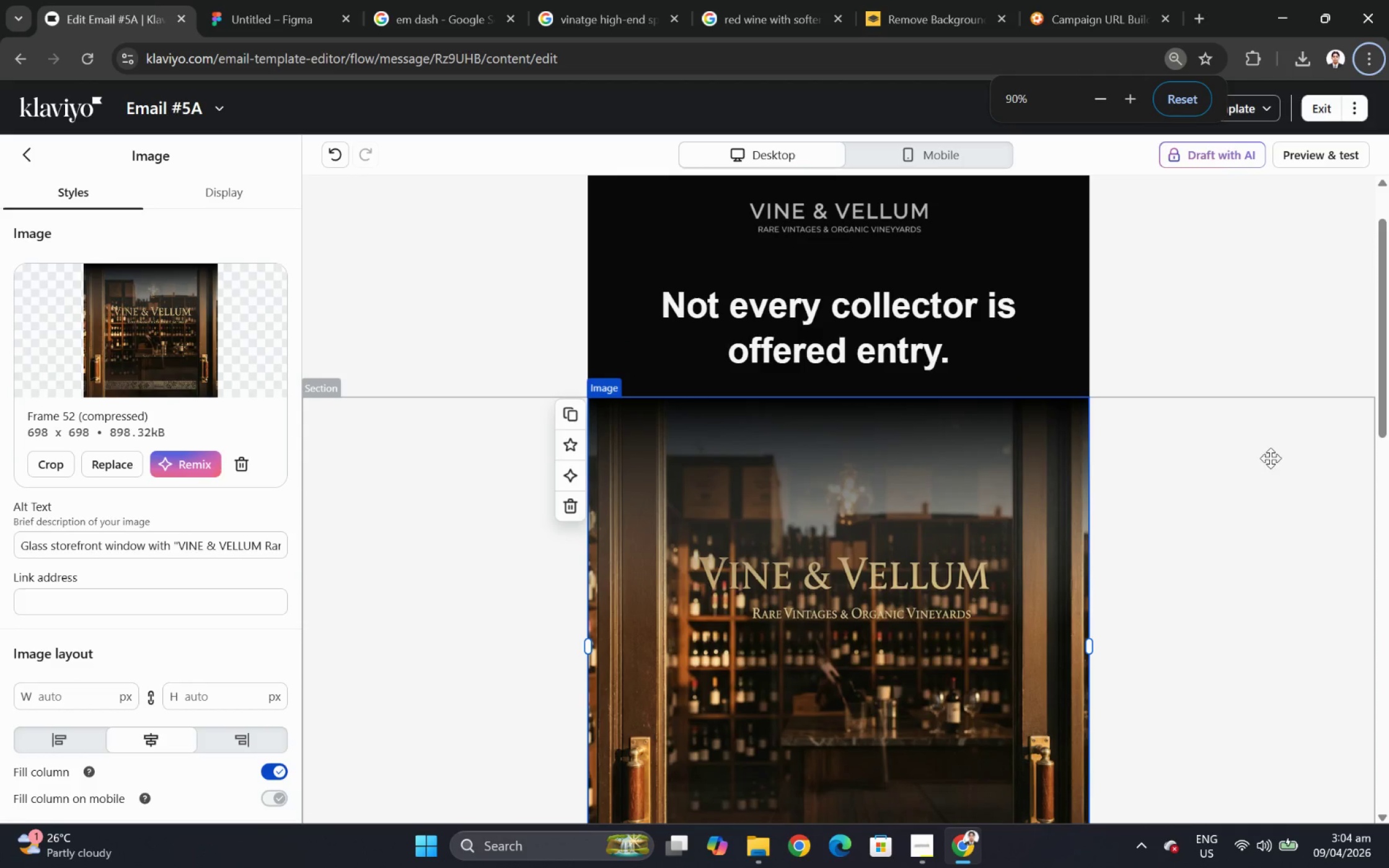 
scroll: coordinate [1264, 446], scroll_direction: none, amount: 0.0
 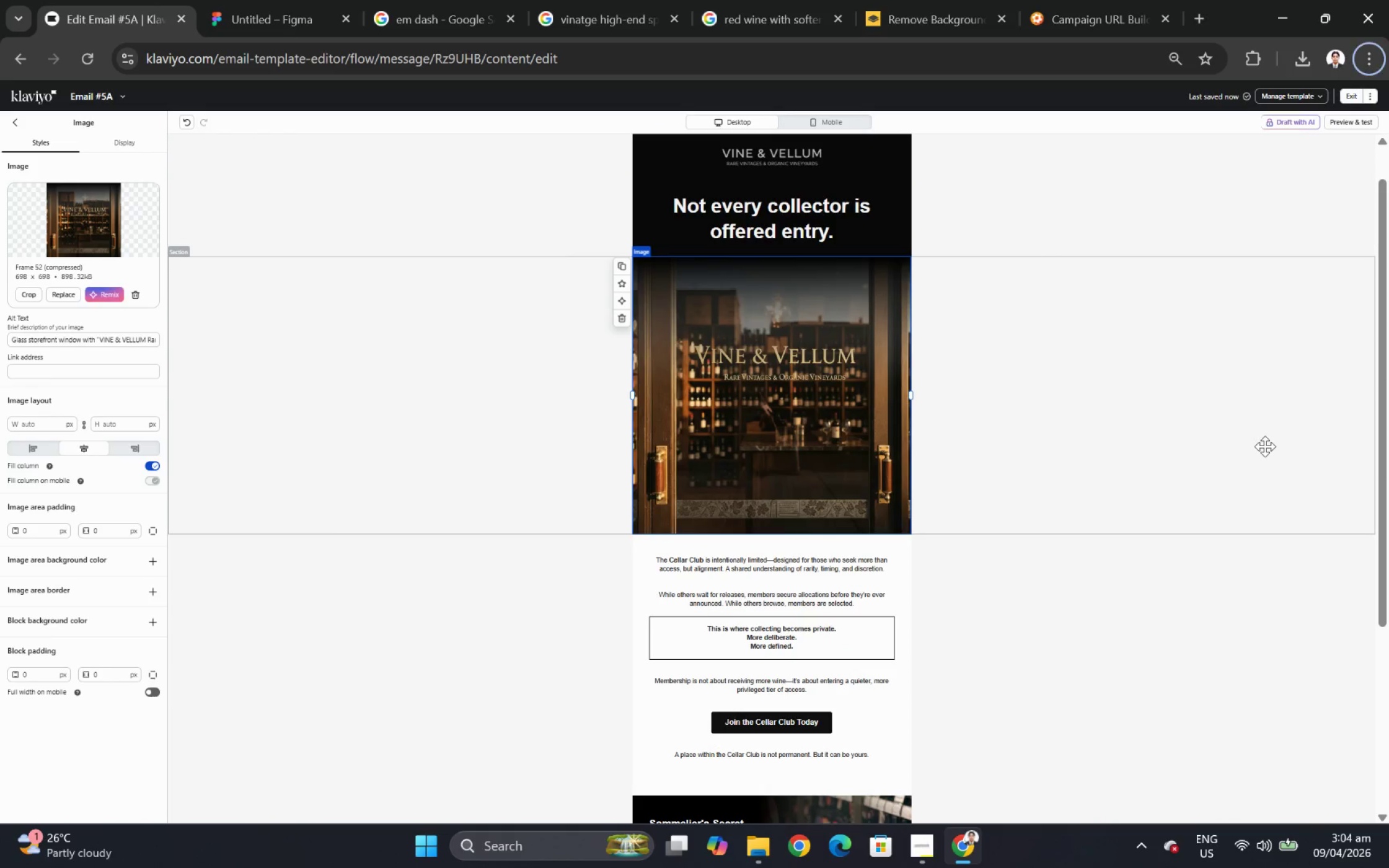 
scroll: coordinate [1239, 445], scroll_direction: up, amount: 4.0
 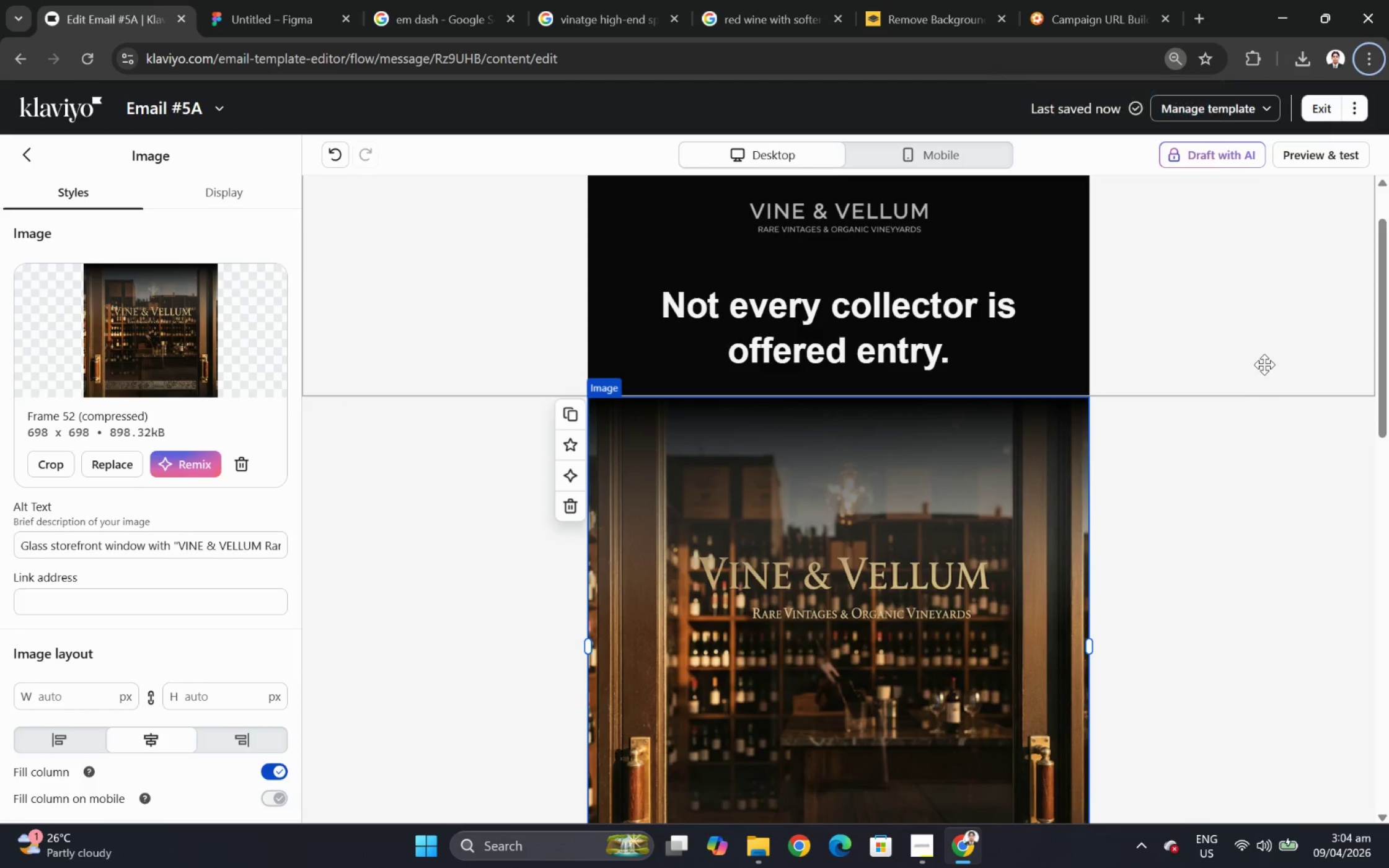 
hold_key(key=ControlLeft, duration=0.36)
 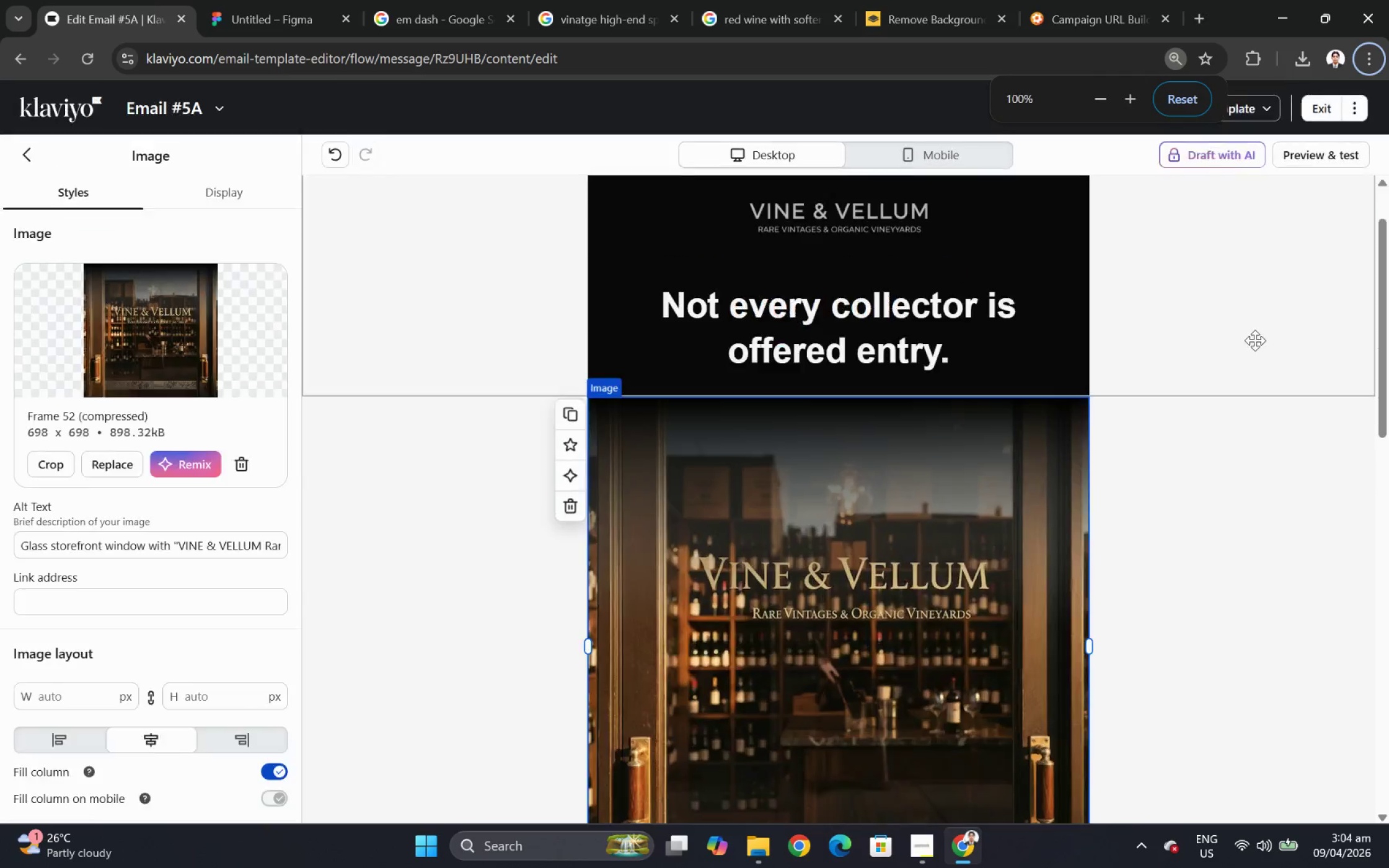 
hold_key(key=ControlLeft, duration=0.39)
 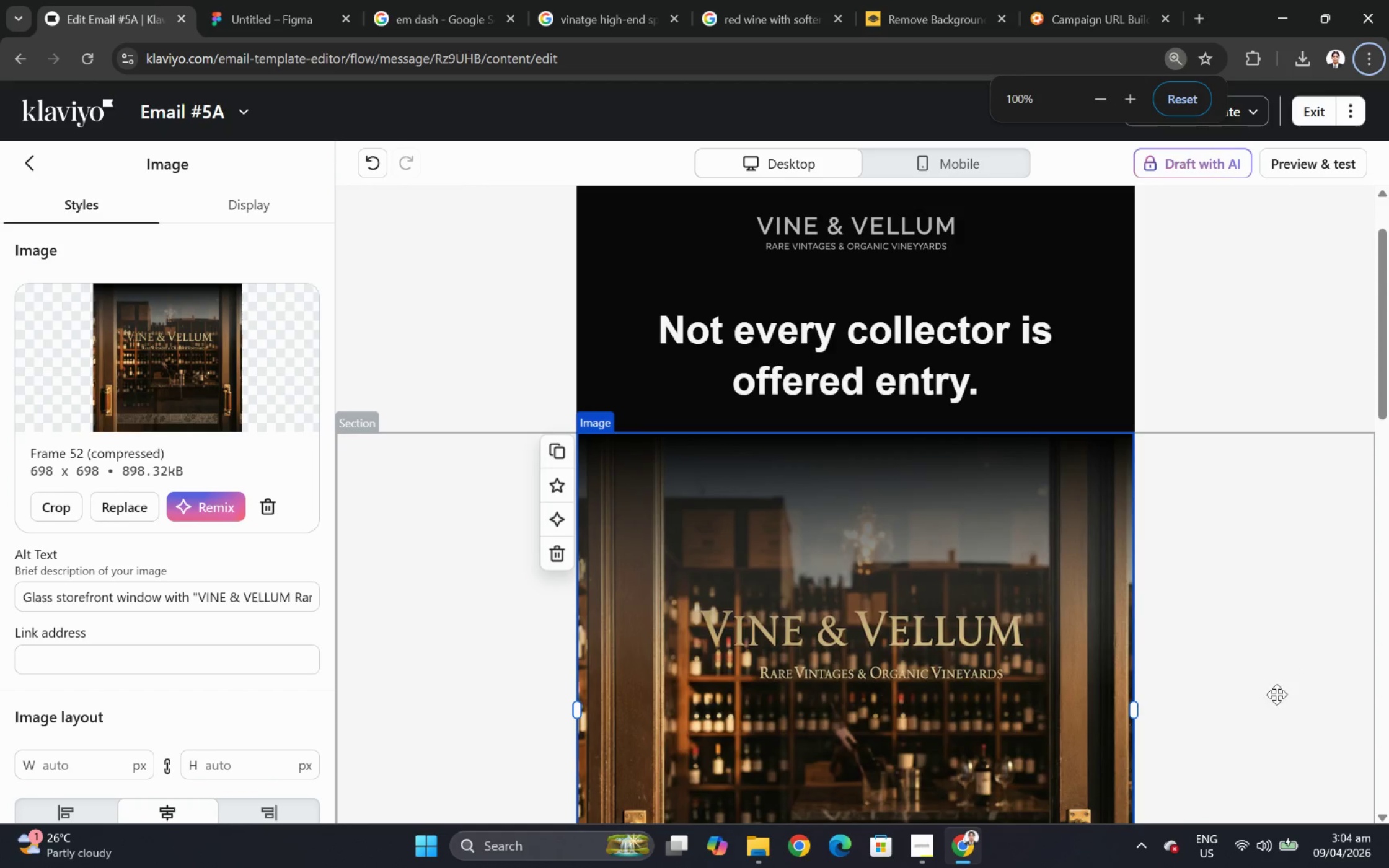 
scroll: coordinate [1260, 340], scroll_direction: down, amount: 2.0
 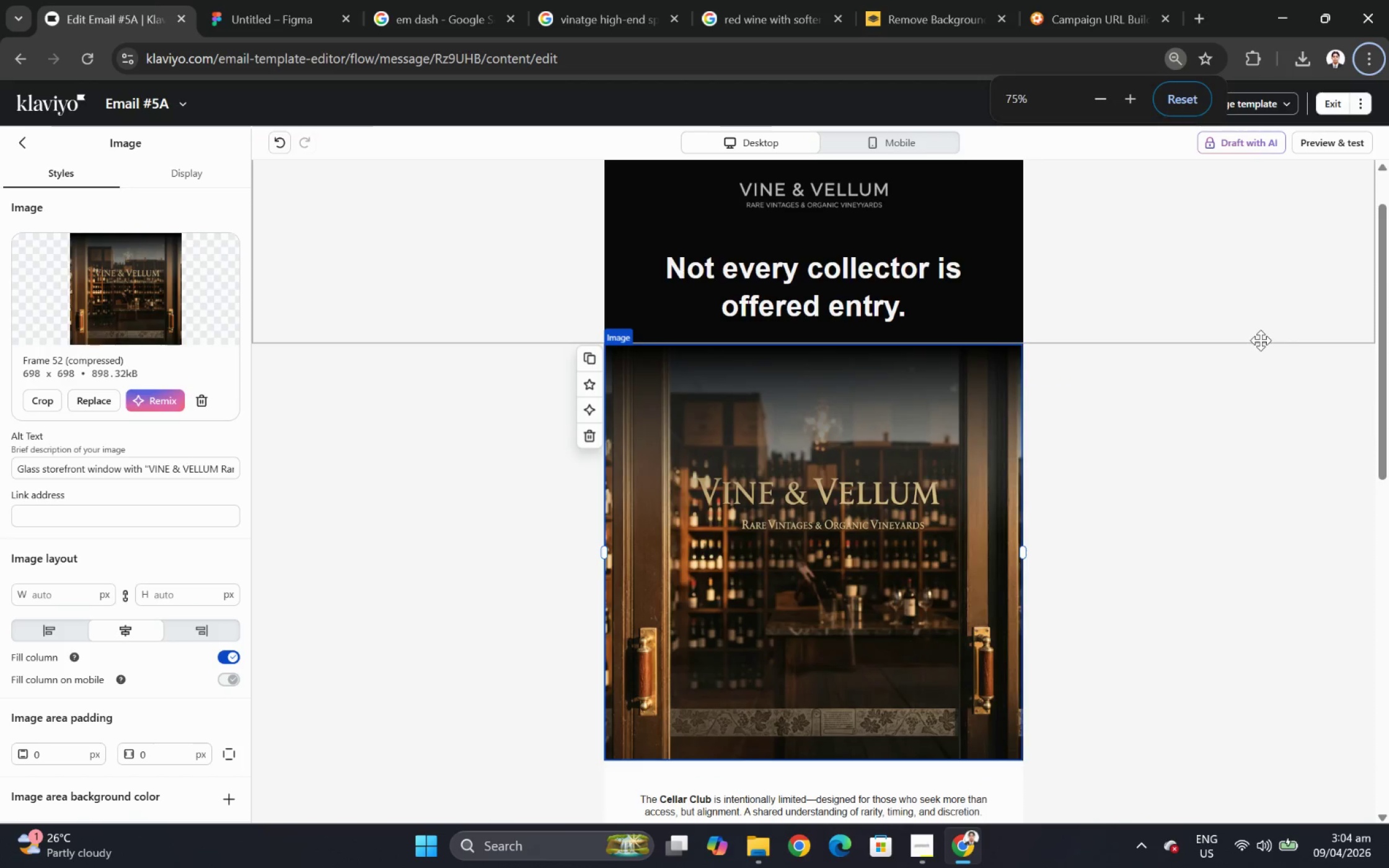 
scroll: coordinate [1256, 337], scroll_direction: up, amount: 3.0
 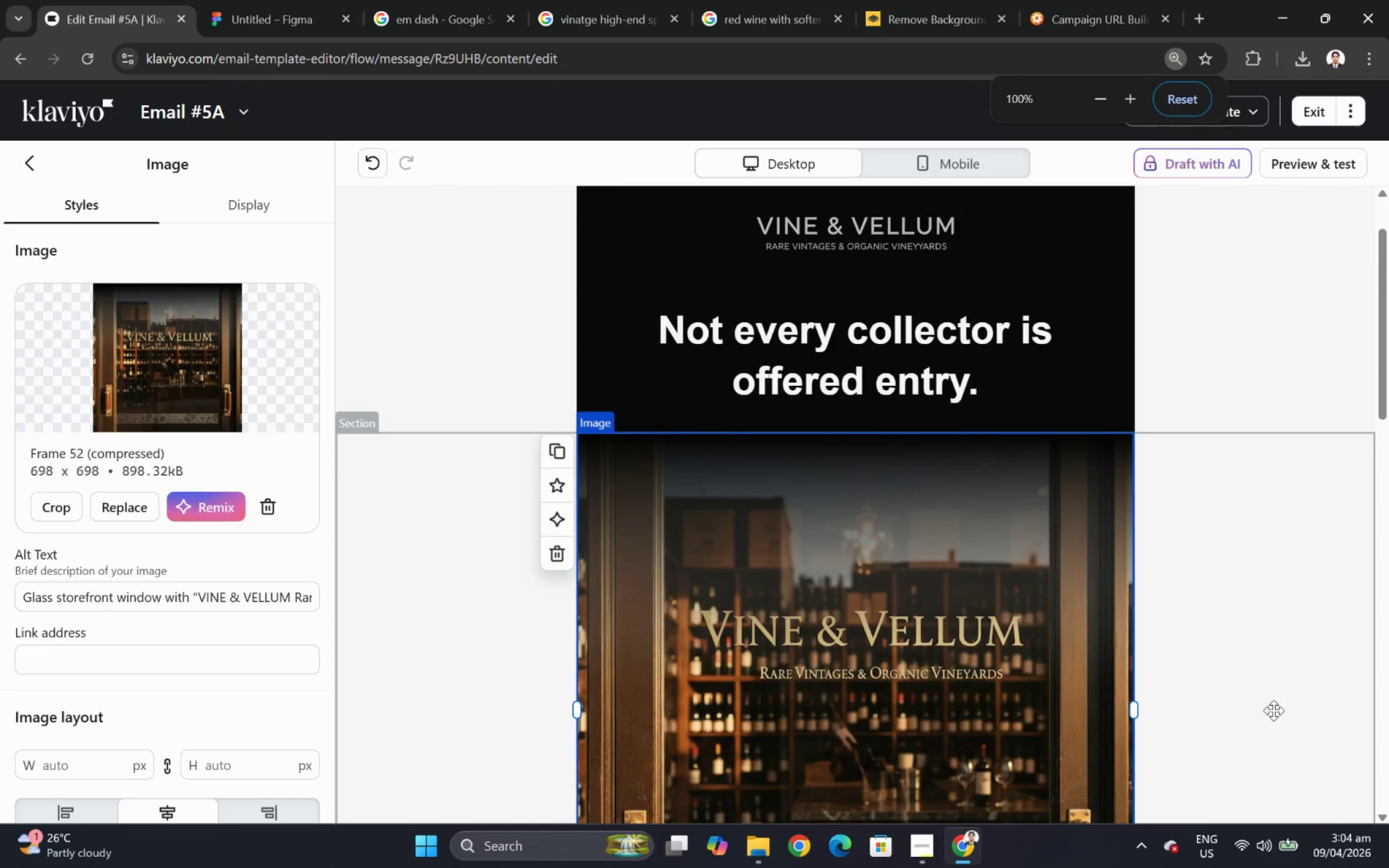 
left_click([1117, 675])
 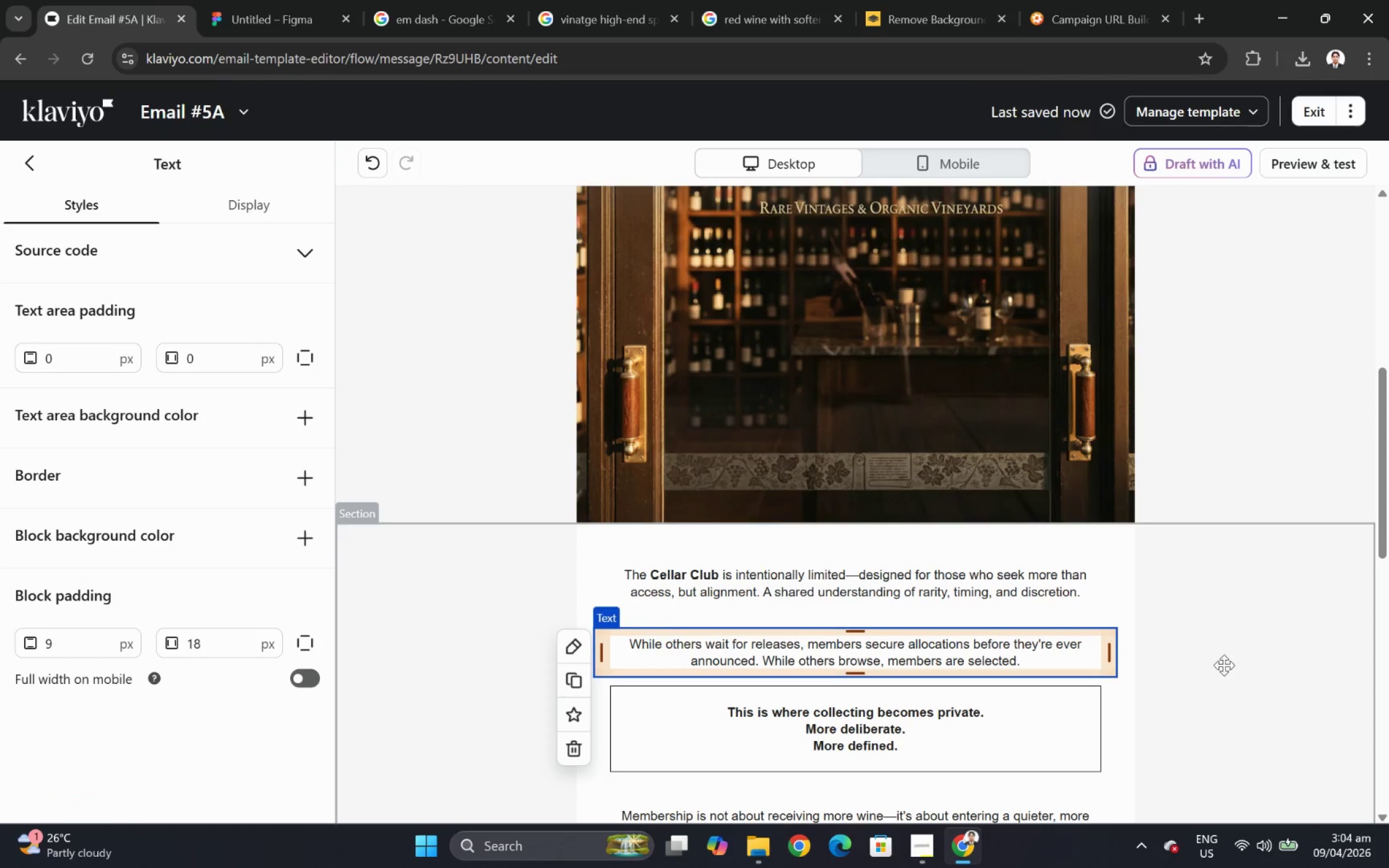 
scroll: coordinate [1266, 678], scroll_direction: down, amount: 5.0
 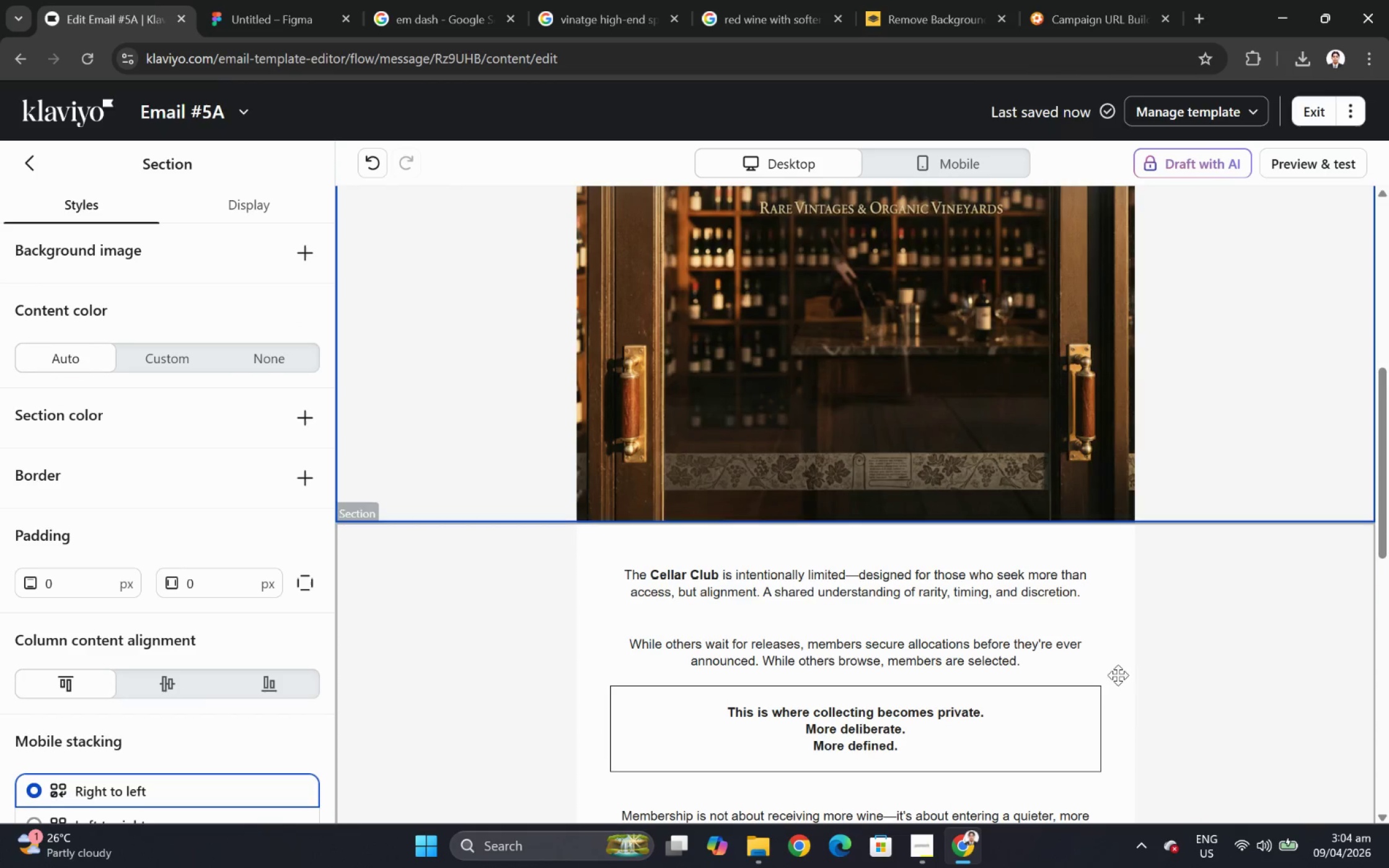 
scroll: coordinate [1246, 710], scroll_direction: up, amount: 6.0
 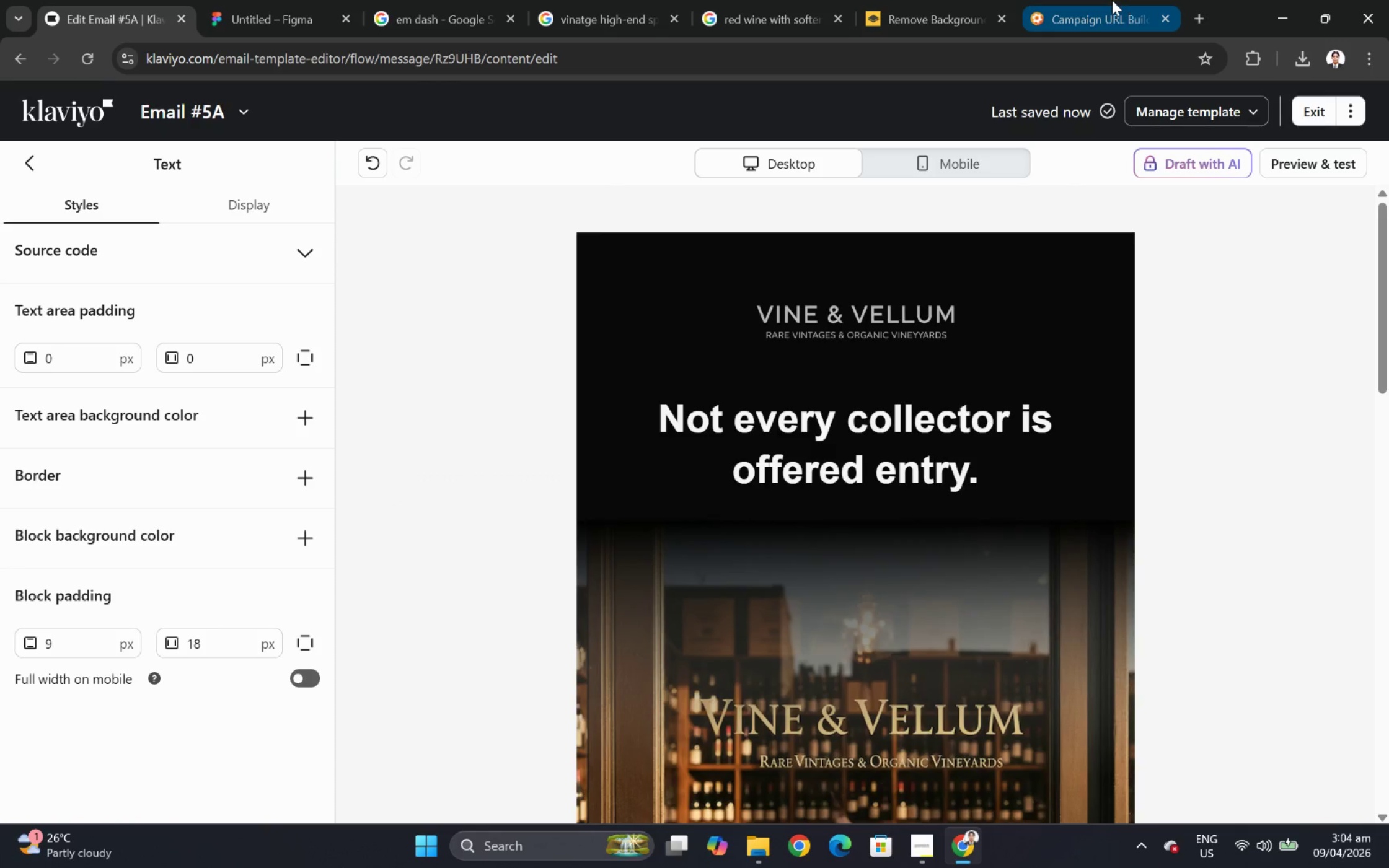 
left_click([959, 170])
 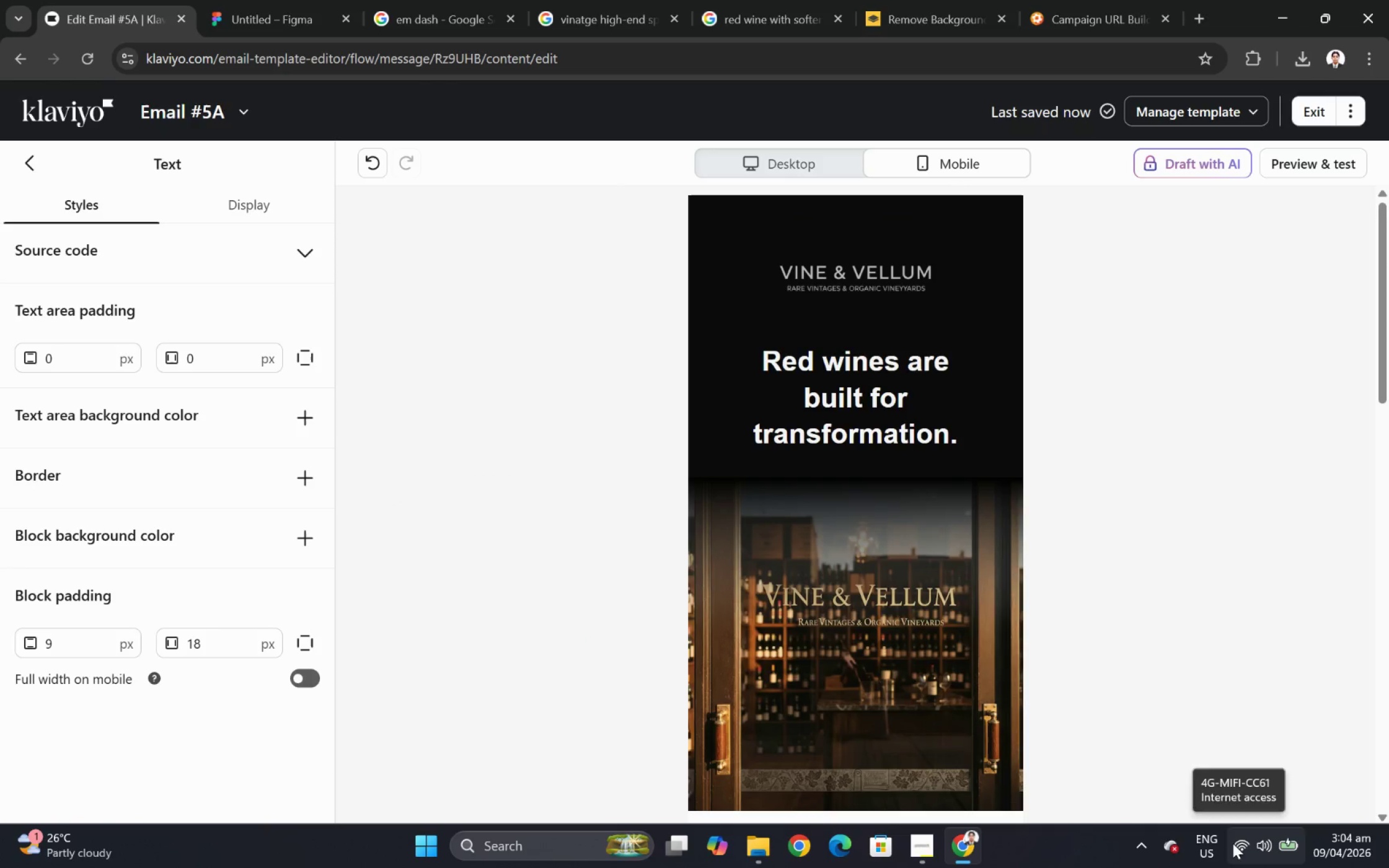 
wait(5.12)
 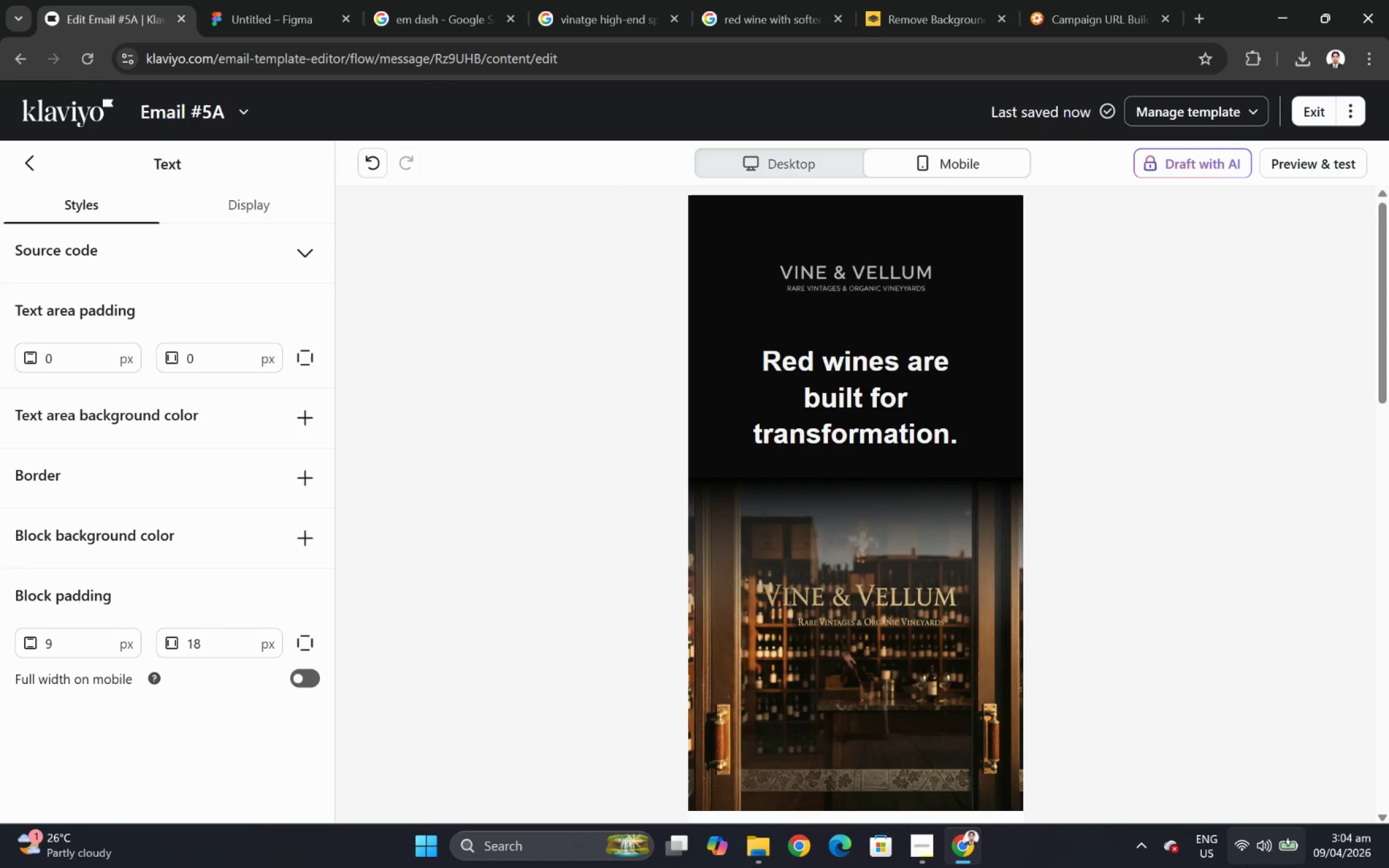 
left_click([577, 331])
 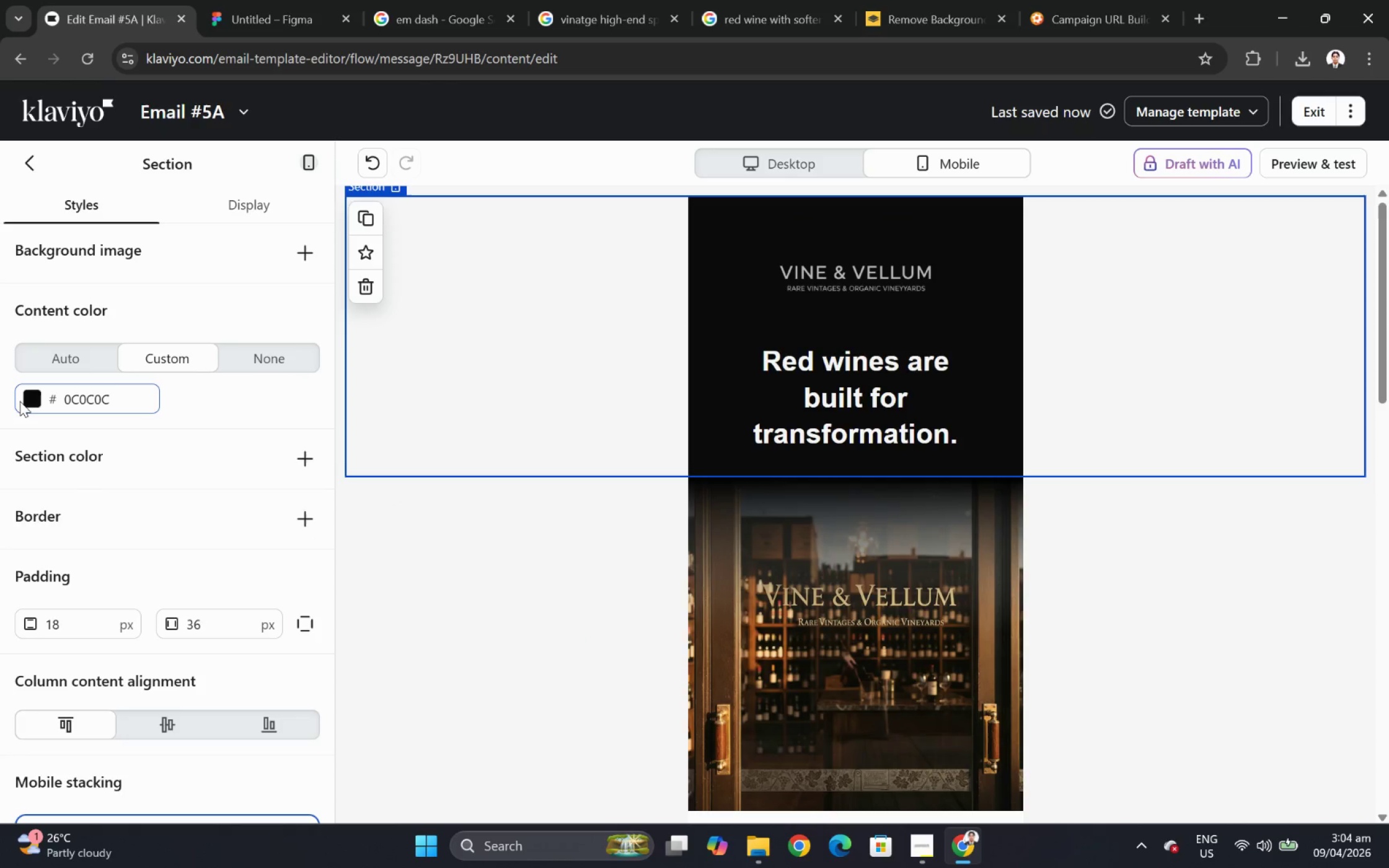 
left_click([35, 397])
 